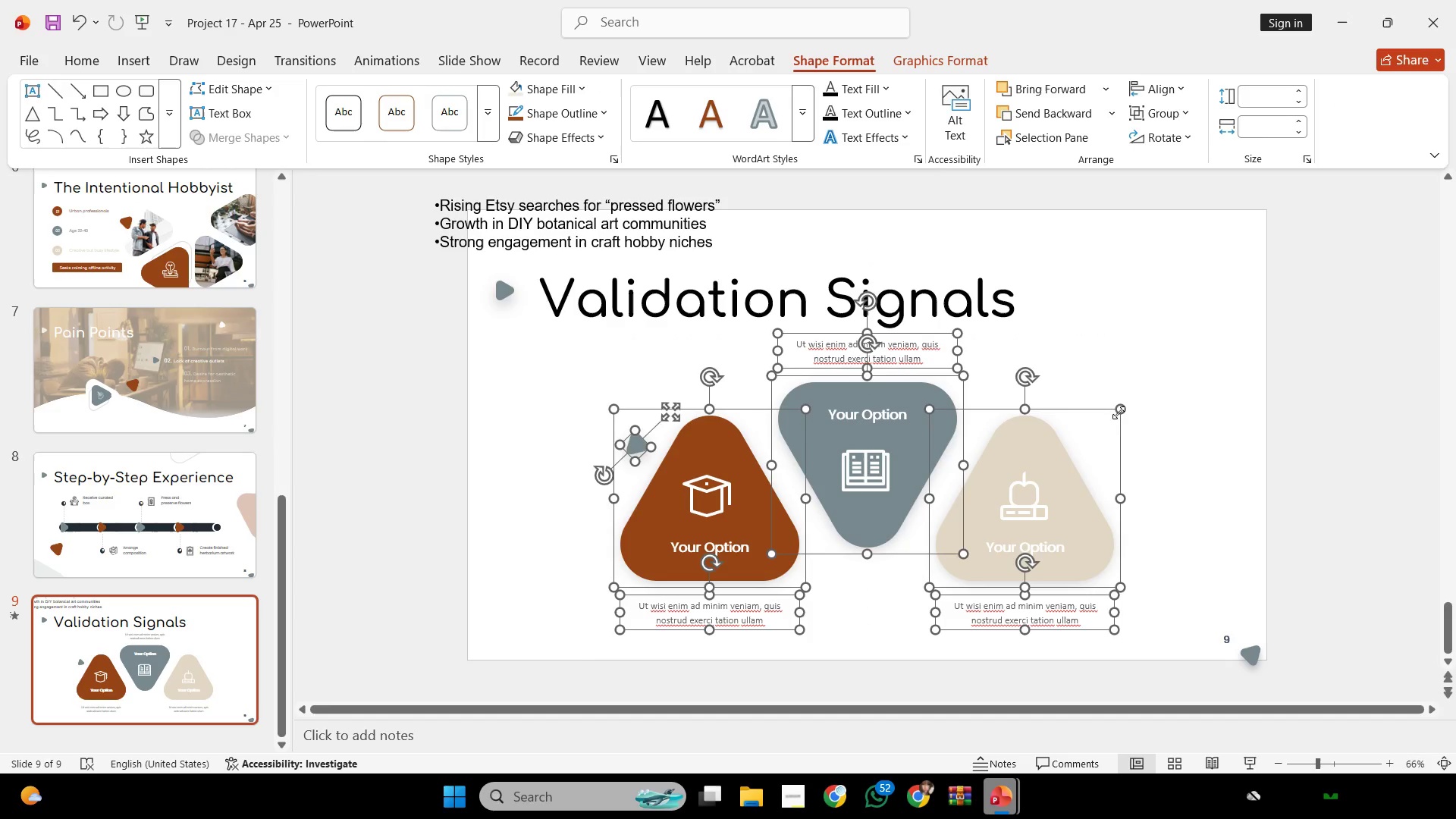 
left_click([1137, 394])
 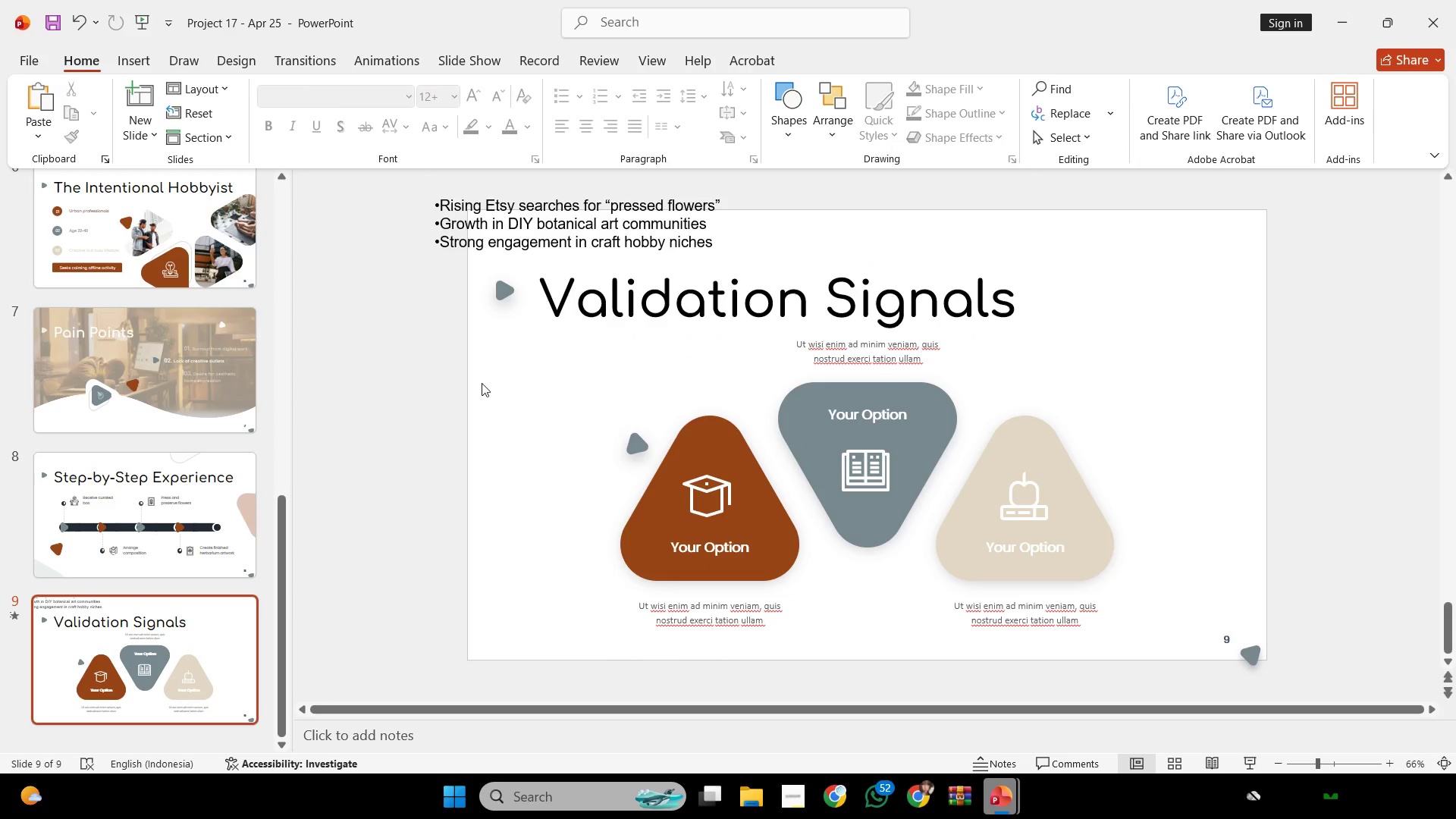 
left_click_drag(start_coordinate=[482, 381], to_coordinate=[895, 670])
 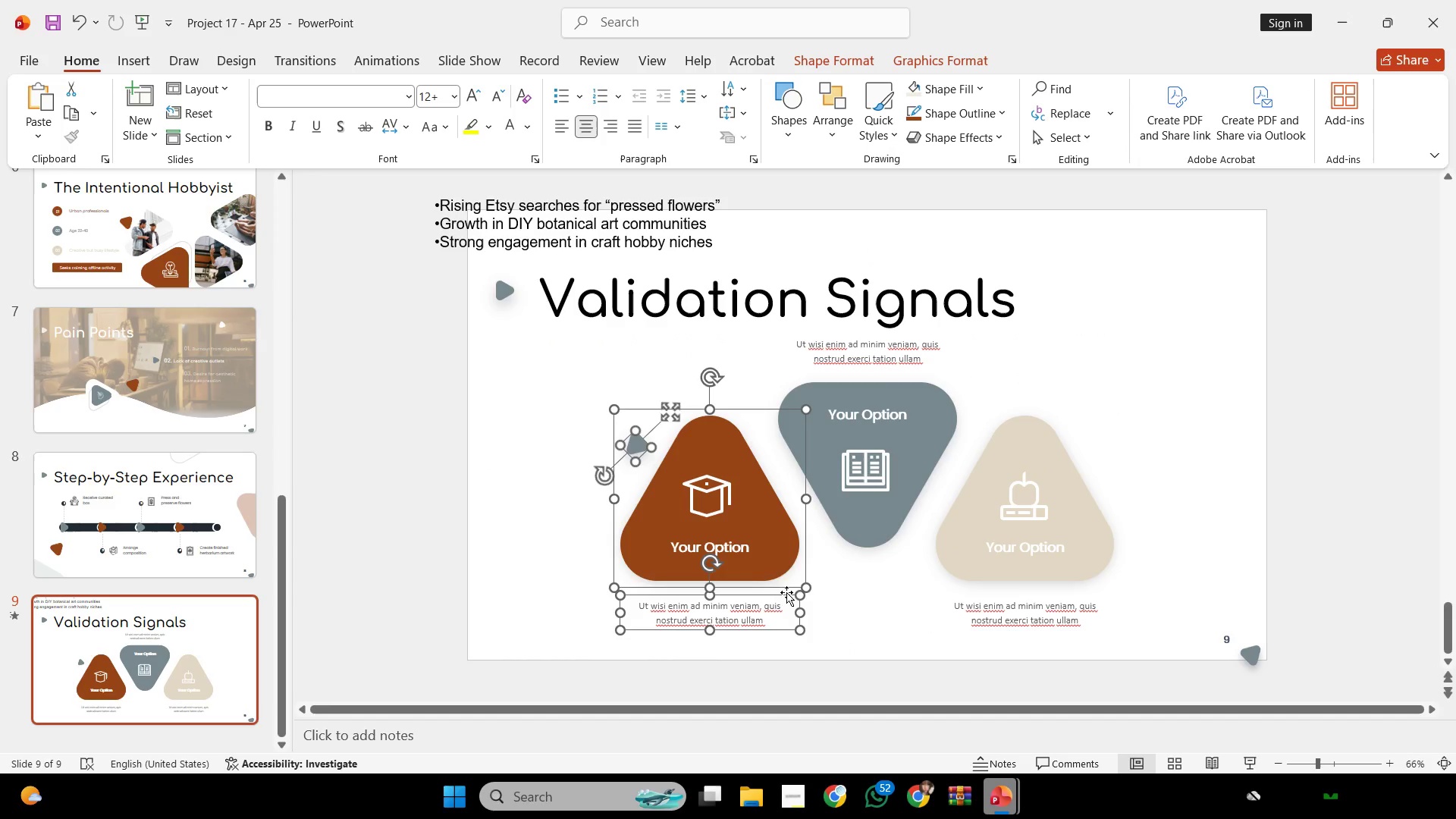 
hold_key(key=ShiftLeft, duration=1.69)
left_click_drag(start_coordinate=[767, 547], to_coordinate=[711, 536])
 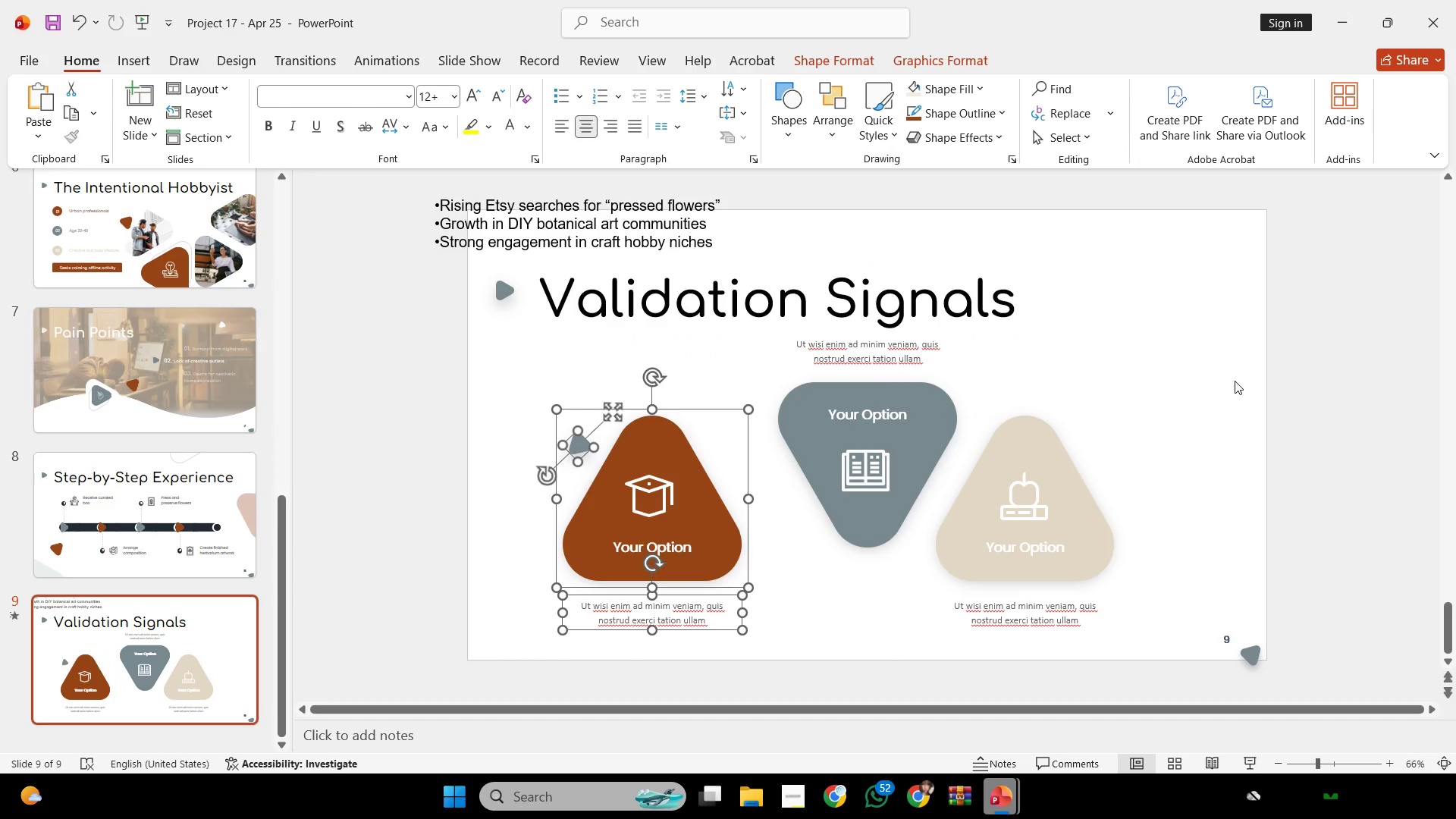 
left_click([1235, 380])
 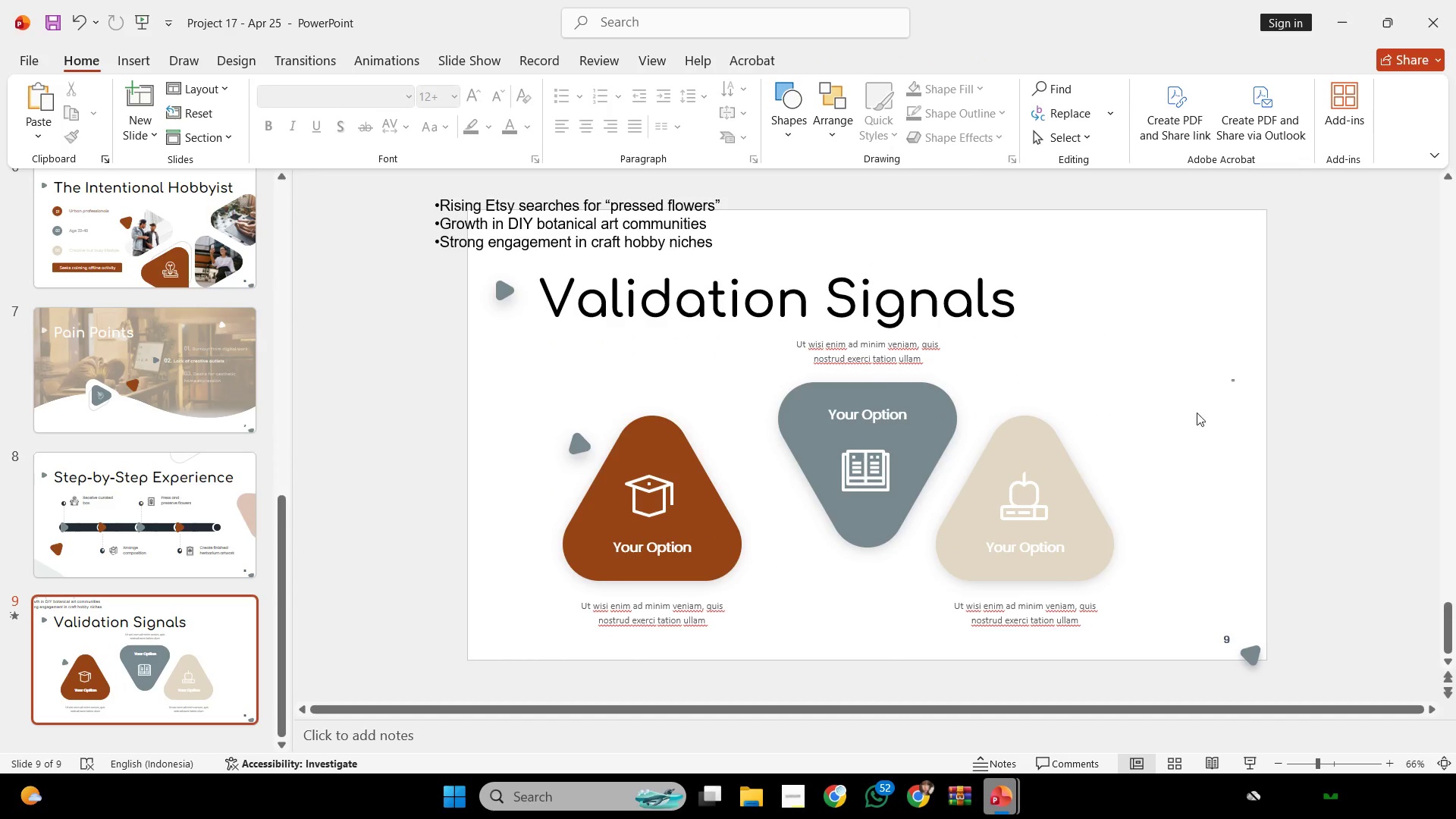 
left_click_drag(start_coordinate=[1235, 380], to_coordinate=[899, 673])
 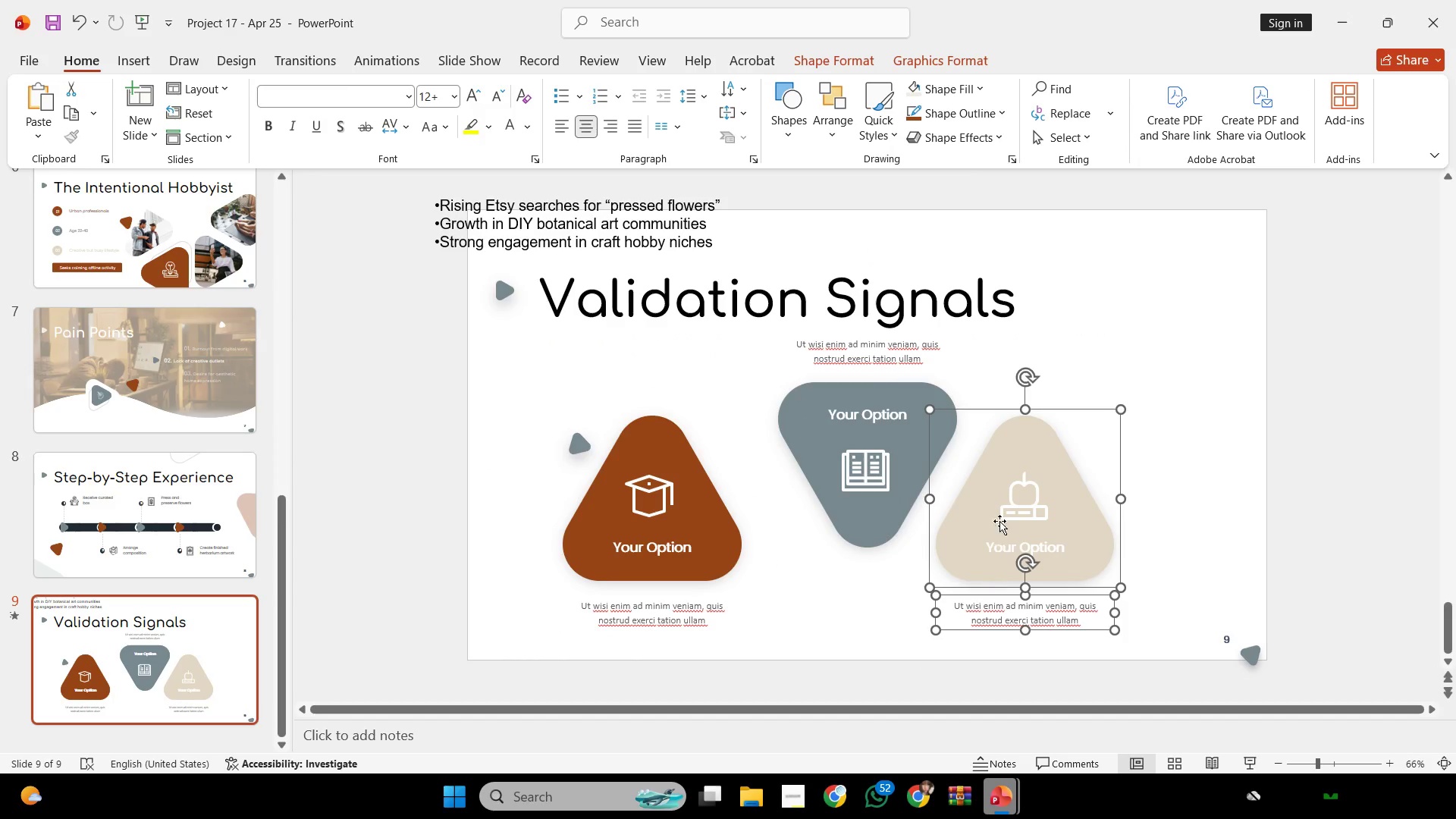 
hold_key(key=ShiftLeft, duration=2.06)
left_click_drag(start_coordinate=[989, 491], to_coordinate=[1050, 474])
 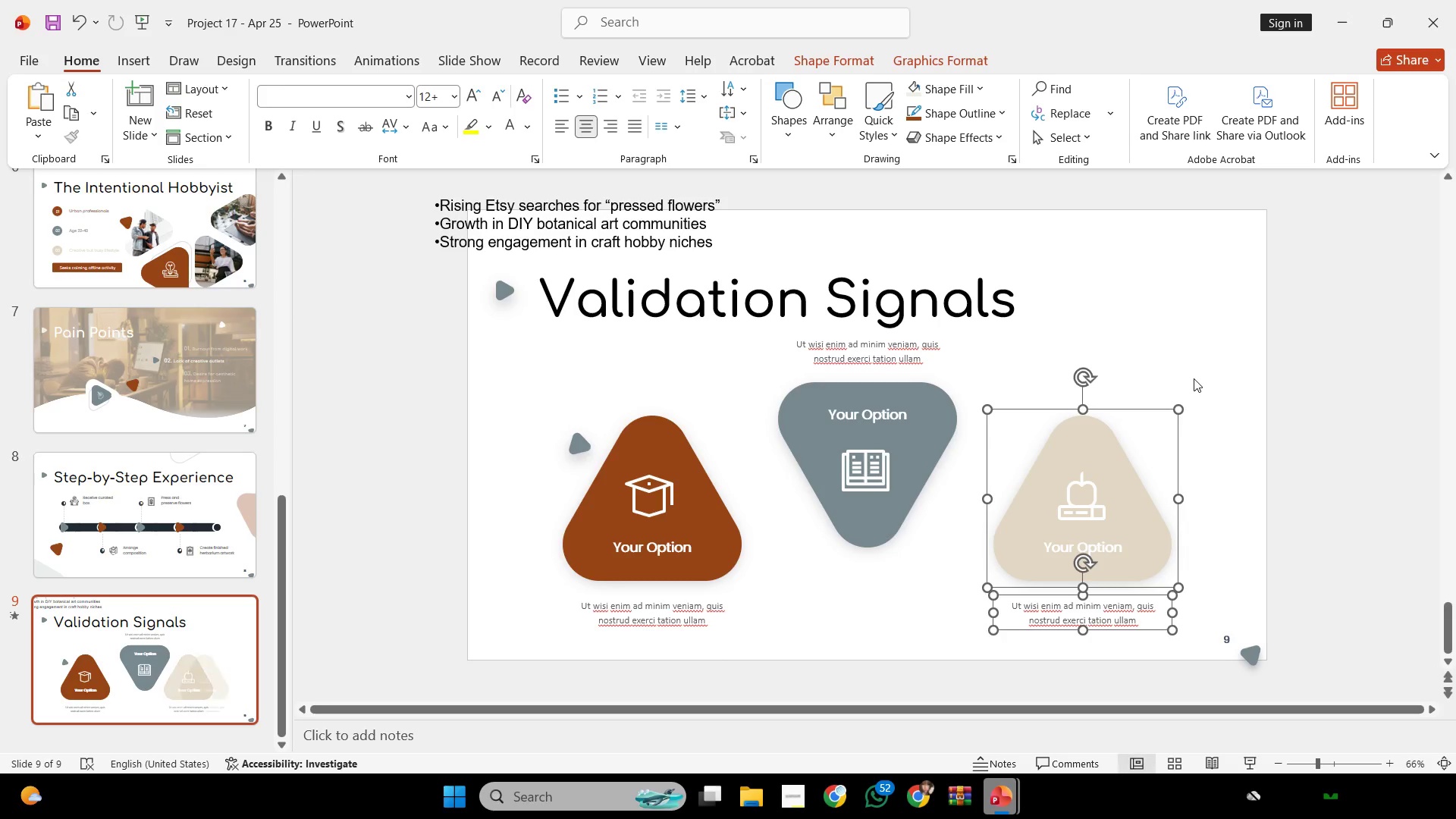 
left_click([1194, 378])
 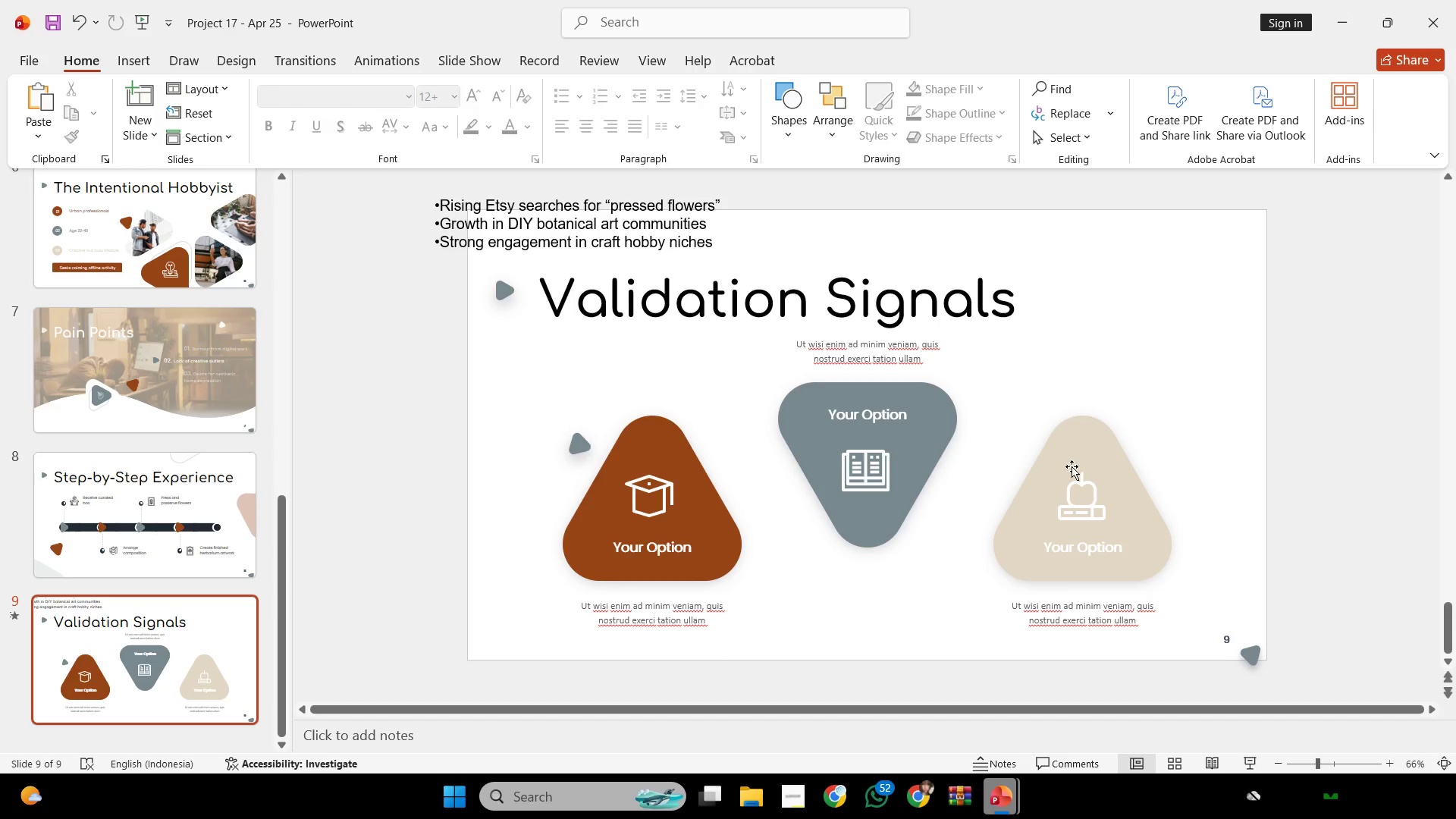 
left_click([1065, 473])
 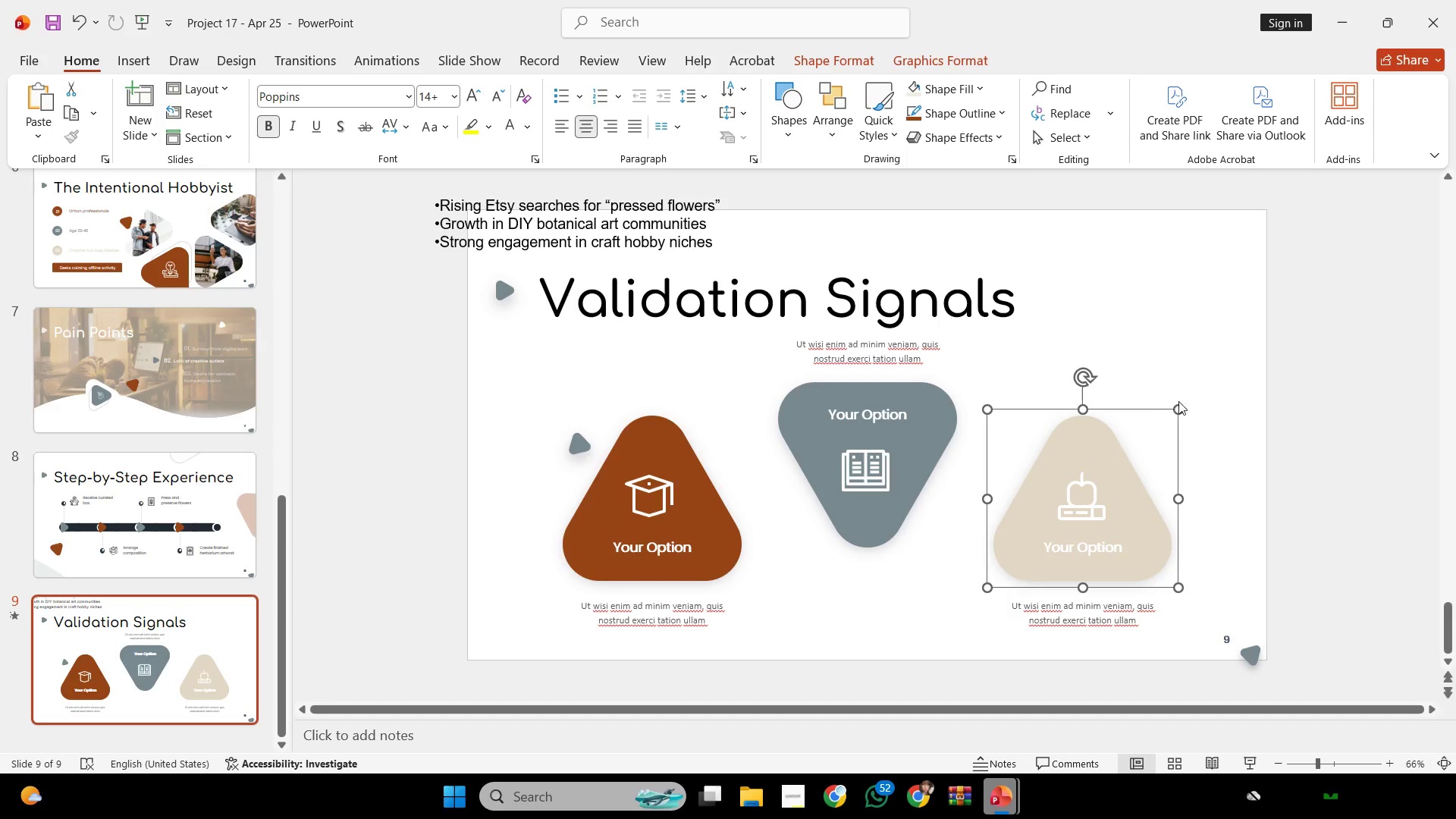 
double_click([1186, 388])
 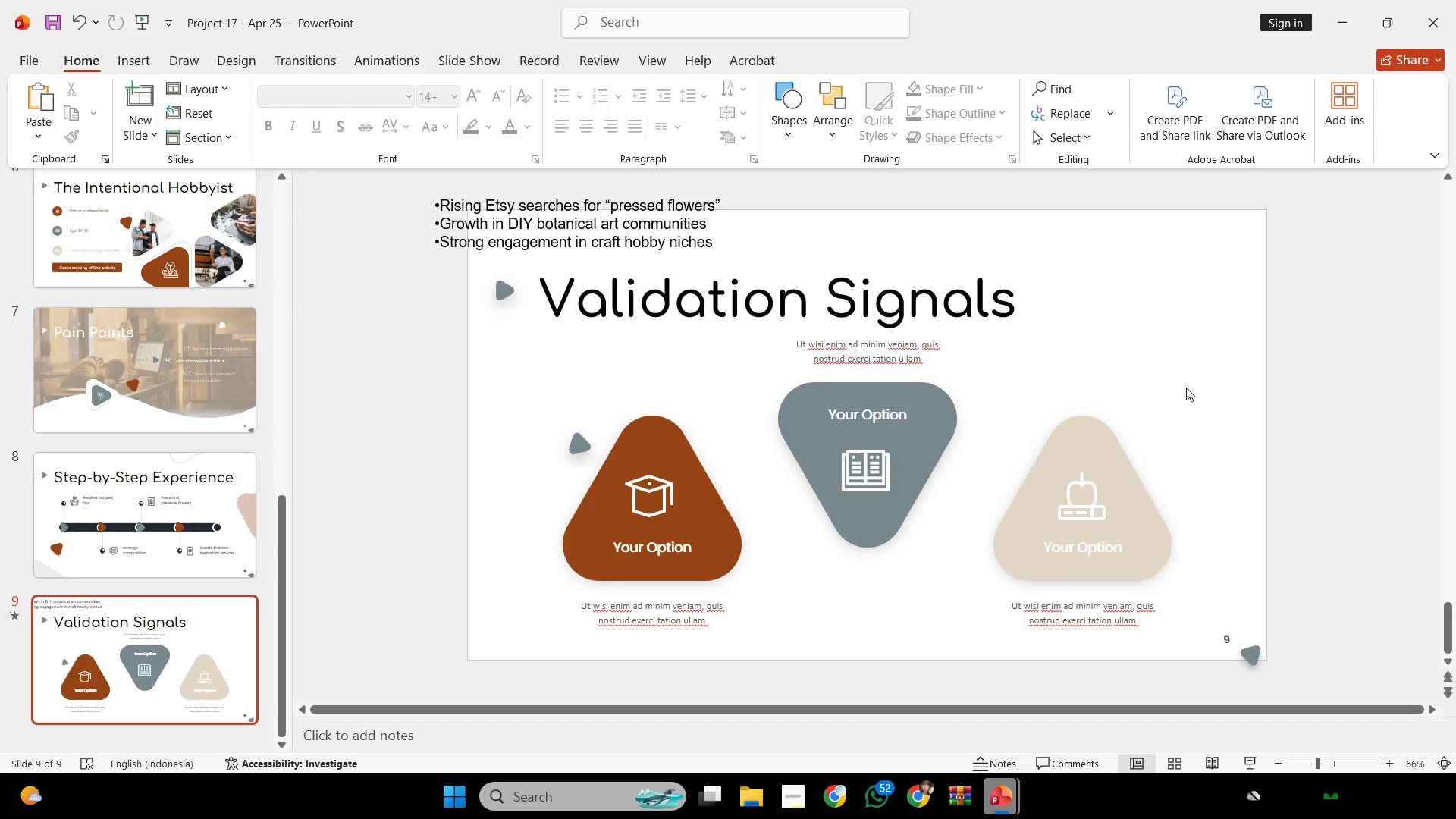 
hold_key(key=ControlLeft, duration=0.72)
 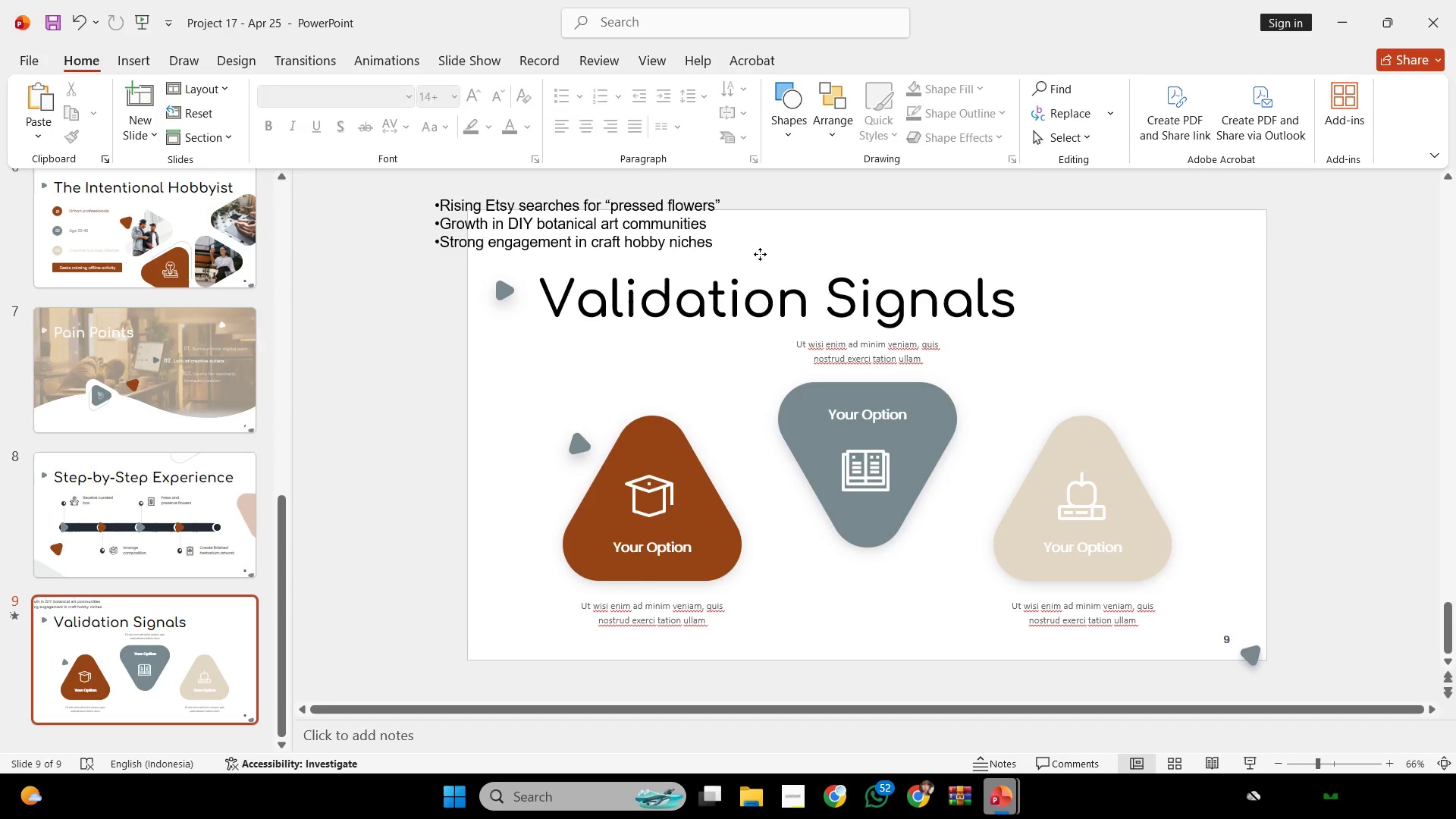 
left_click([760, 254])
 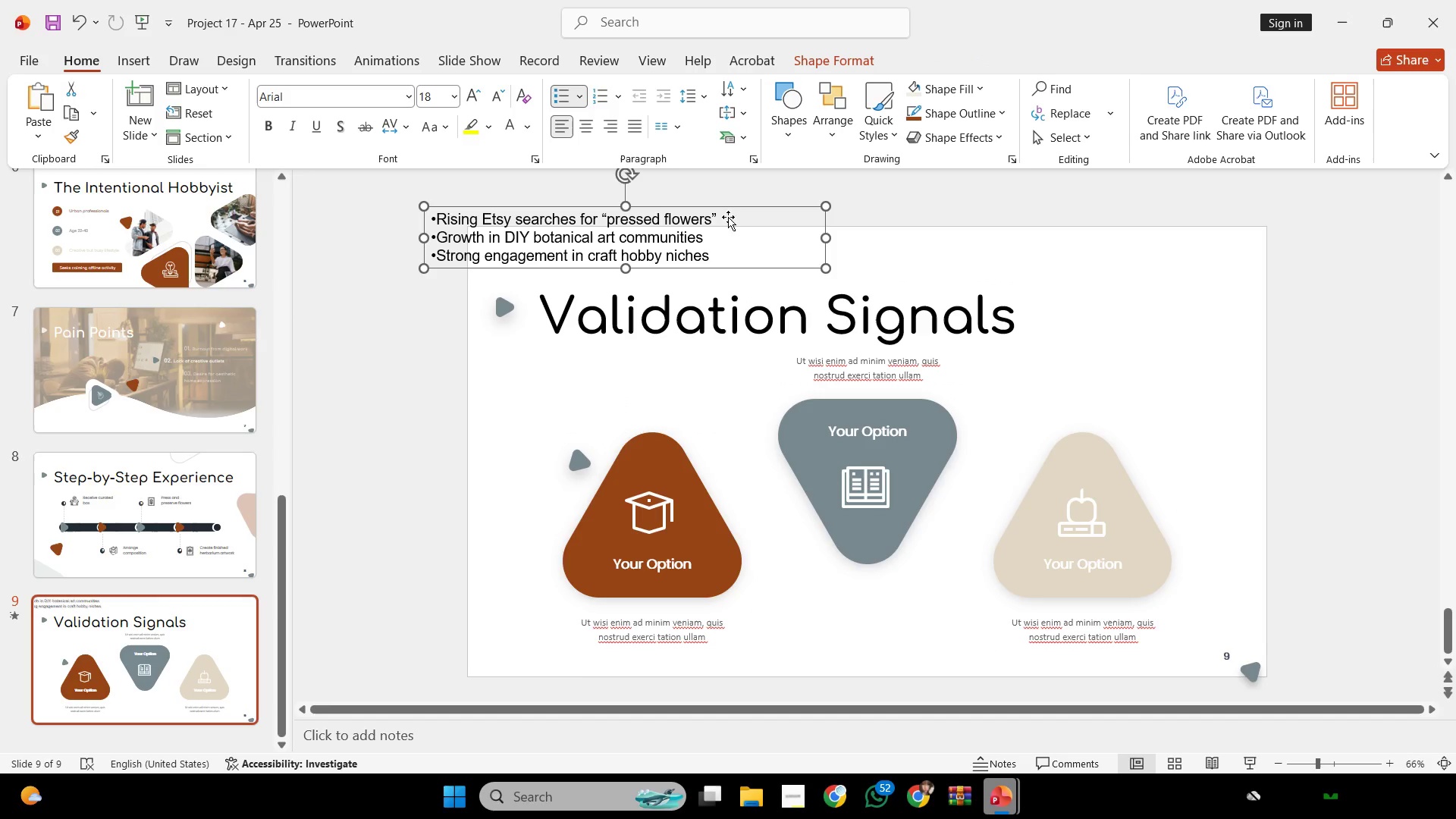 
left_click_drag(start_coordinate=[716, 220], to_coordinate=[456, 221])
 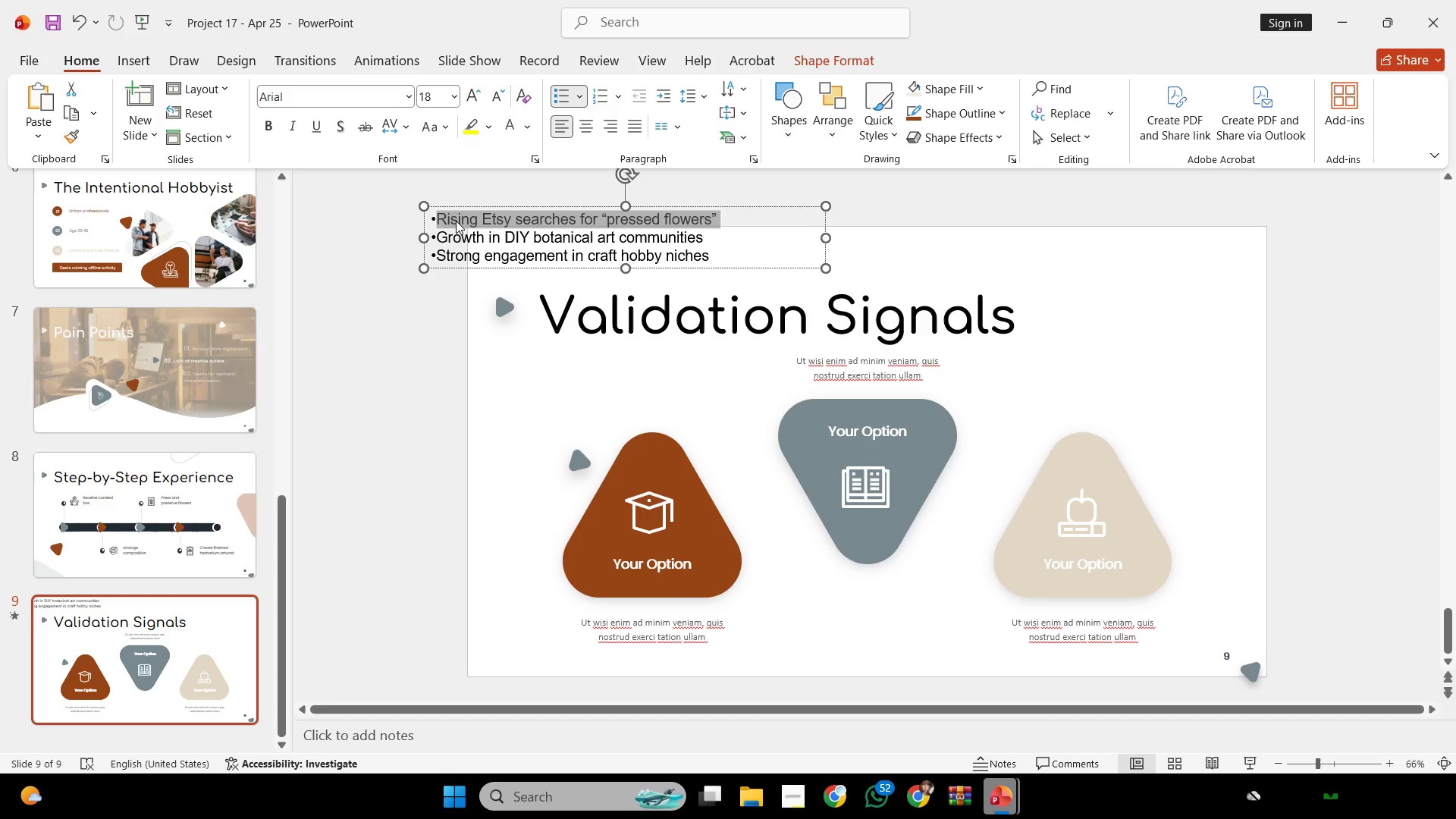 
key(Control+C)
 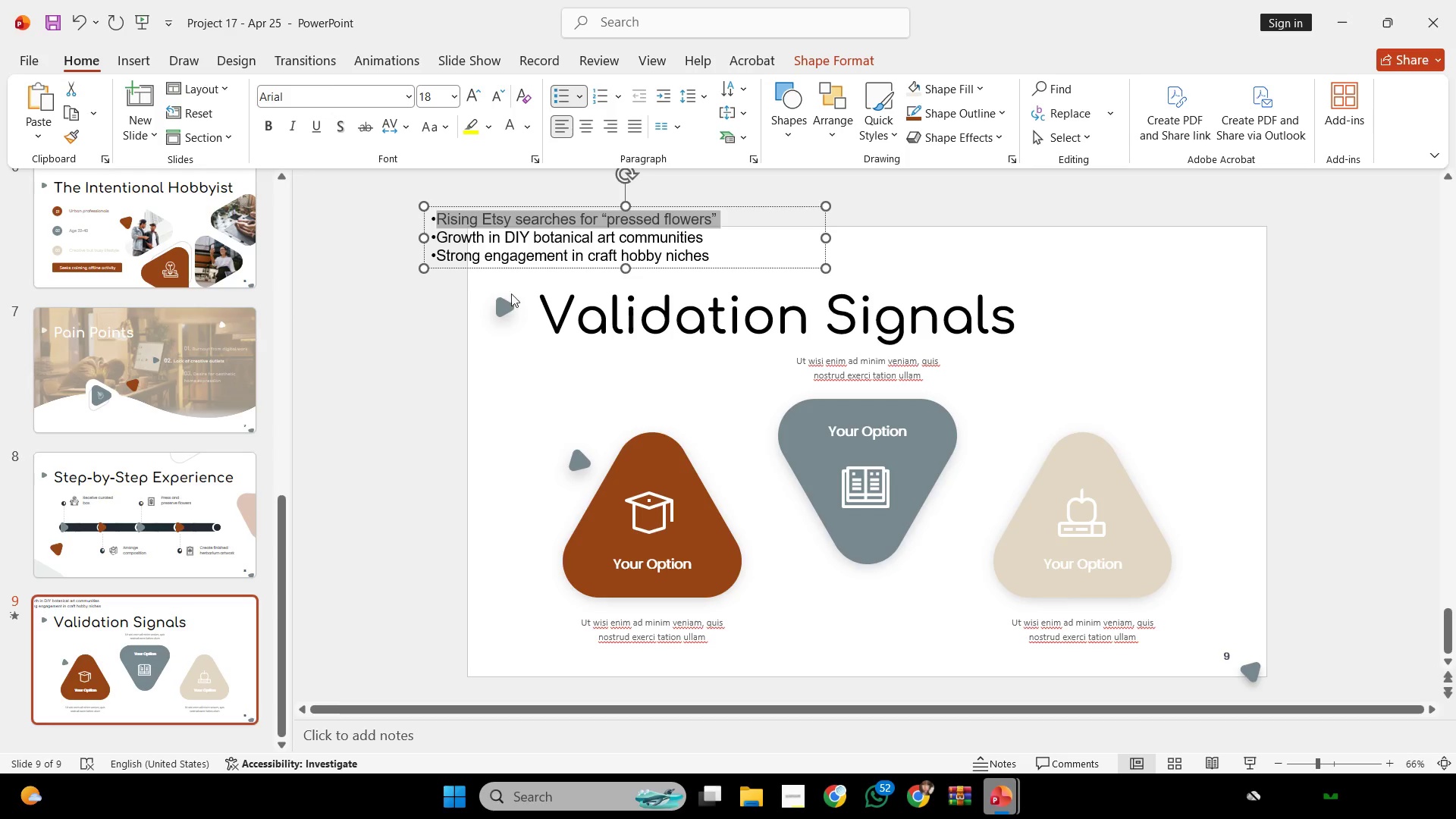 
key(Control+C)
 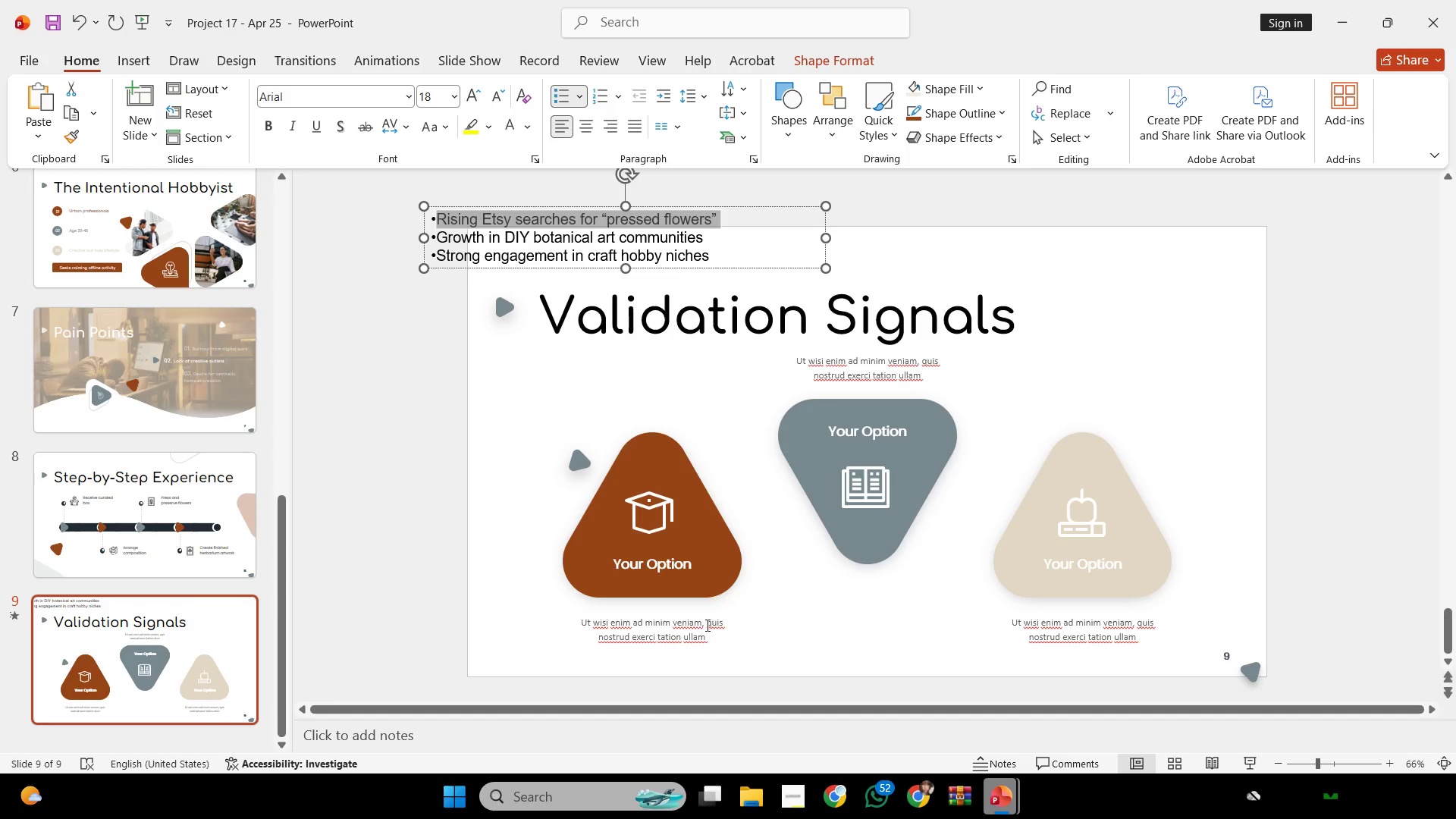 
left_click([704, 620])
 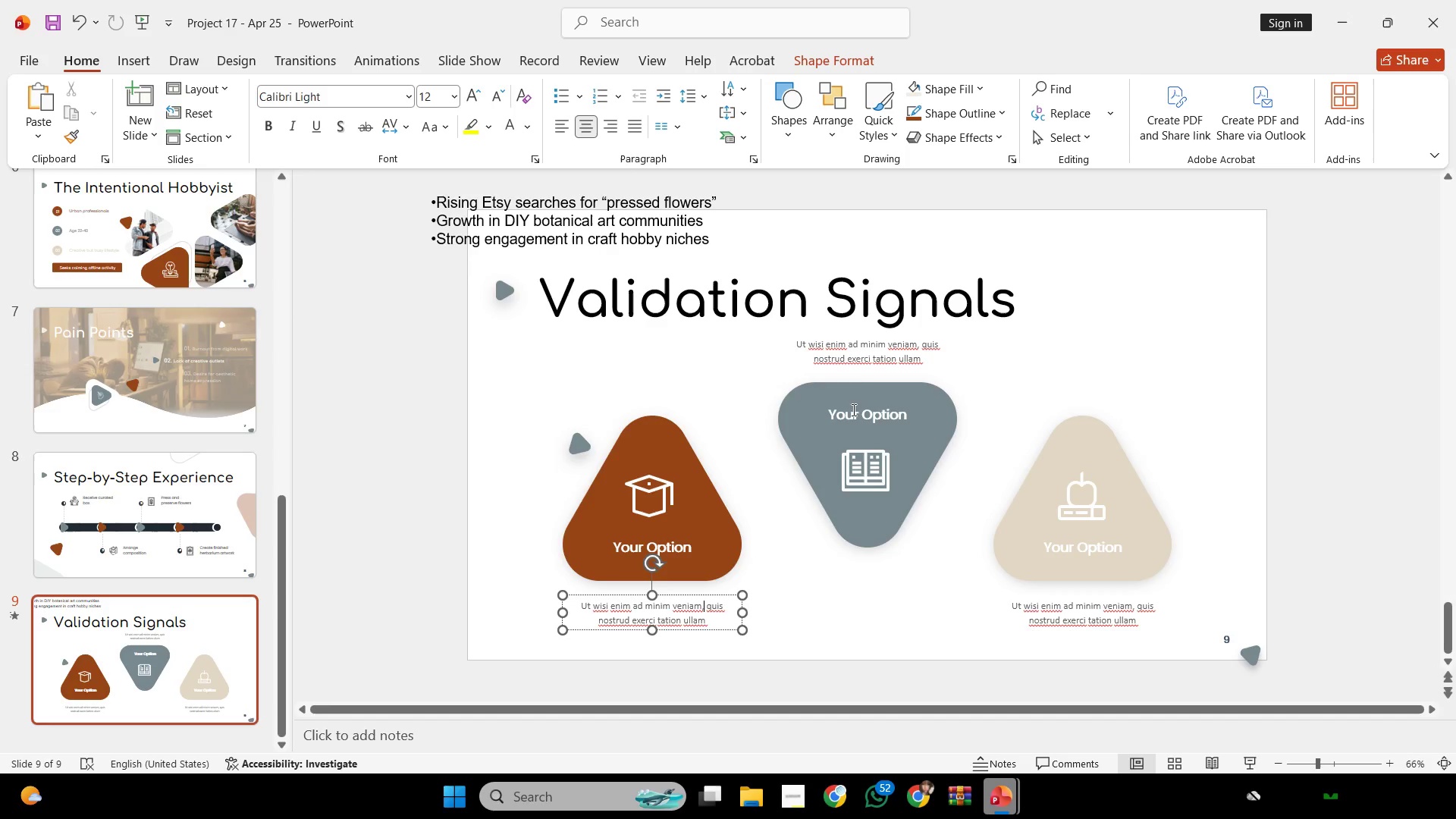 
hold_key(key=ShiftLeft, duration=1.55)
left_click([877, 368])
 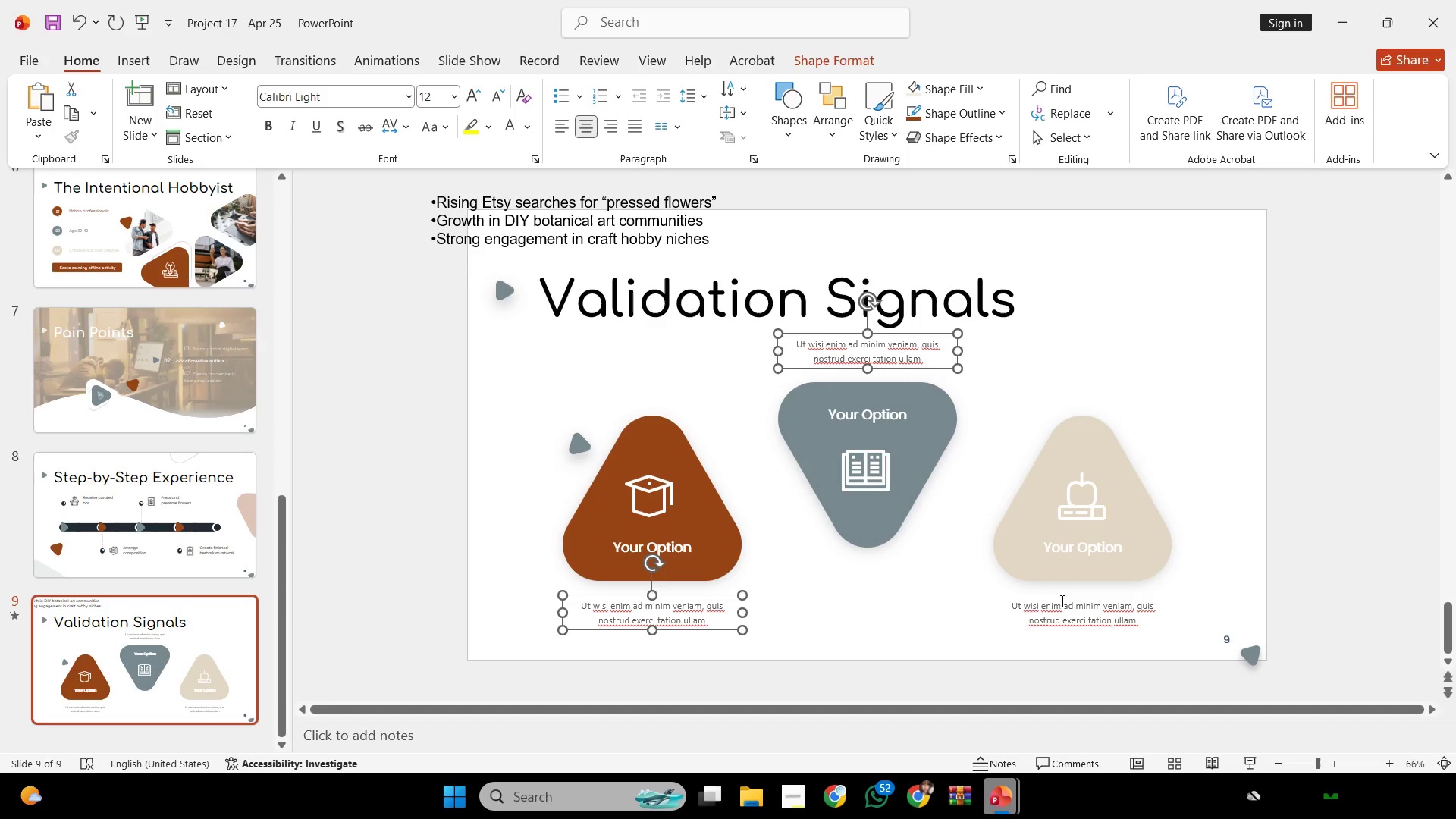 
left_click([1066, 616])
 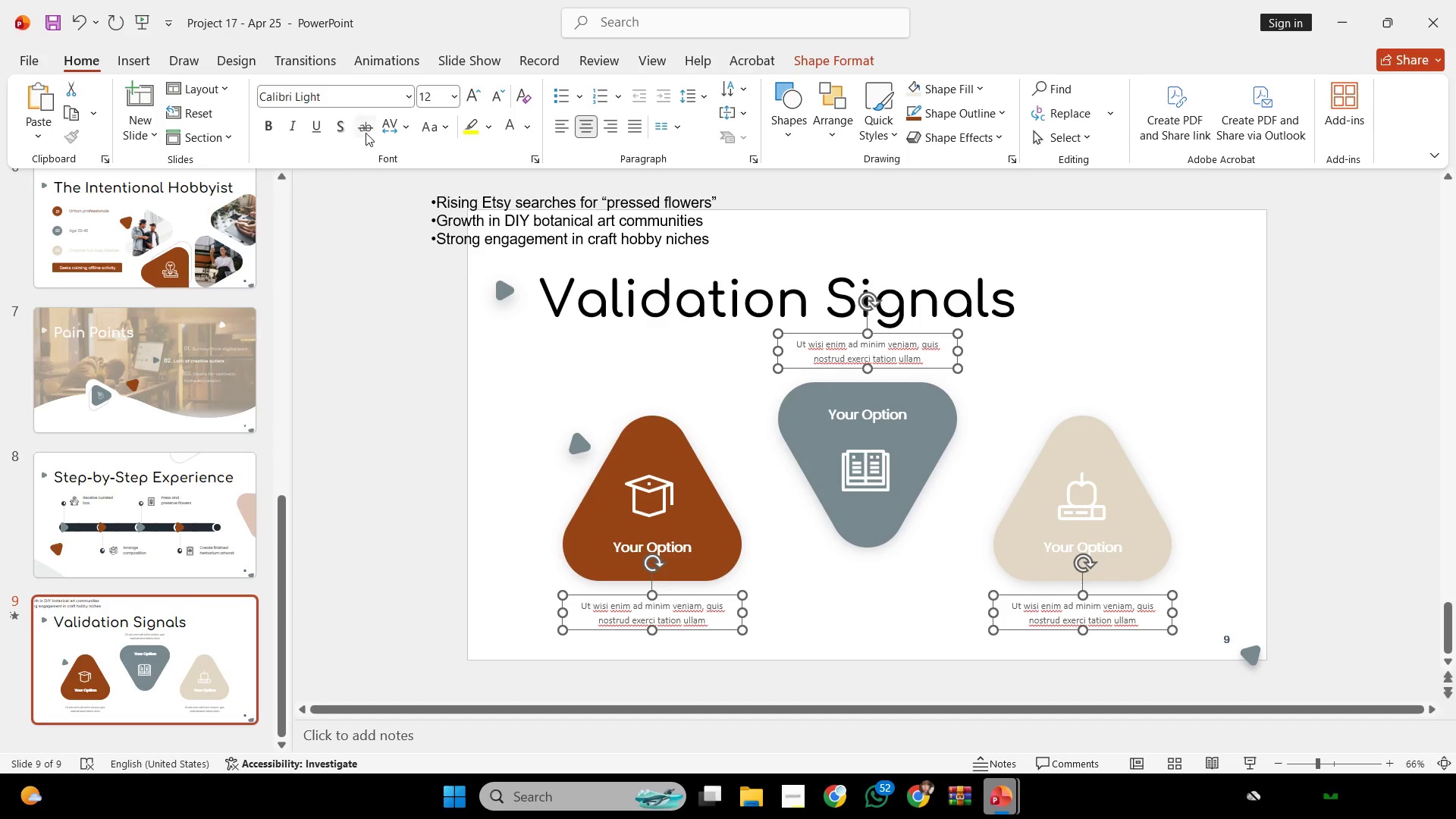 
mouse_move([345, 99])
 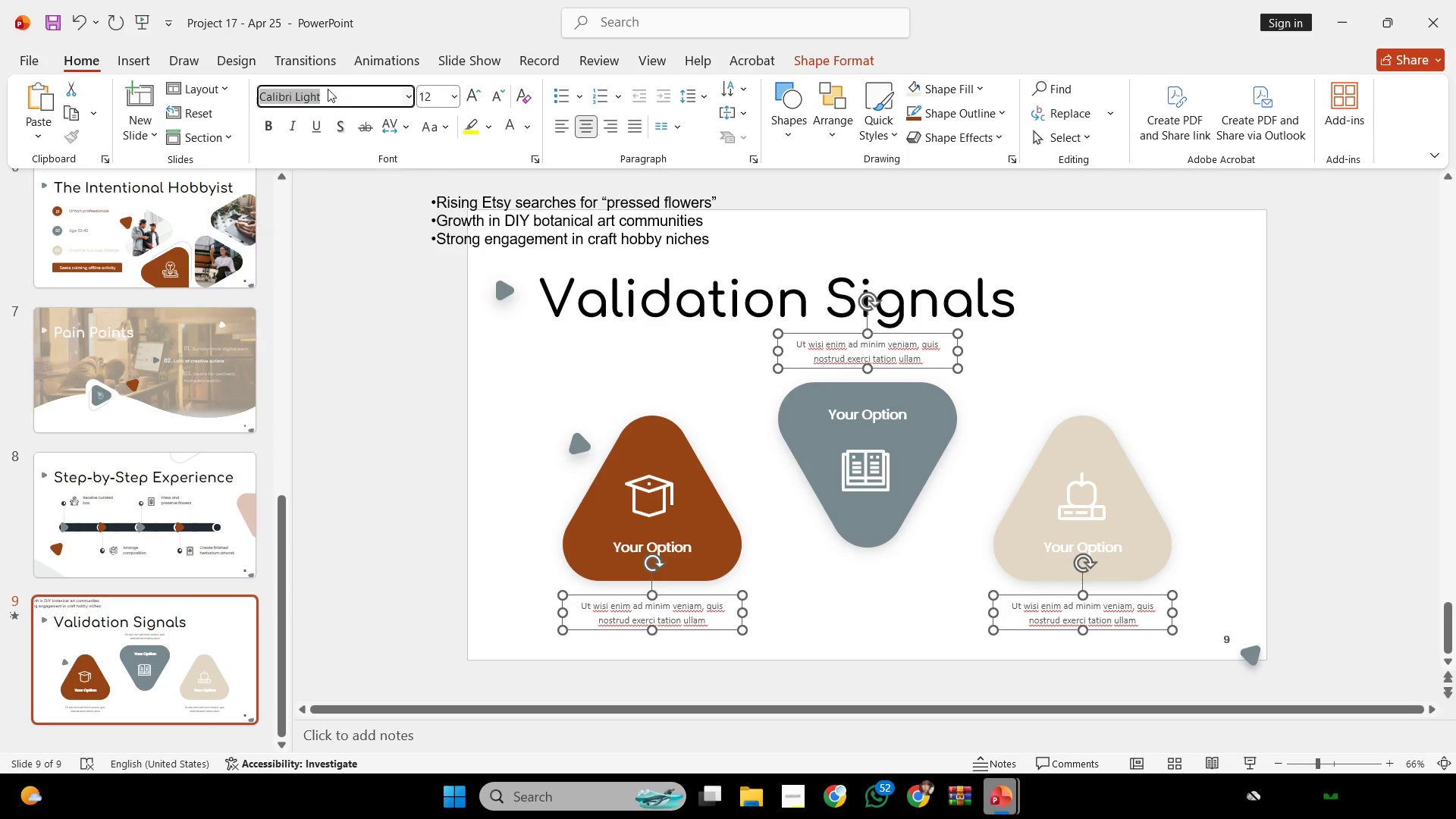 
left_click([328, 89])
 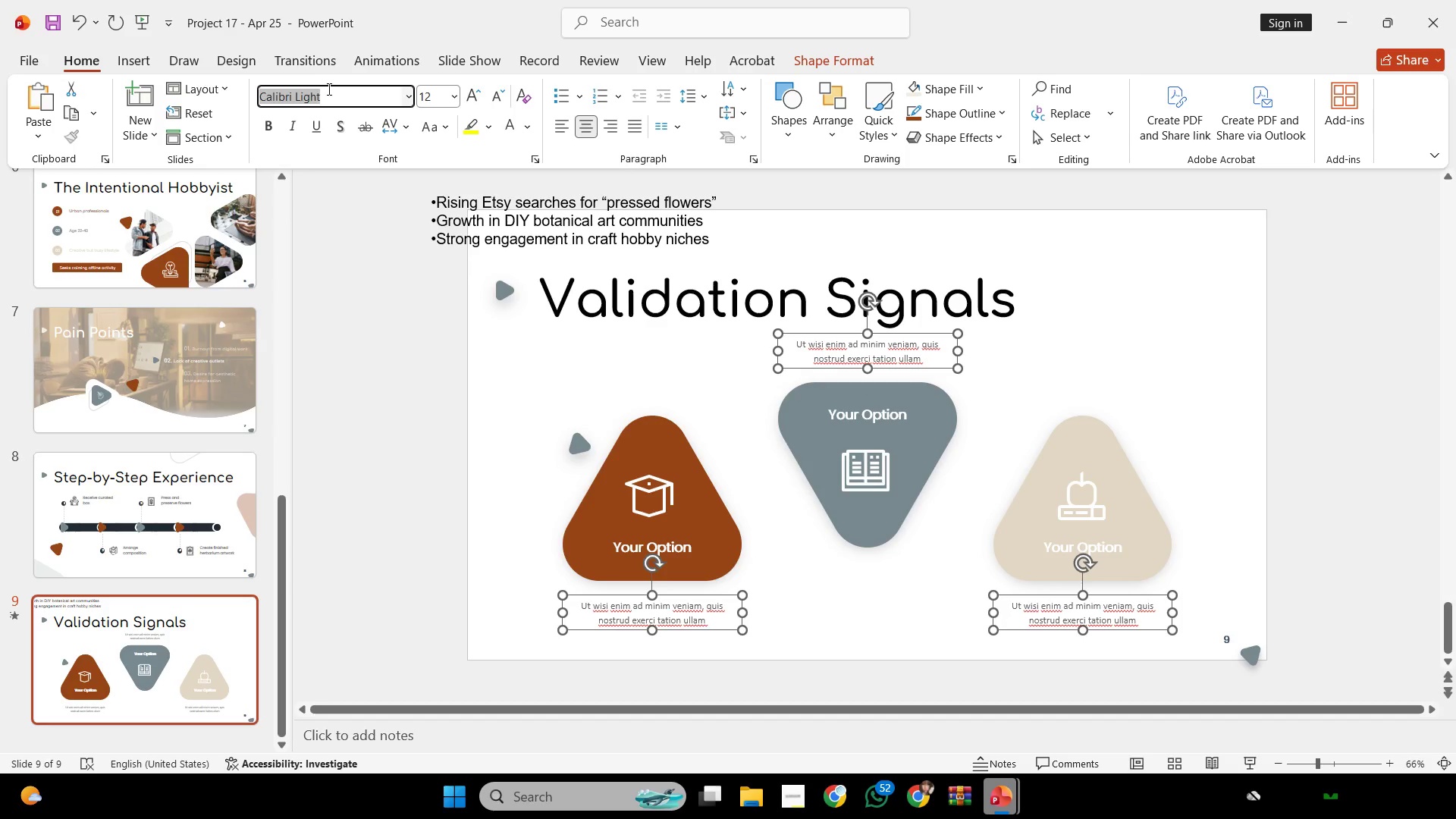 
type(ca)
key(Backspace)
type(o)
key(Backspace)
key(Backspace)
type(om)
 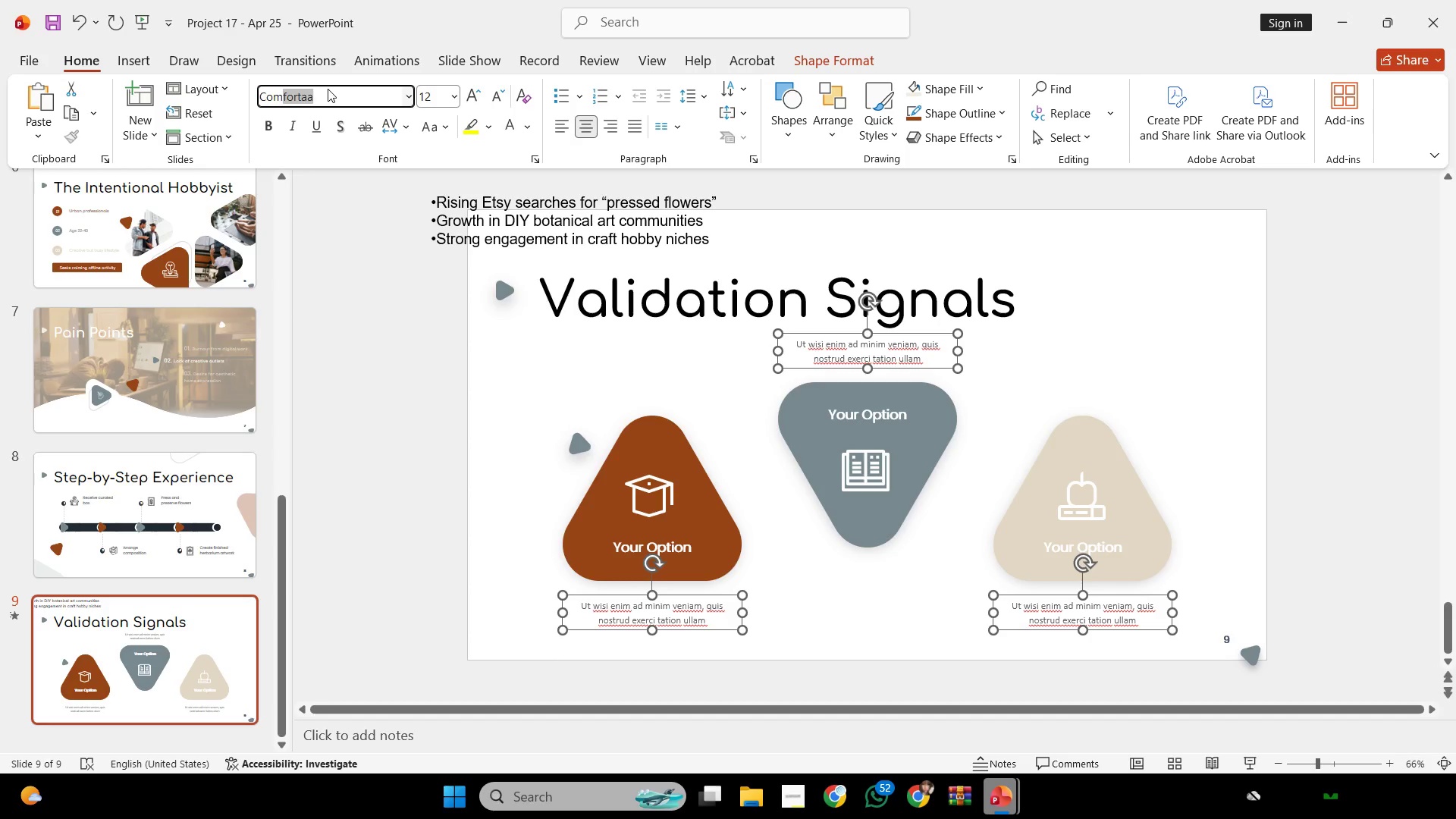 
wait(5.91)
 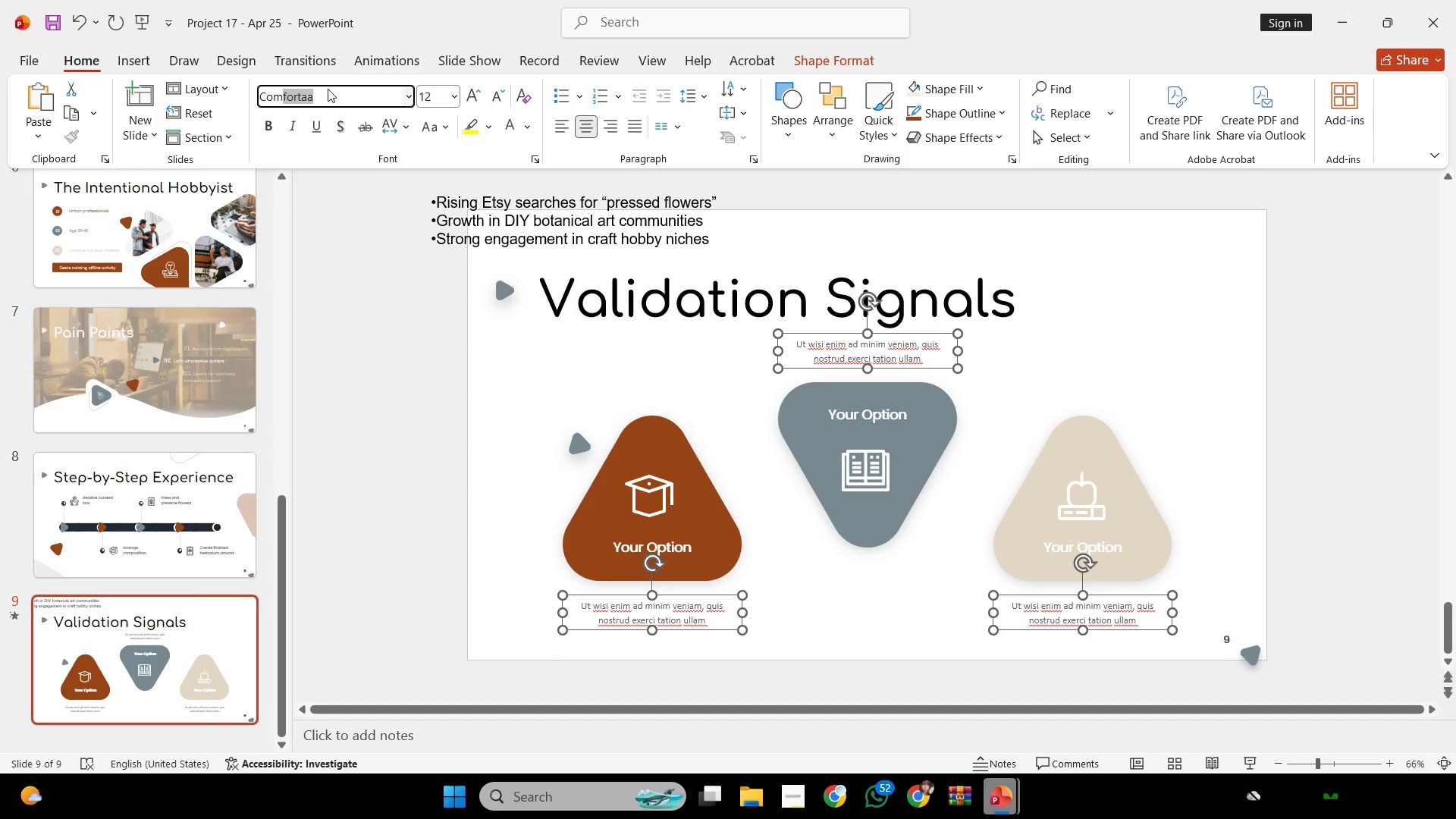 
key(Enter)
 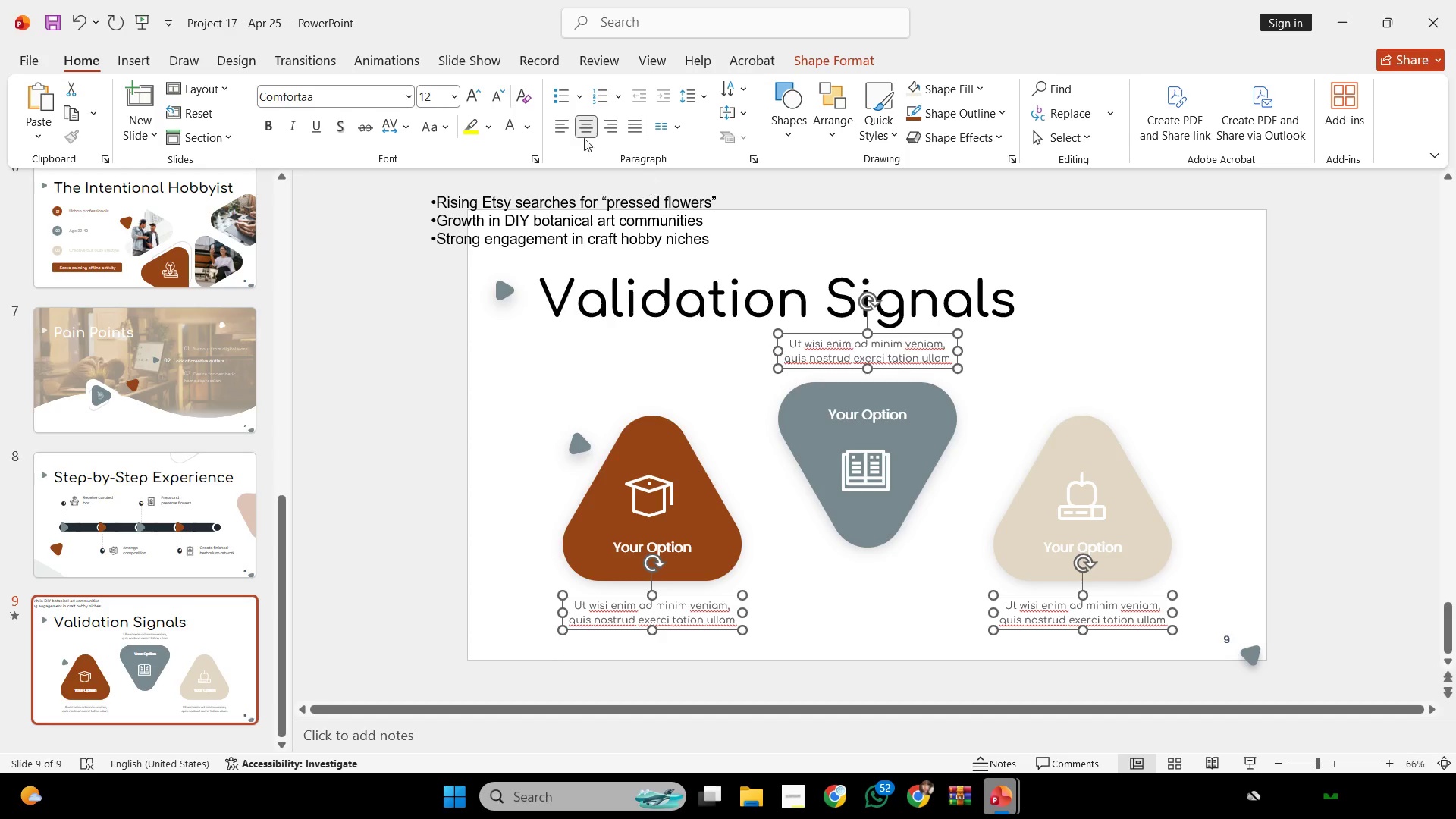 
left_click([533, 126])
 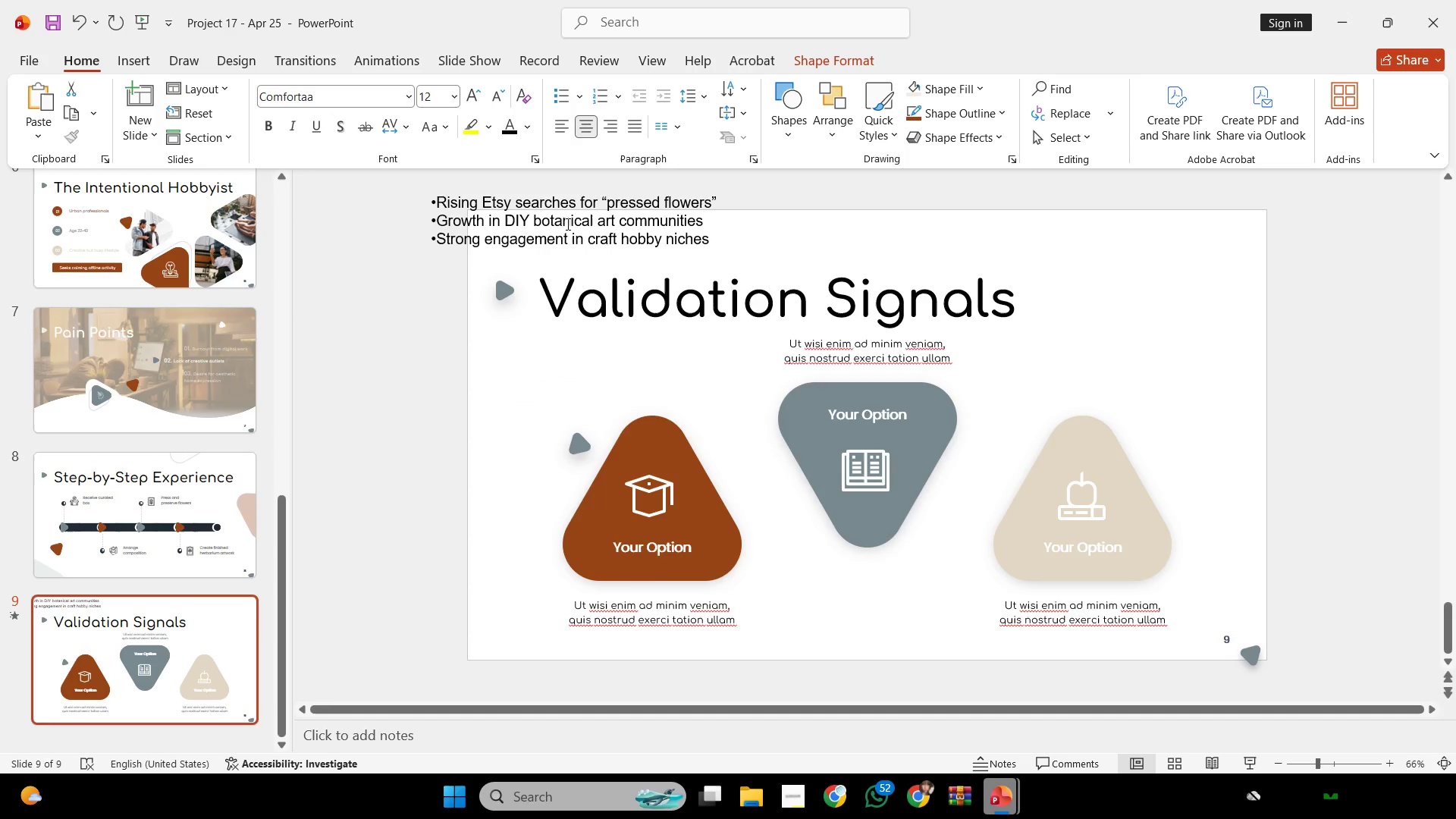 
double_click([1167, 329])
 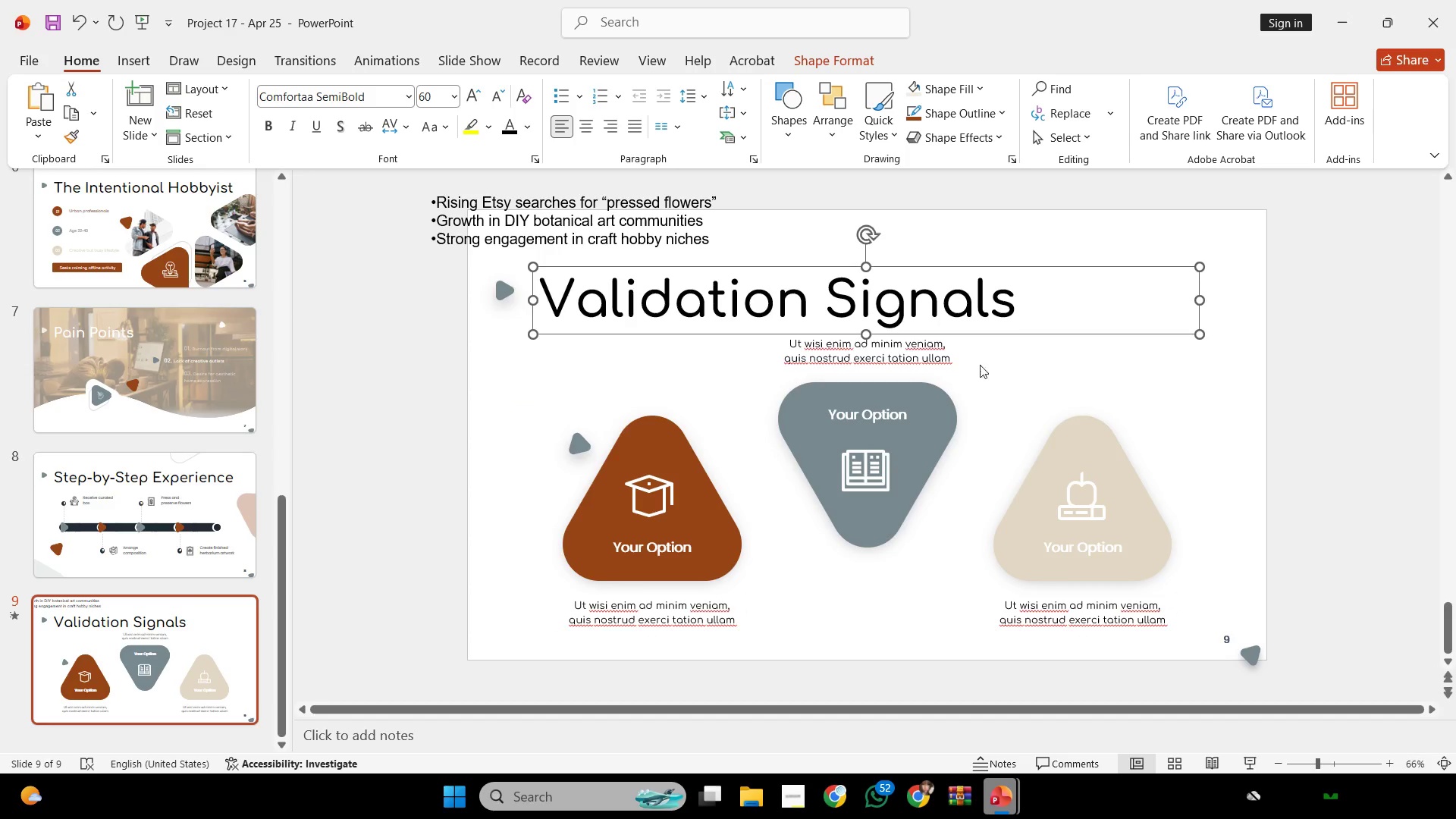 
left_click([958, 353])
 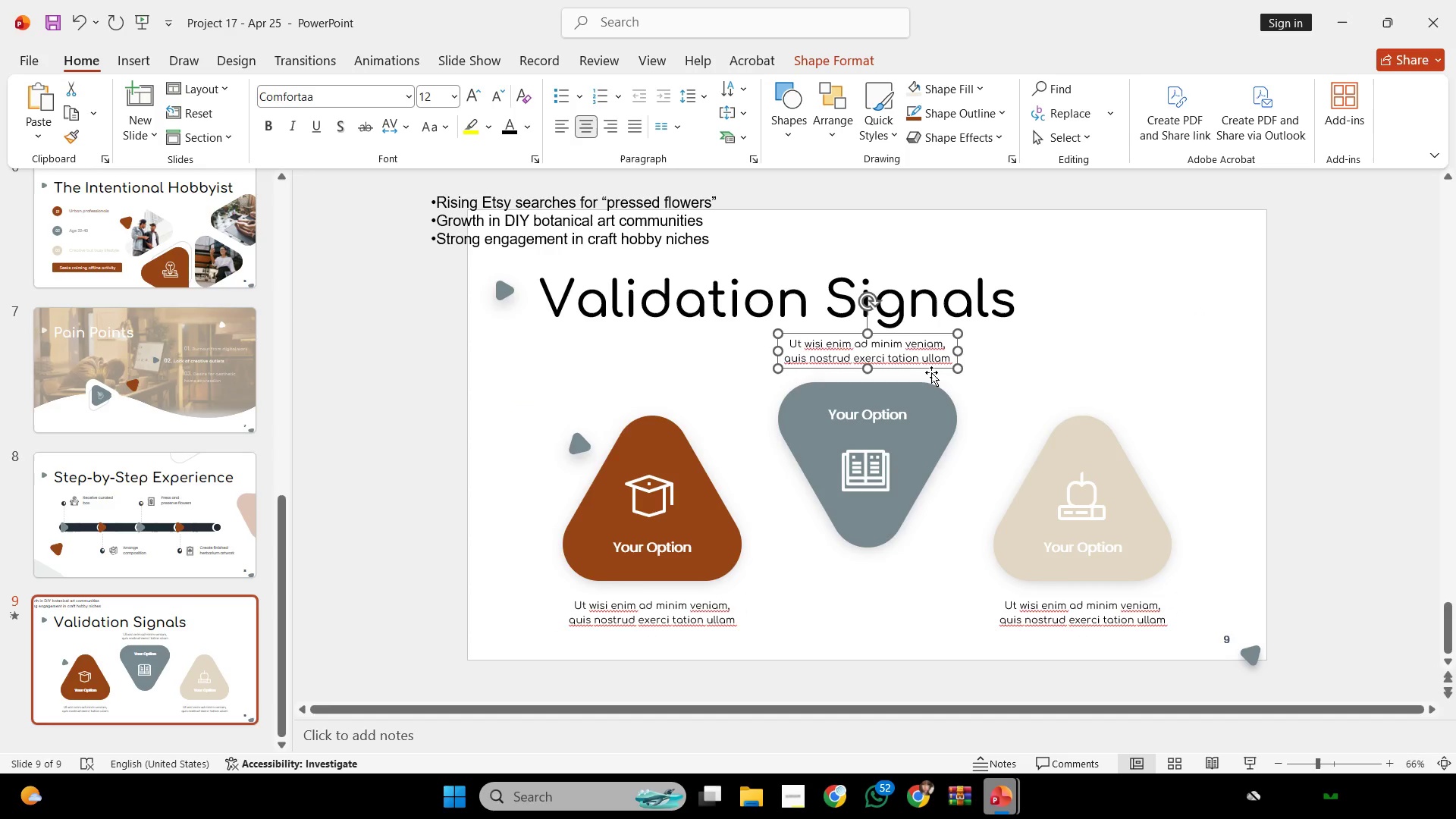 
key(Shift+ShiftLeft)
 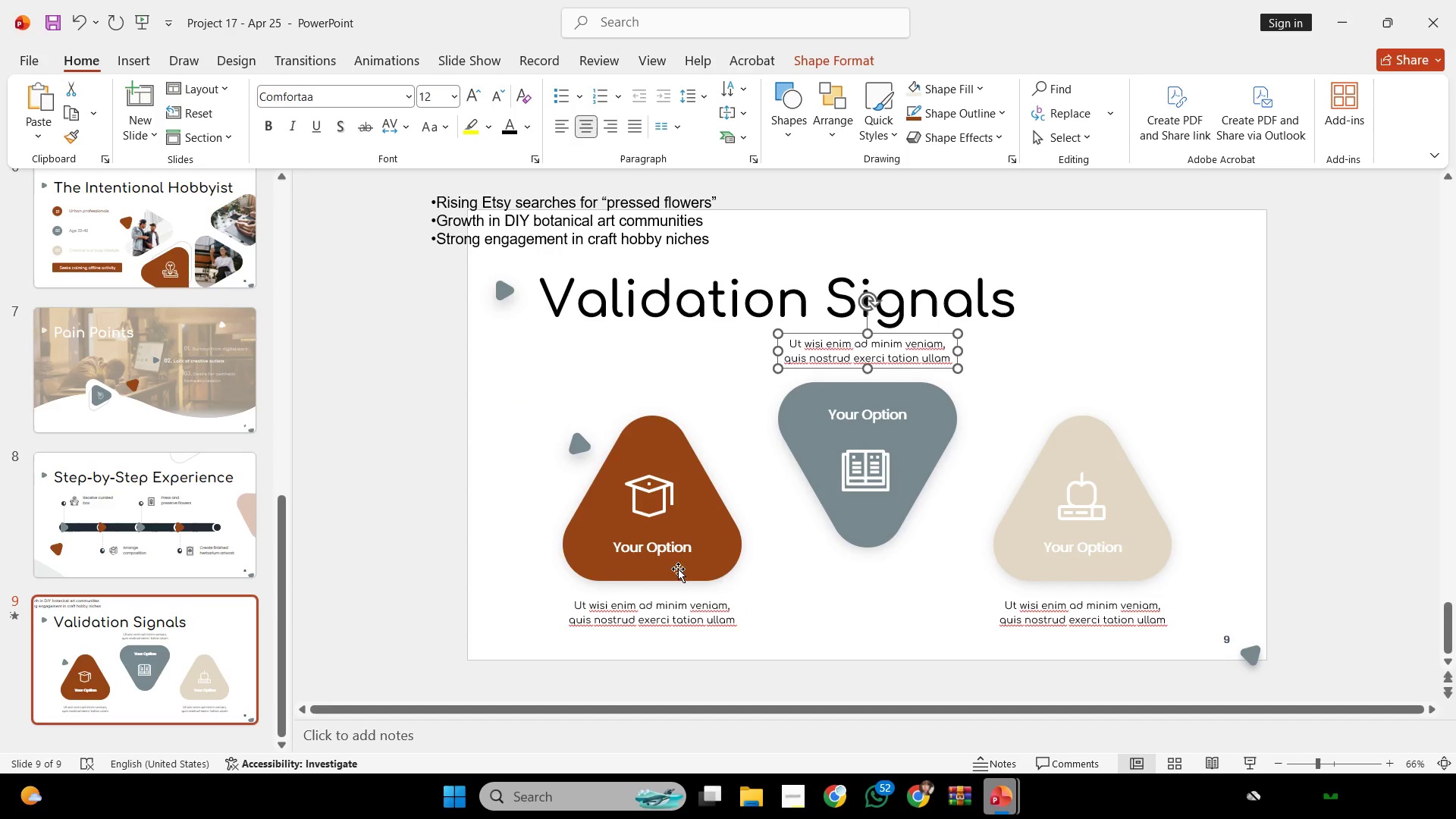 
hold_key(key=ShiftLeft, duration=1.52)
left_click_drag(start_coordinate=[917, 370], to_coordinate=[921, 372])
 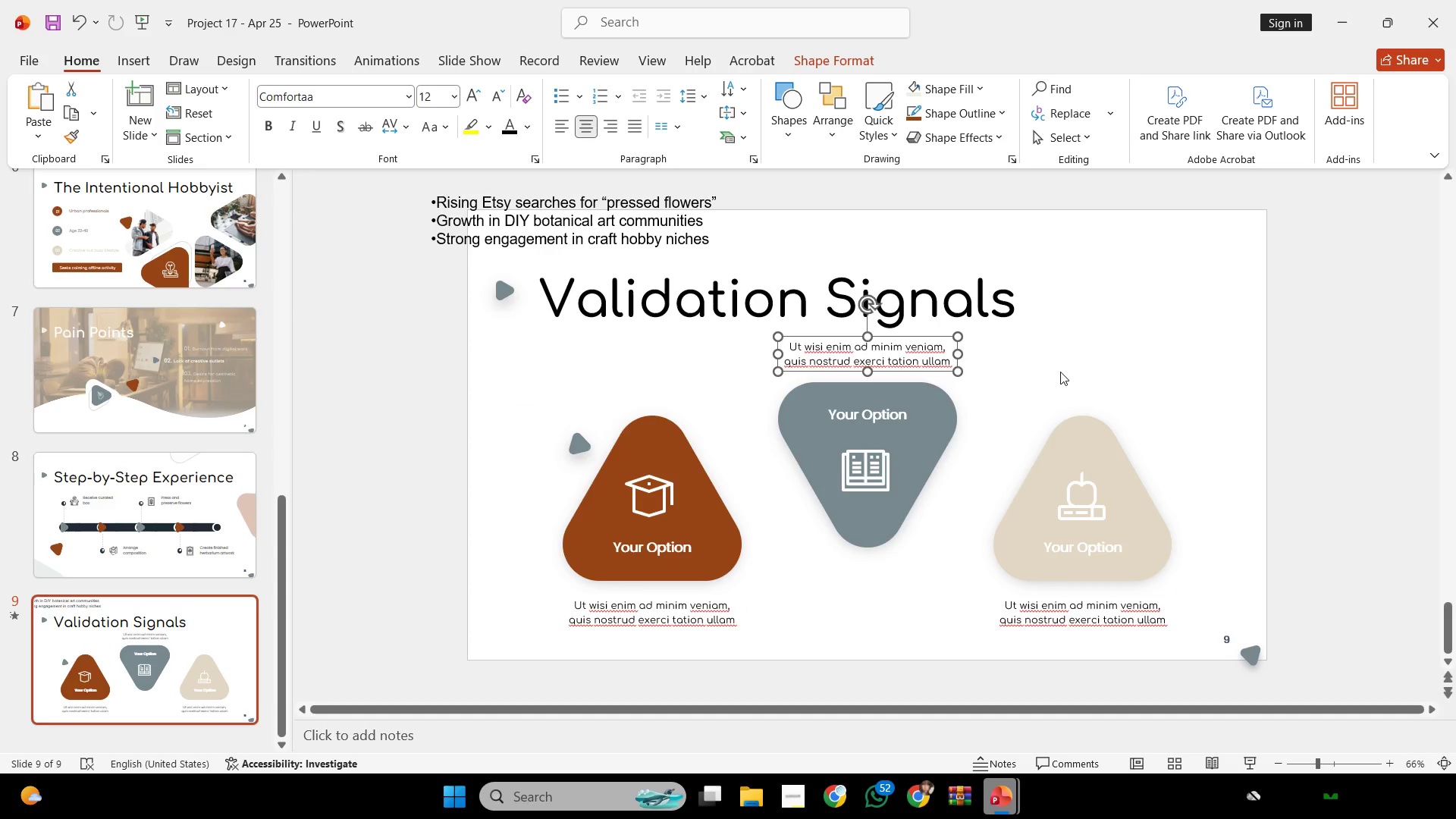 
left_click([1060, 372])
 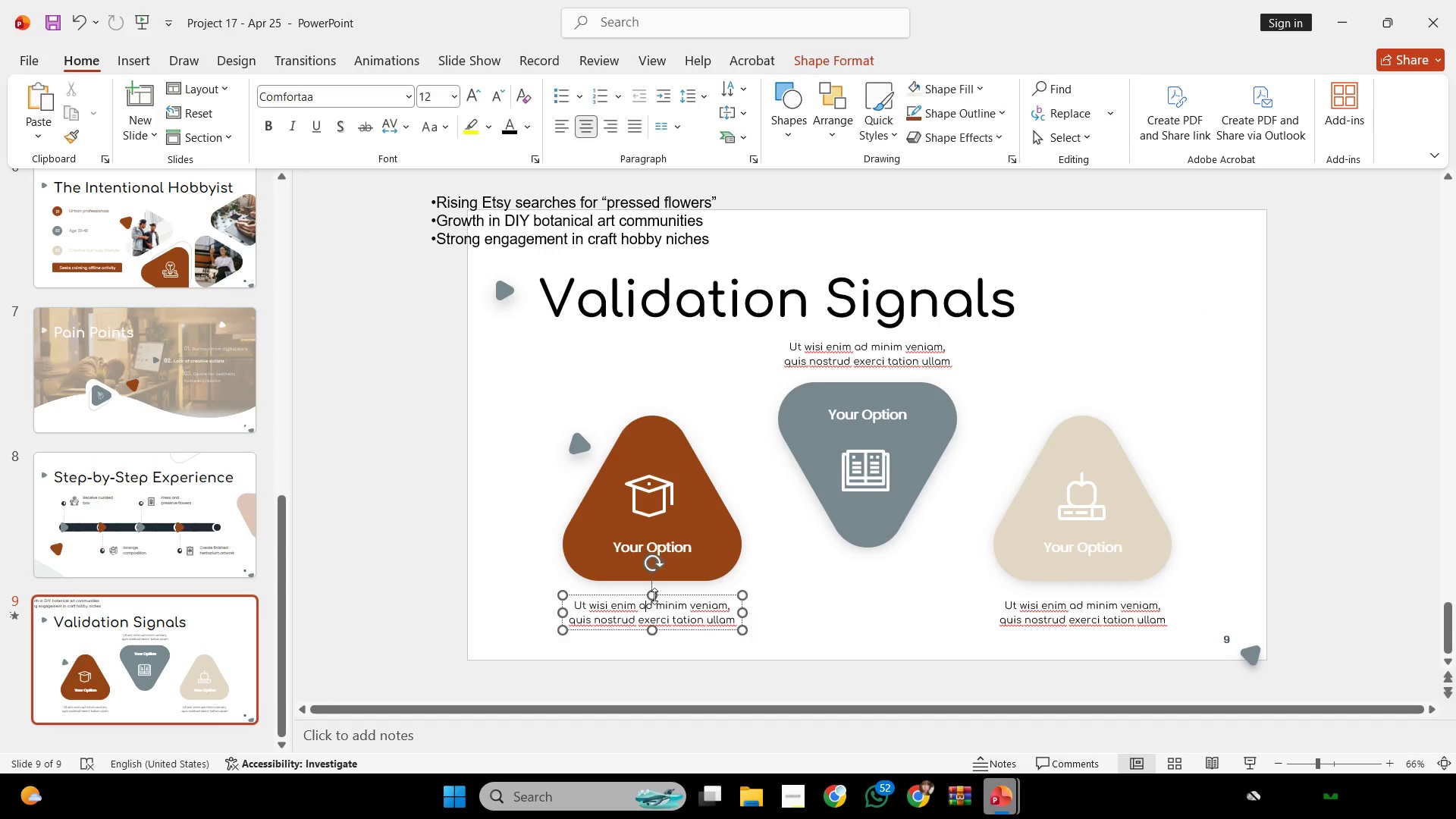 
hold_key(key=ShiftLeft, duration=1.34)
 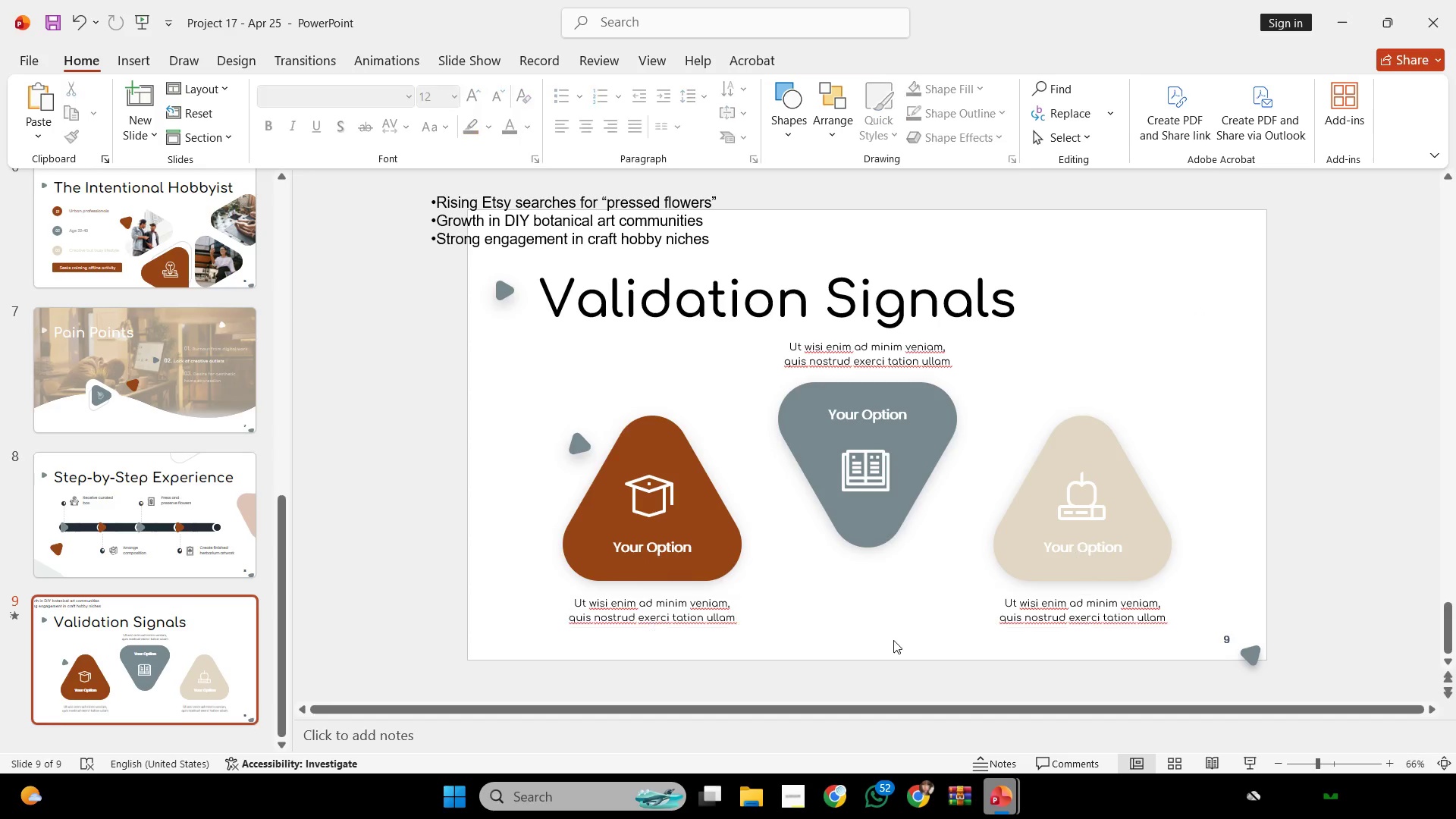 
left_click([893, 640])
 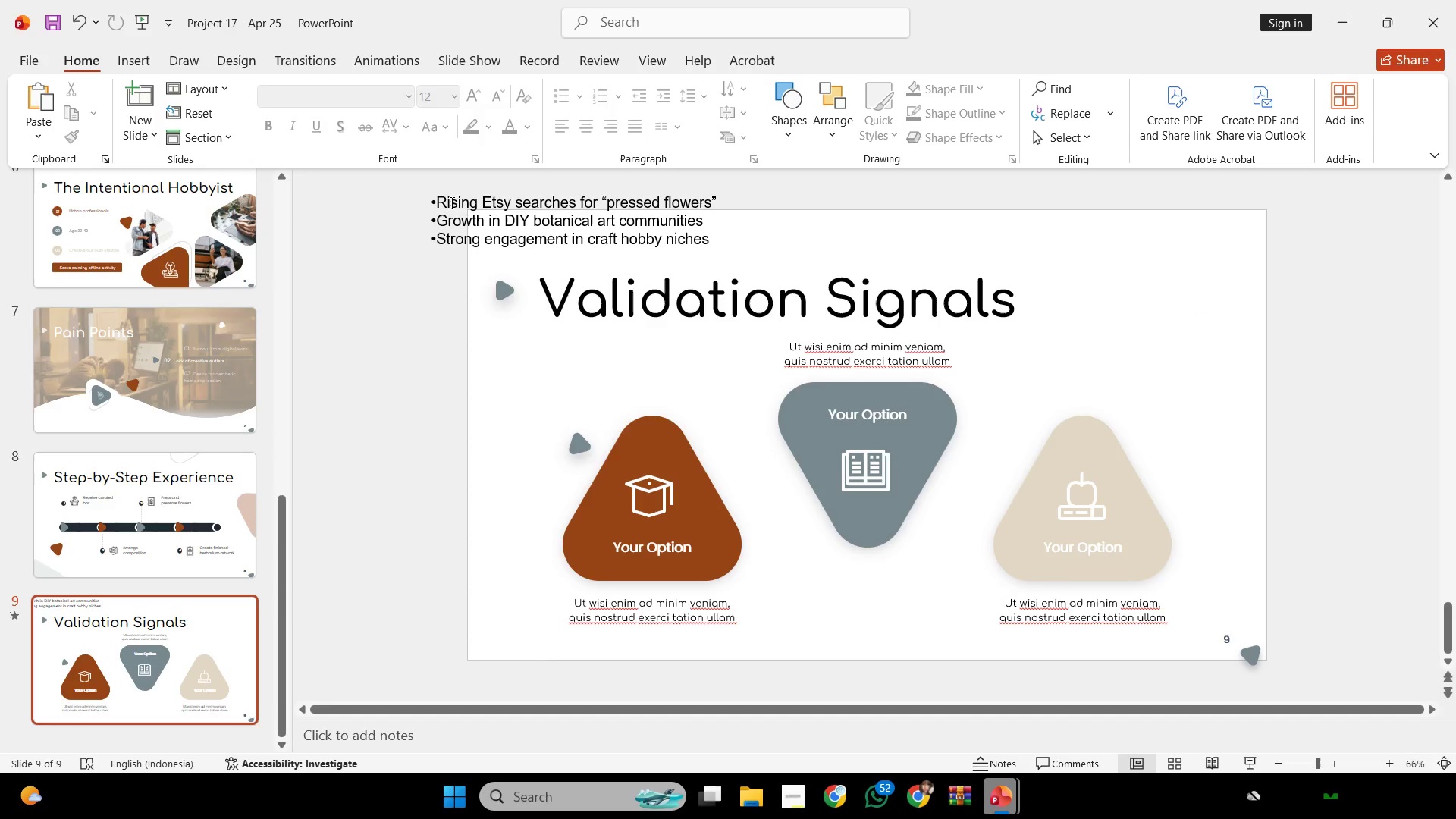 
left_click_drag(start_coordinate=[448, 202], to_coordinate=[769, 199])
 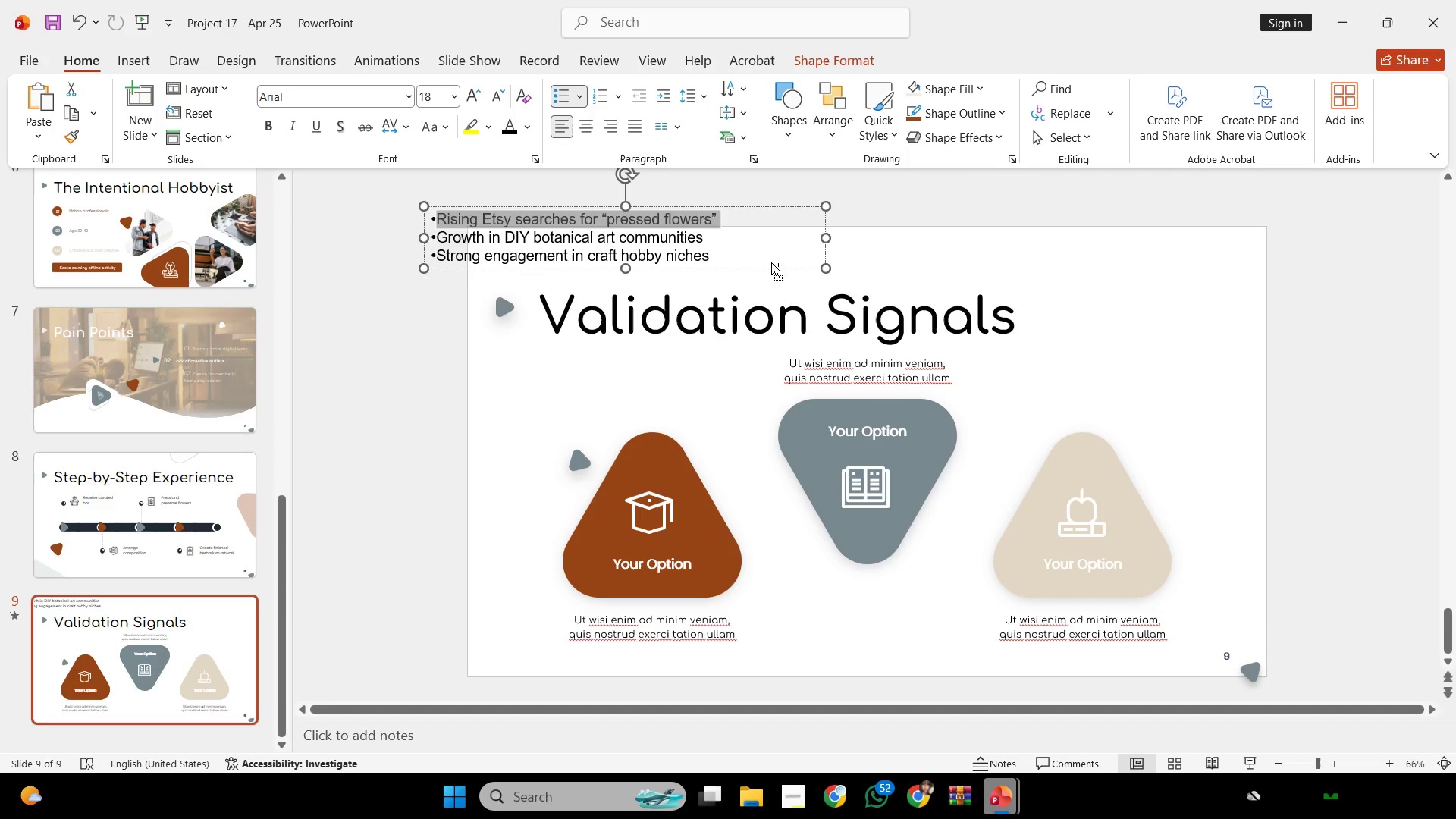 
key(Control+C)
 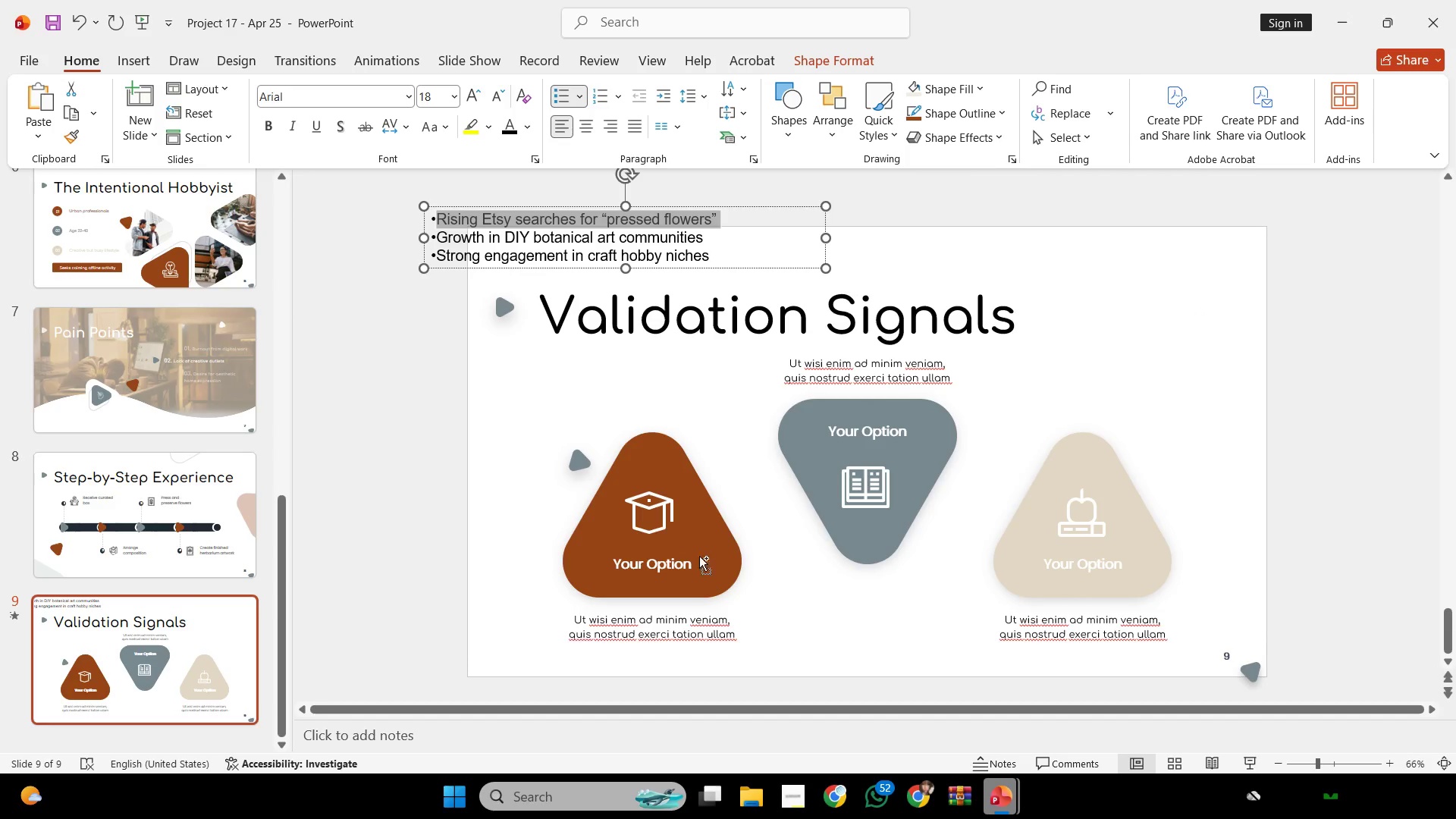 
key(Control+C)
 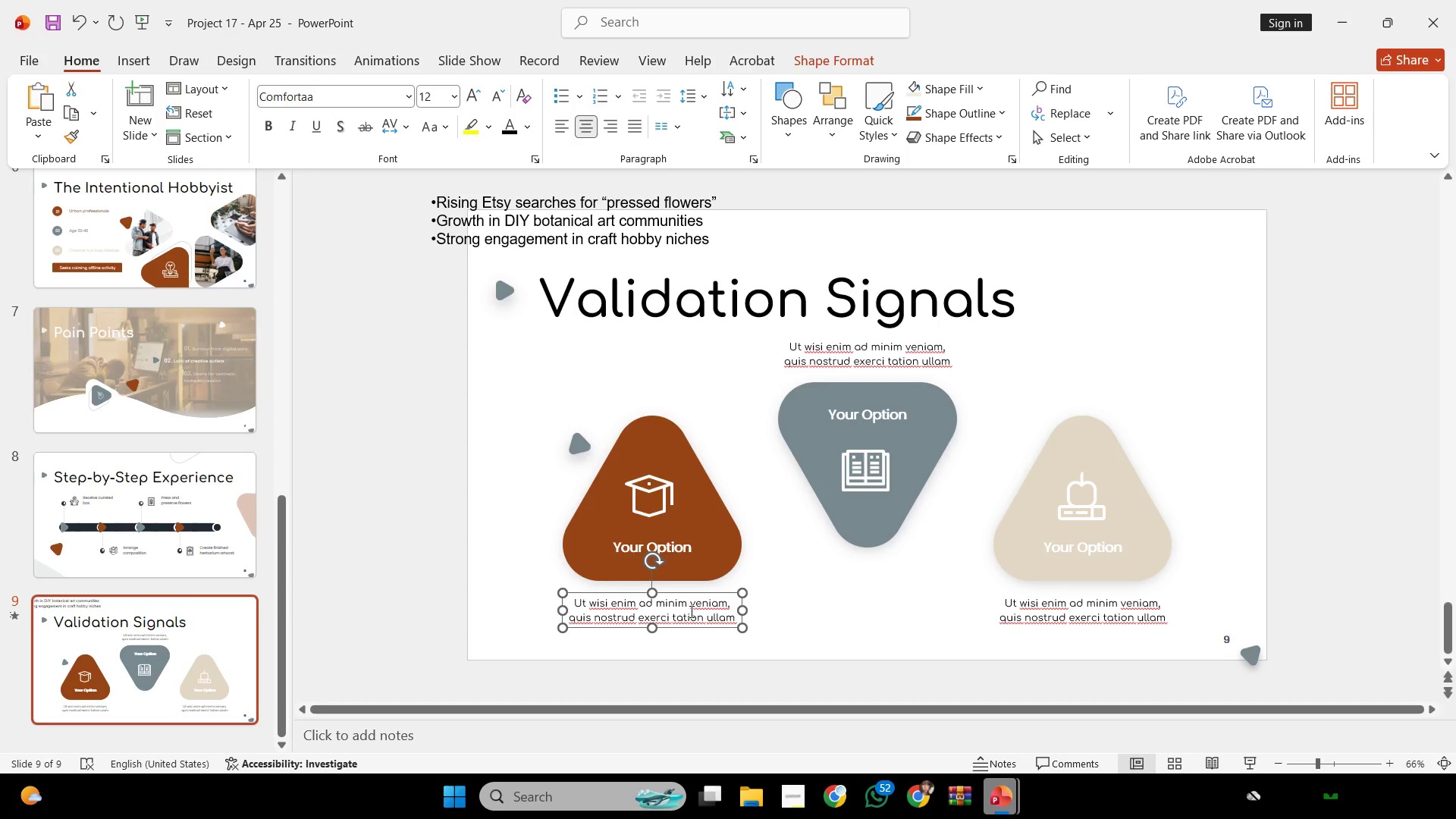 
double_click([690, 611])
 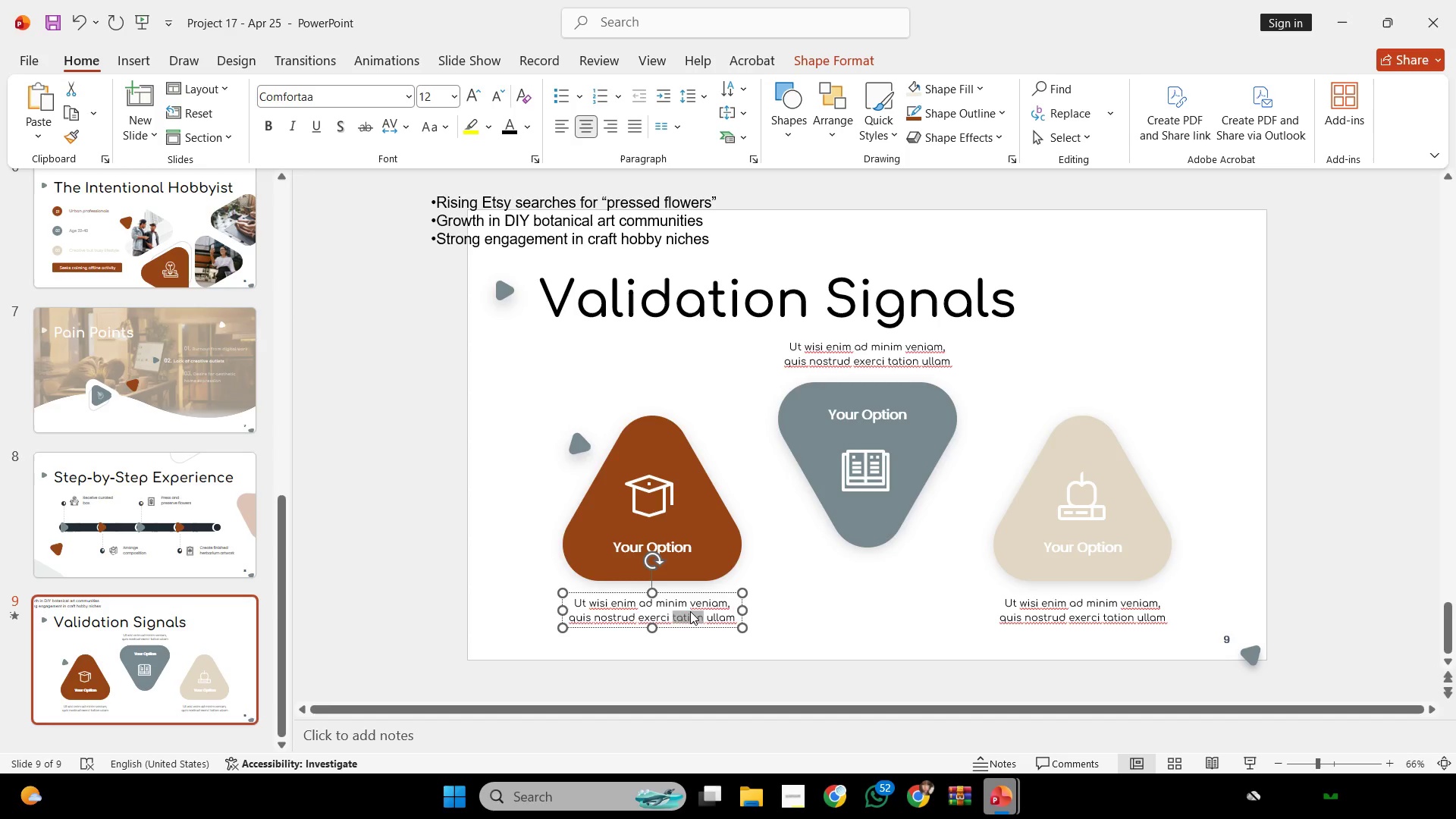 
key(Control+ControlLeft)
 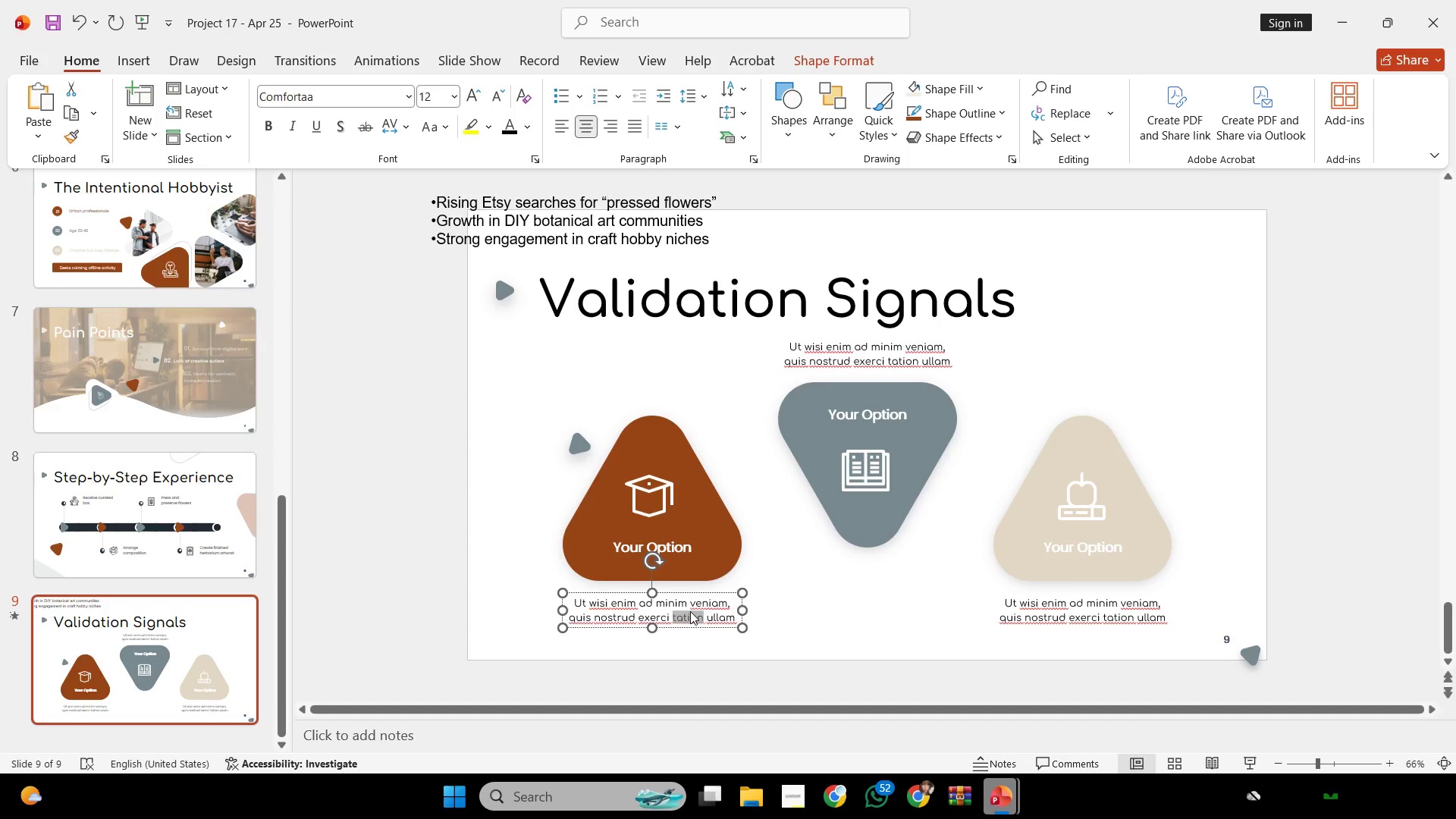 
key(Control+A)
 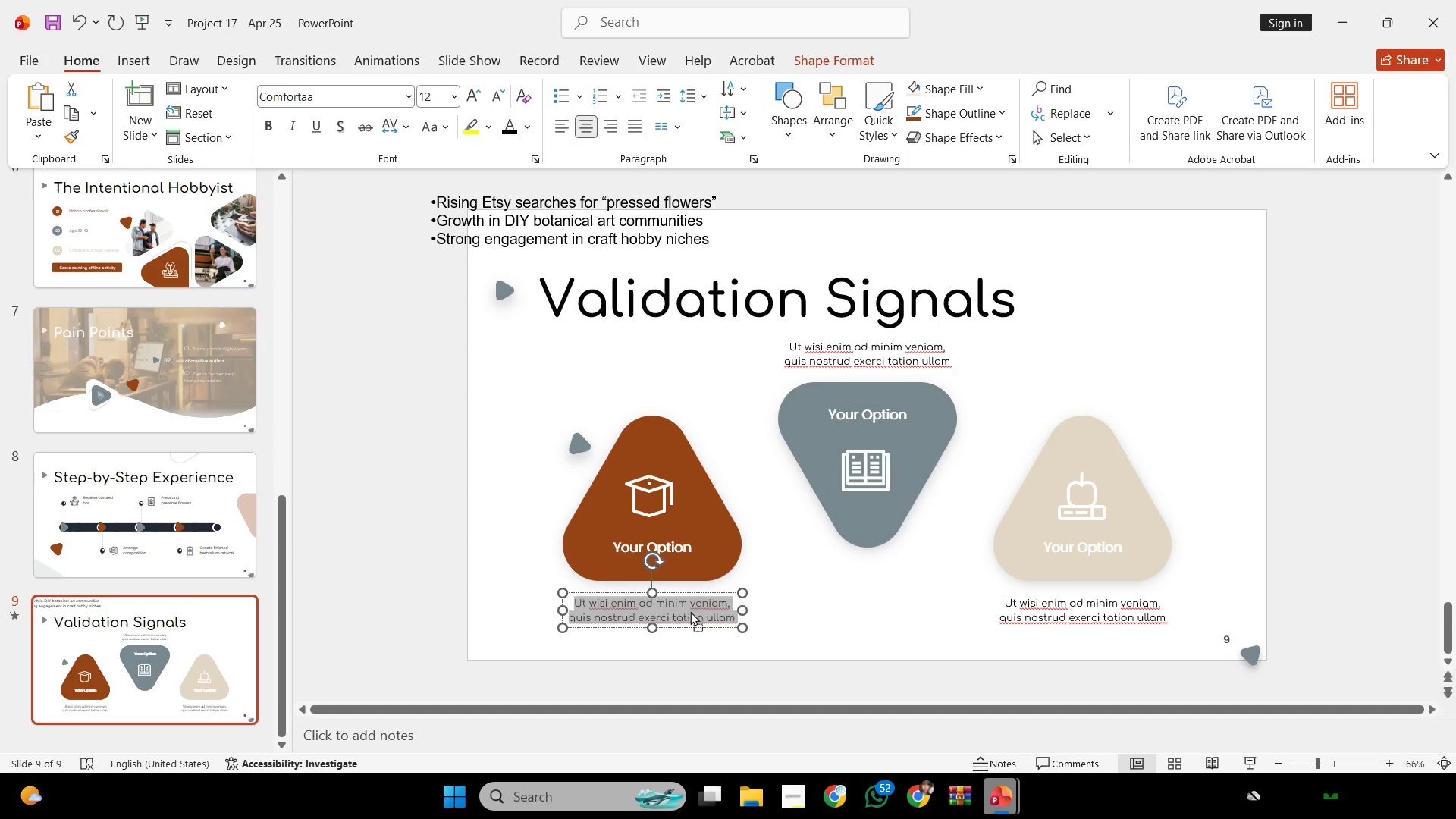 
right_click([690, 611])
 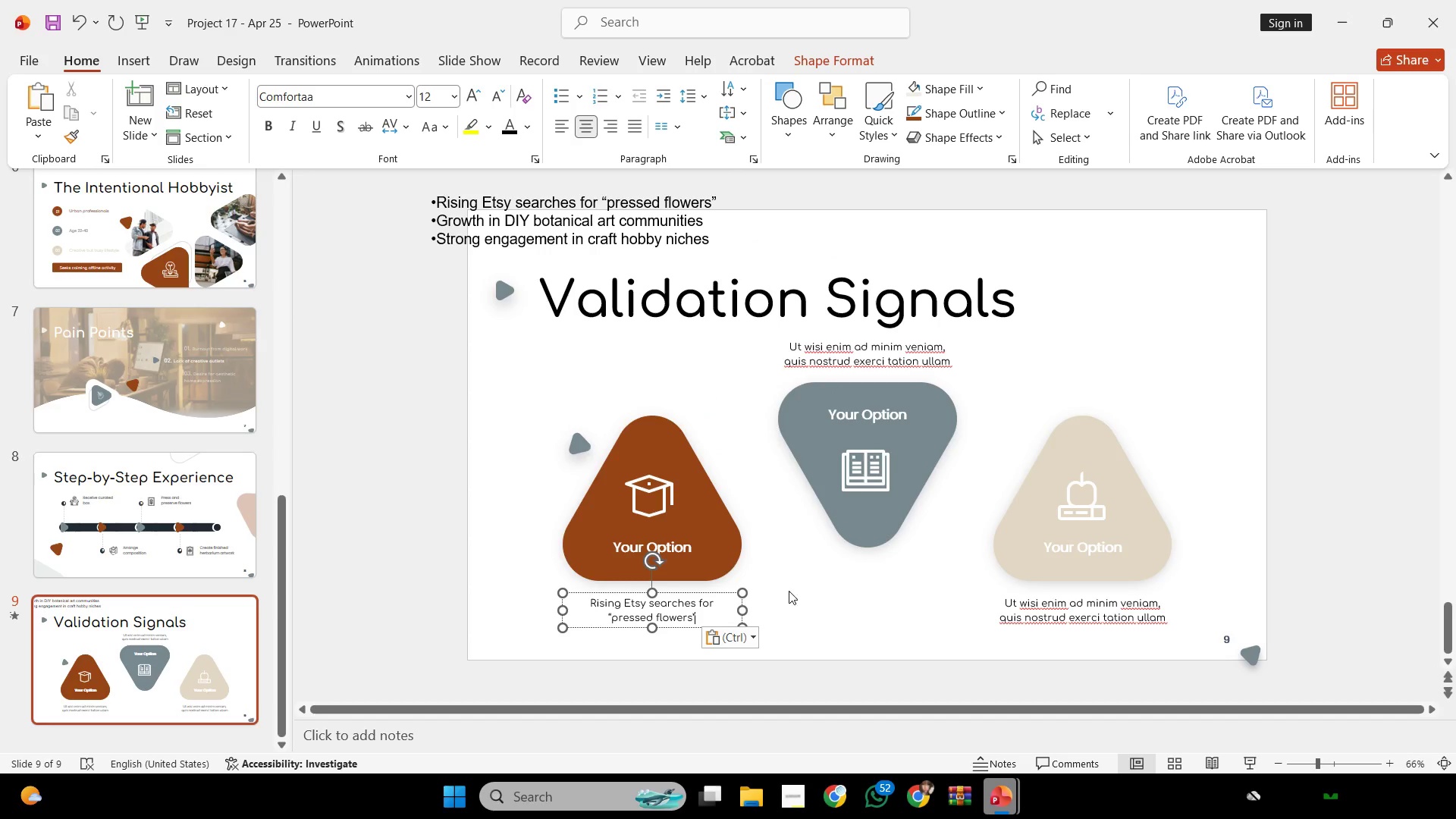 
left_click([787, 601])
 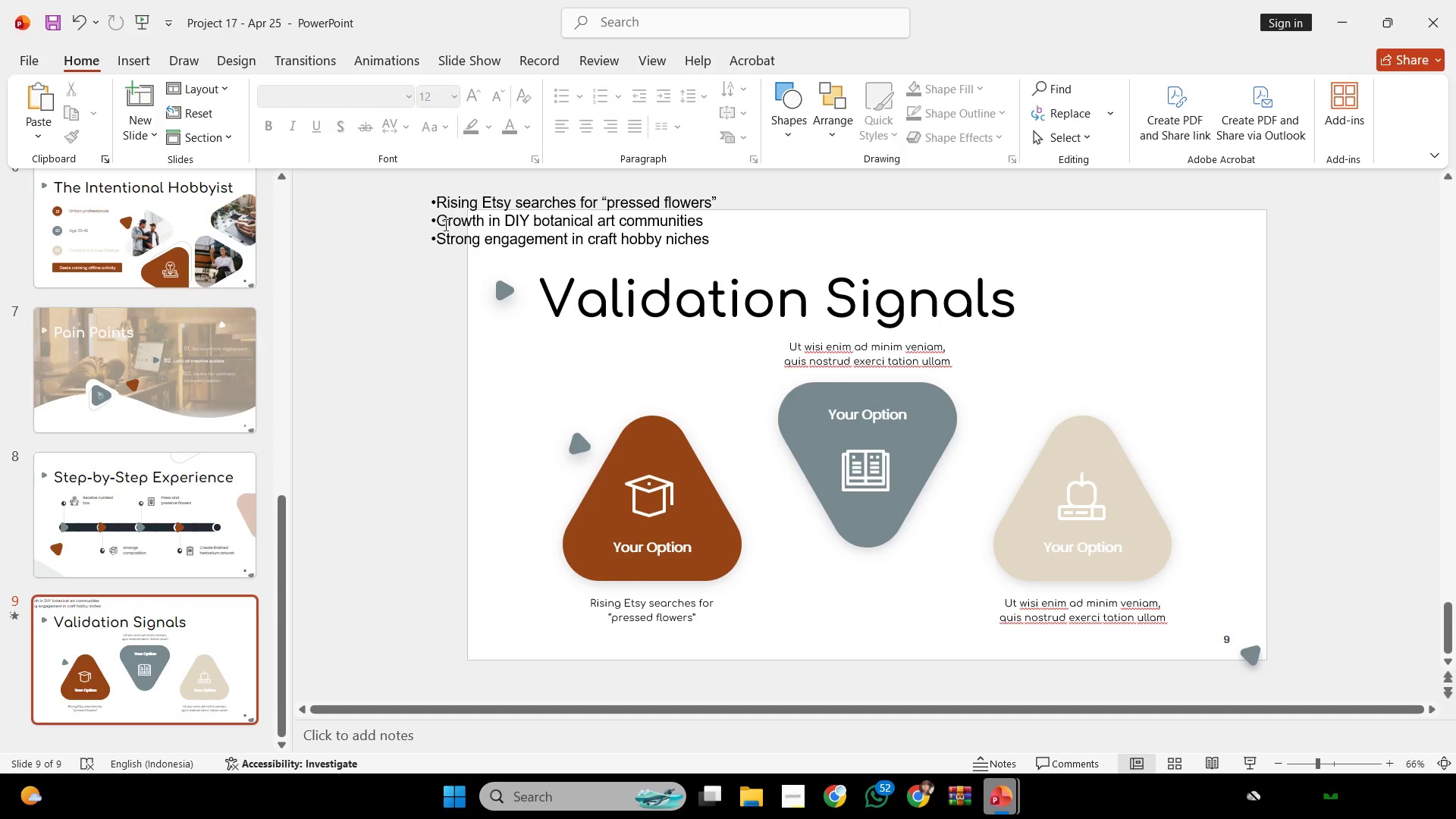 
left_click_drag(start_coordinate=[444, 224], to_coordinate=[731, 241])
 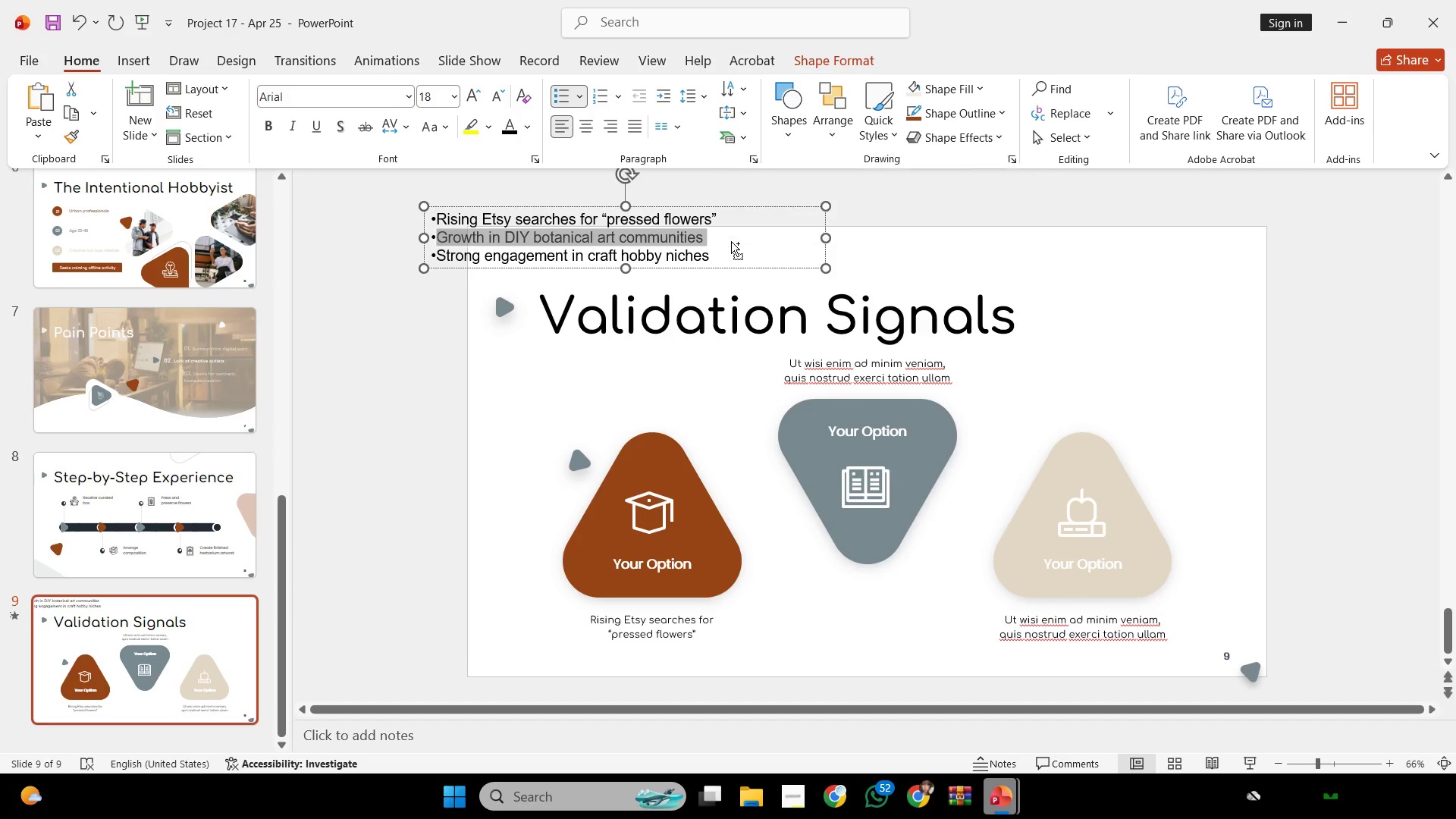 
key(Control+C)
 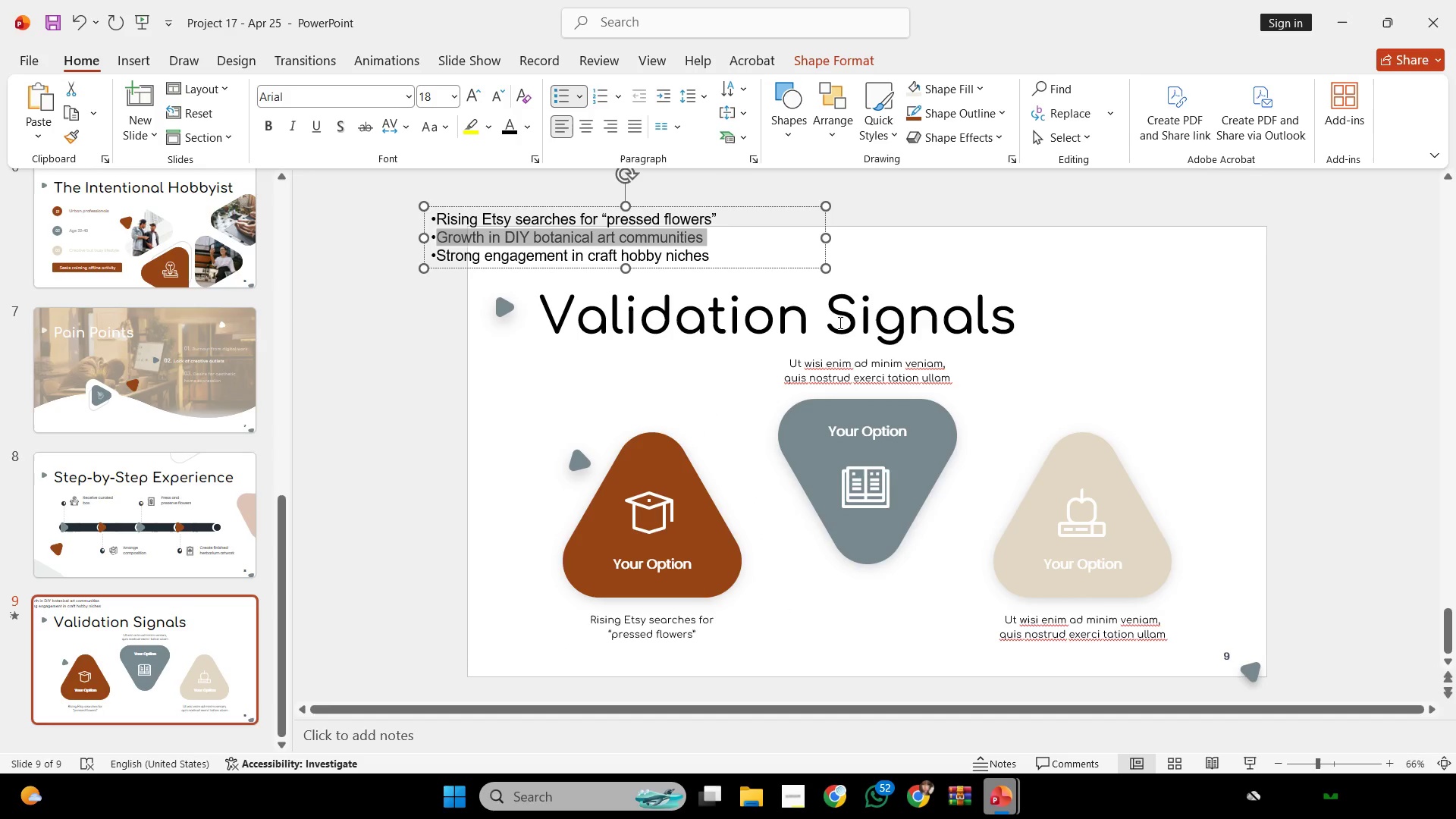 
key(Control+C)
 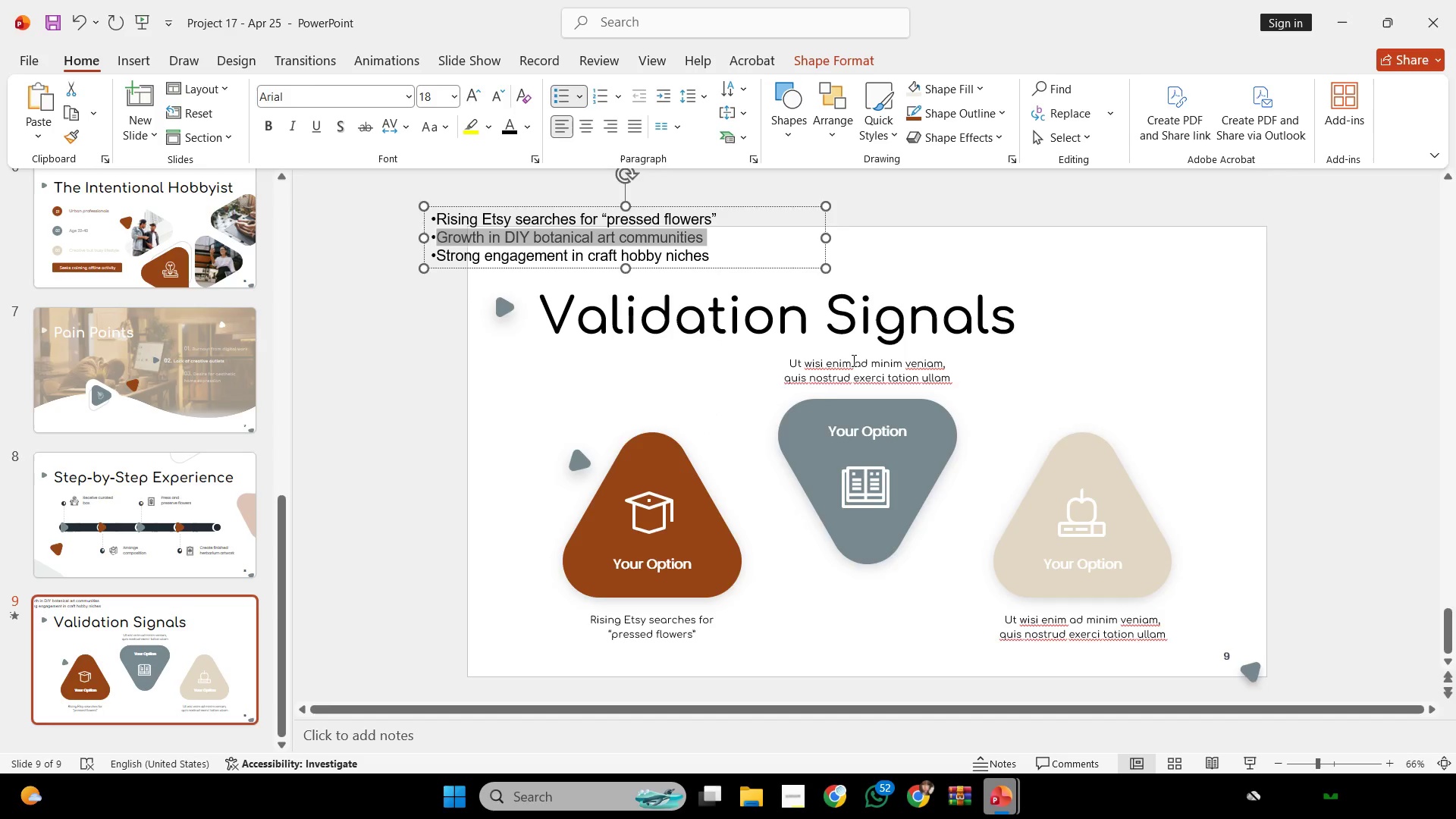 
left_click([852, 360])
 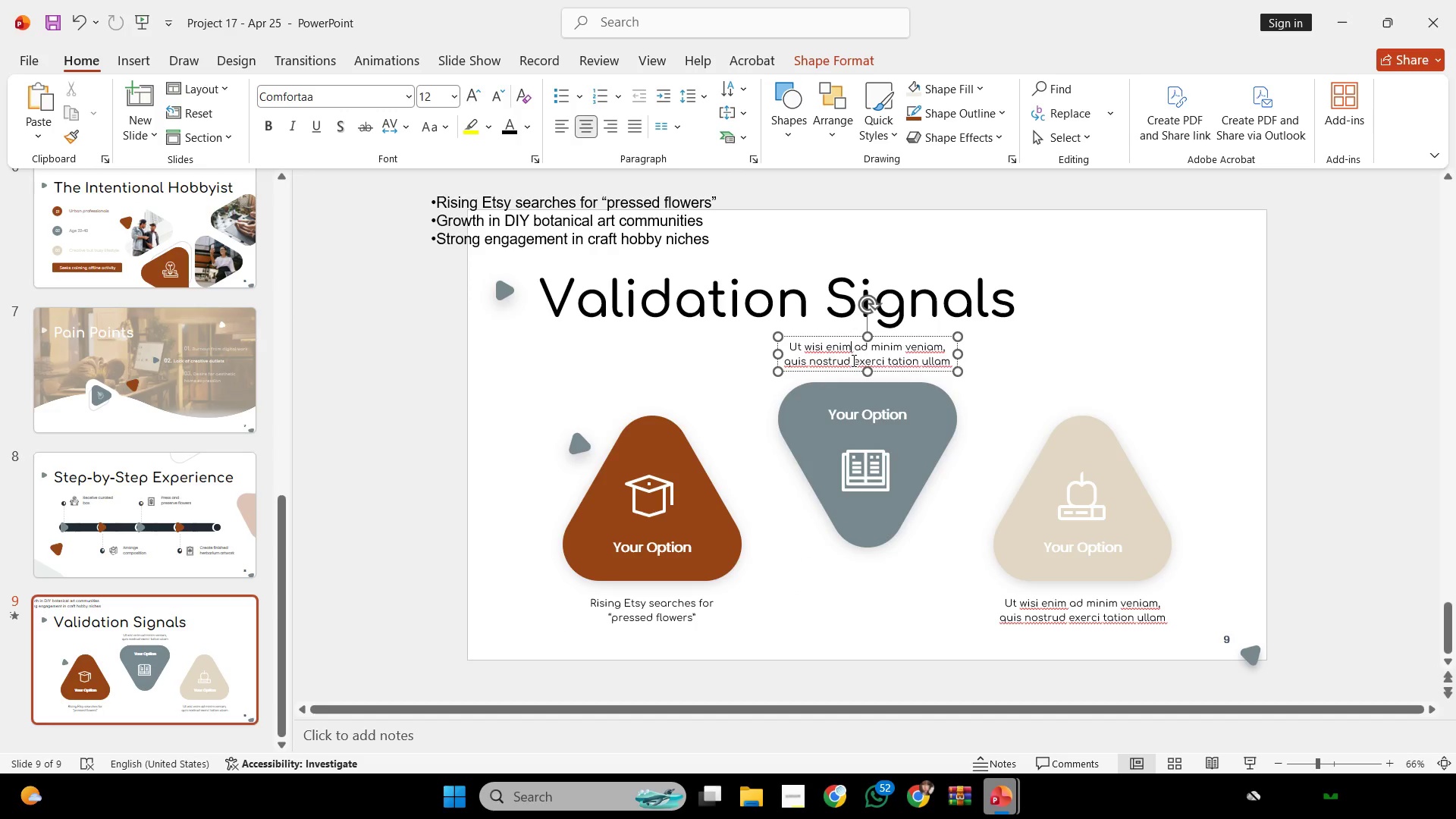 
key(Control+ControlLeft)
 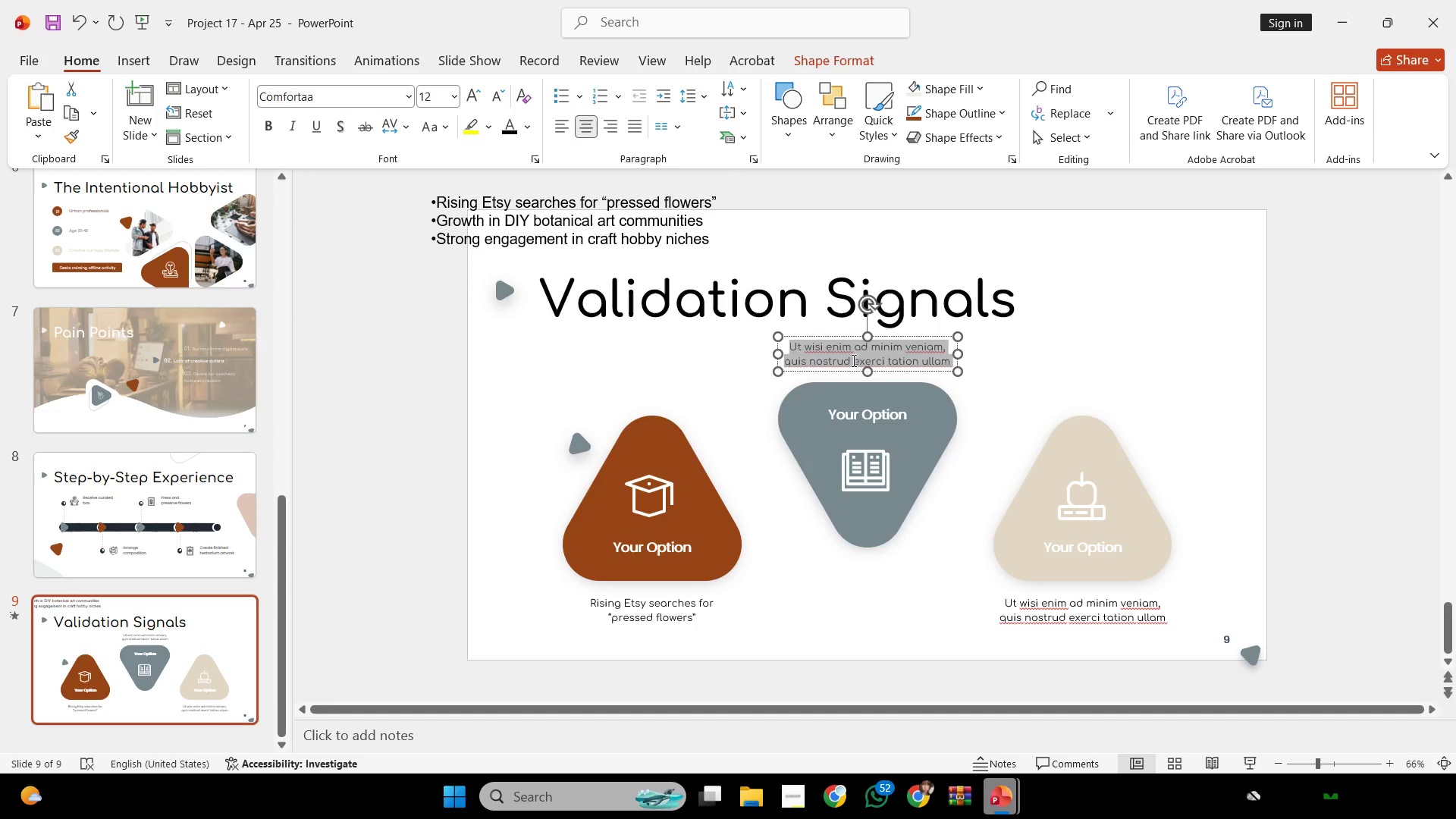 
key(Control+A)
 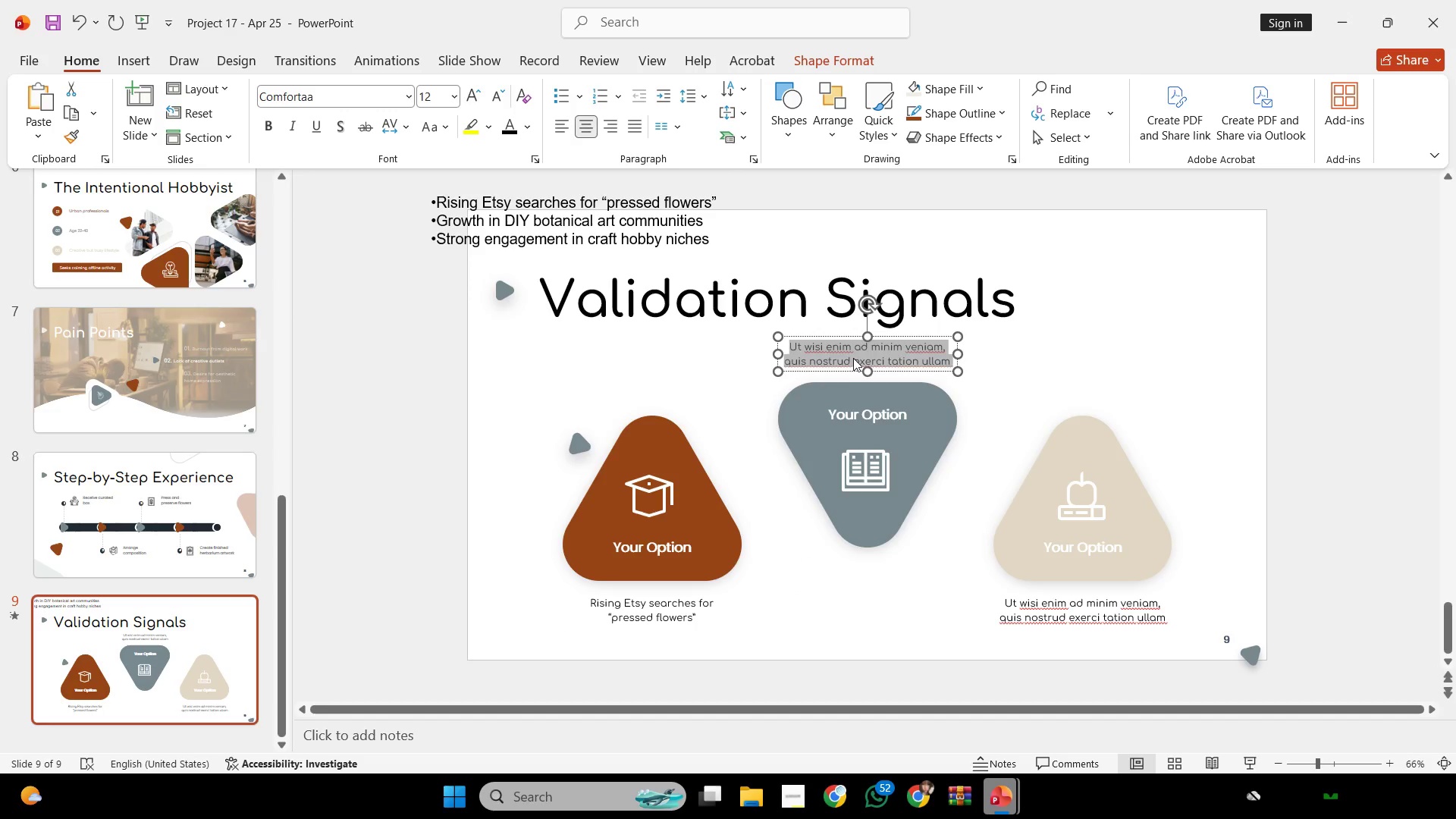 
right_click([853, 358])
 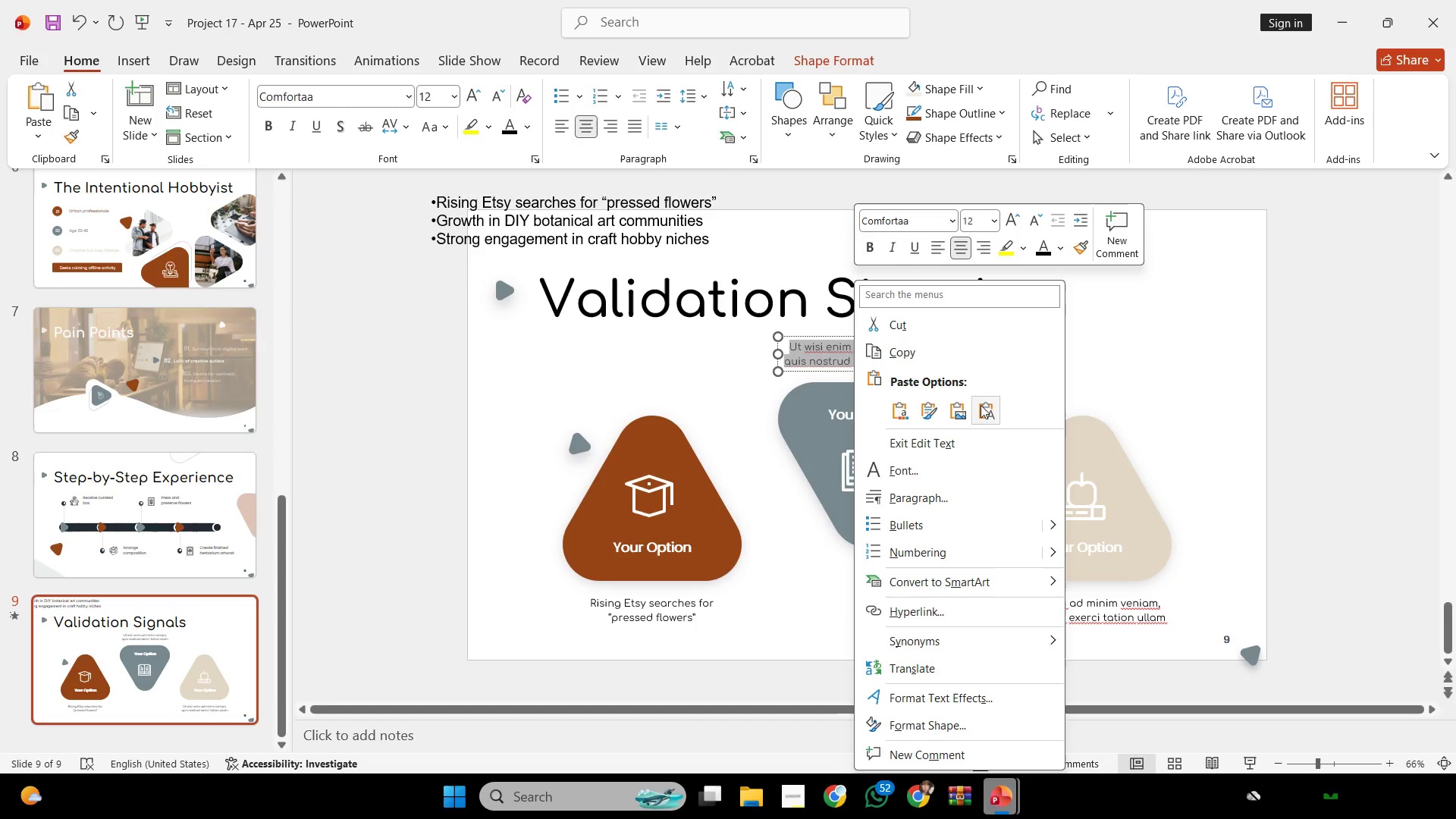 
left_click([986, 406])
 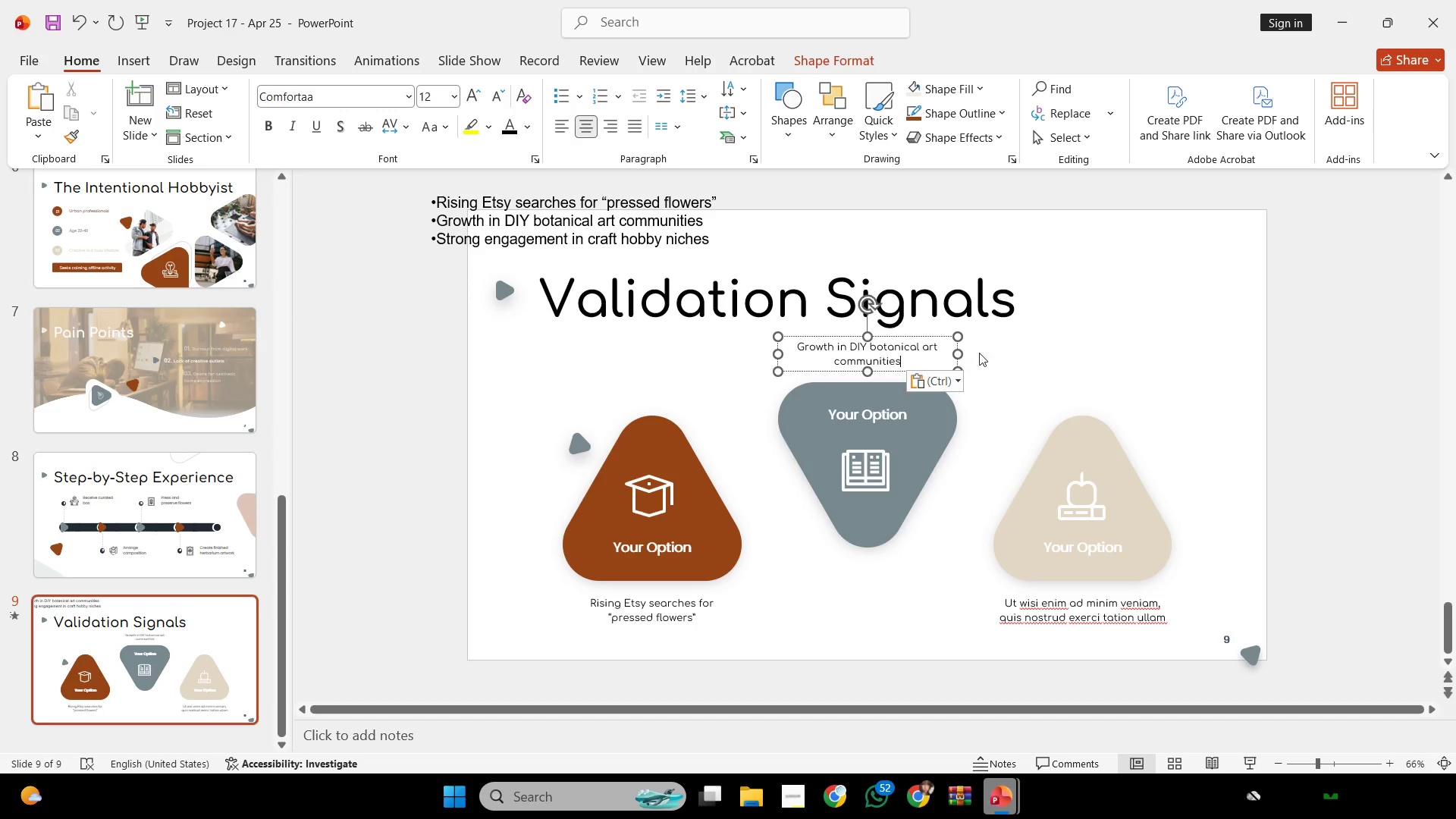 
left_click([1035, 343])
 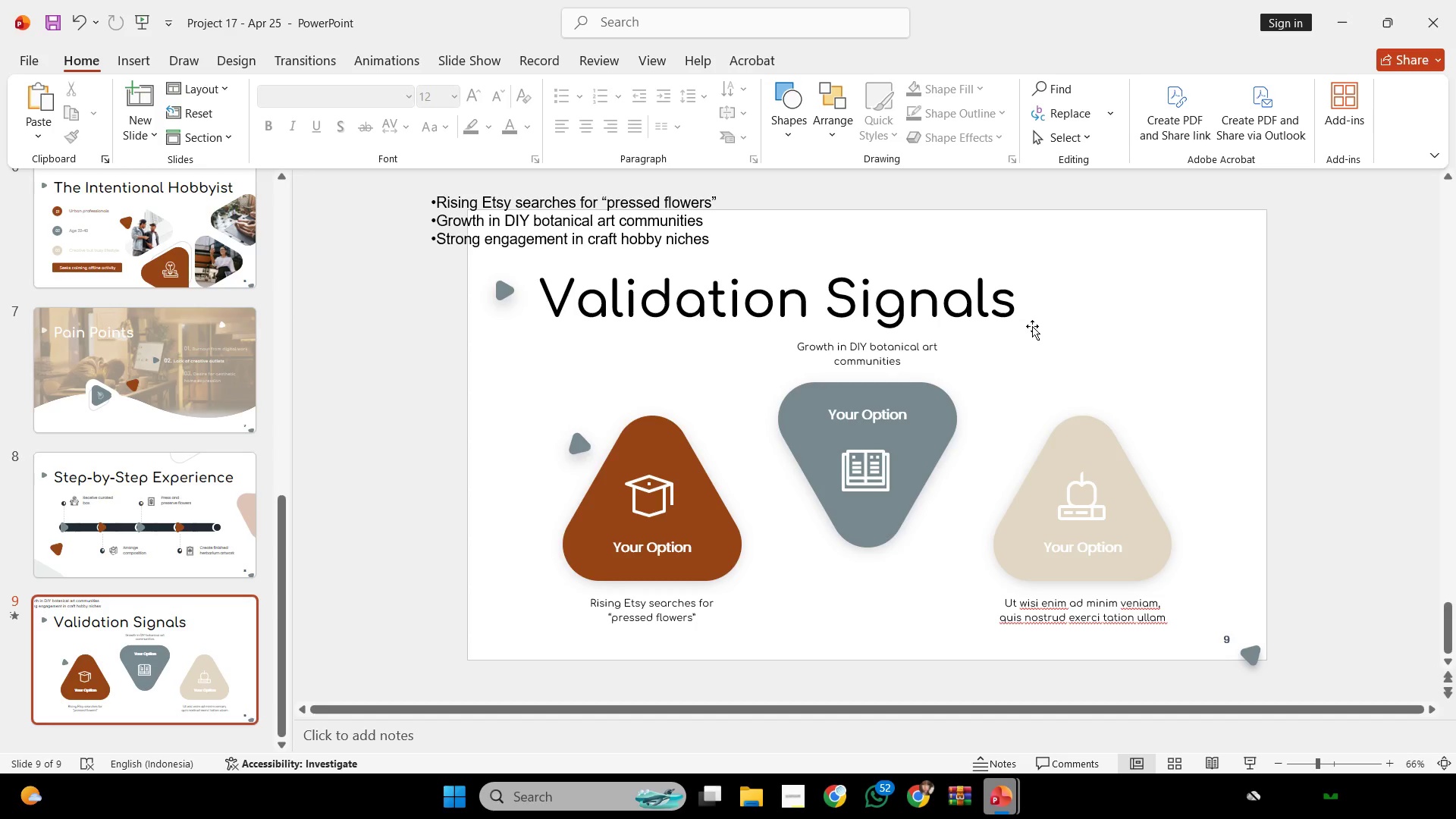 
left_click([940, 352])
 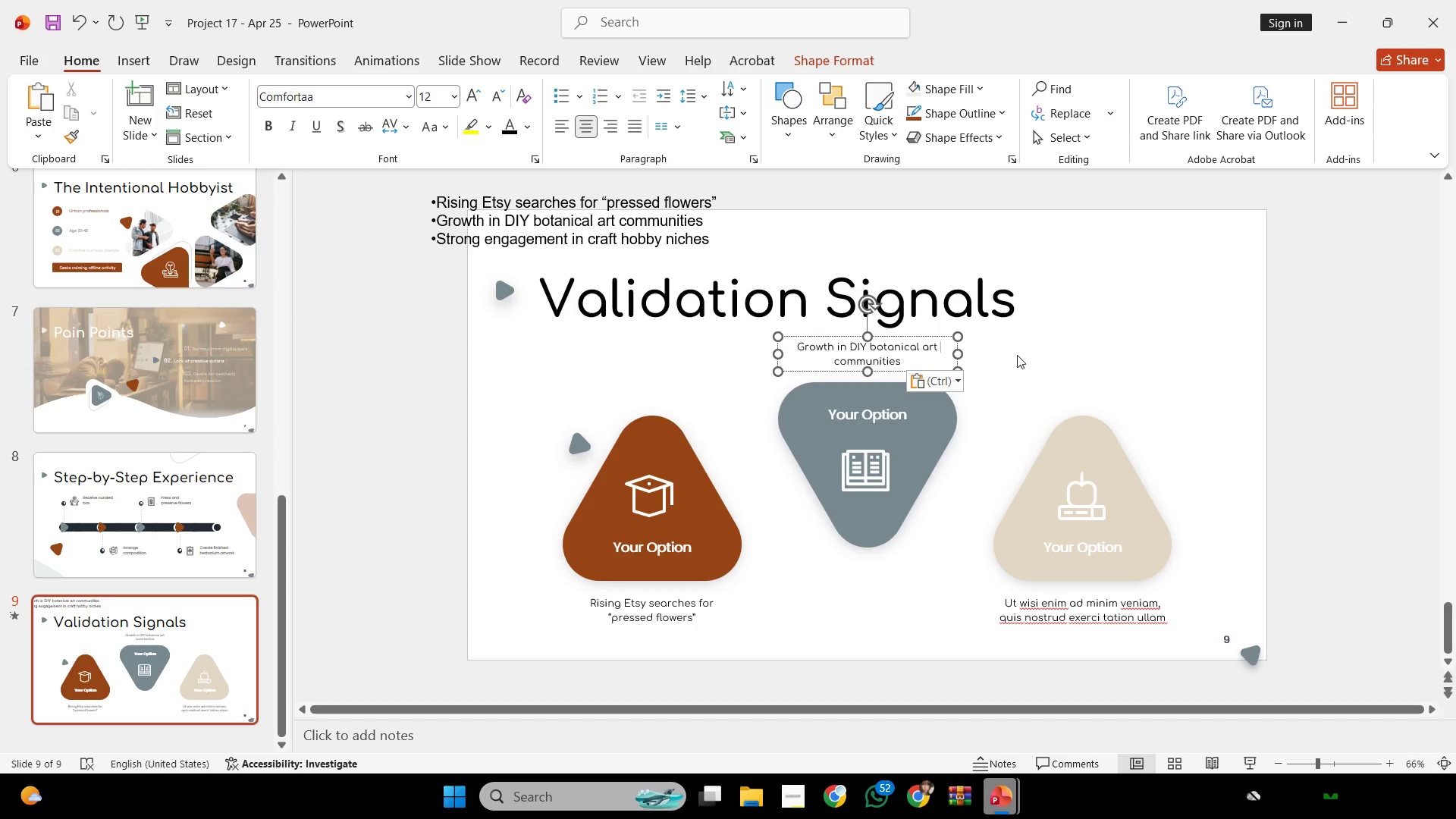 
left_click([1052, 356])
 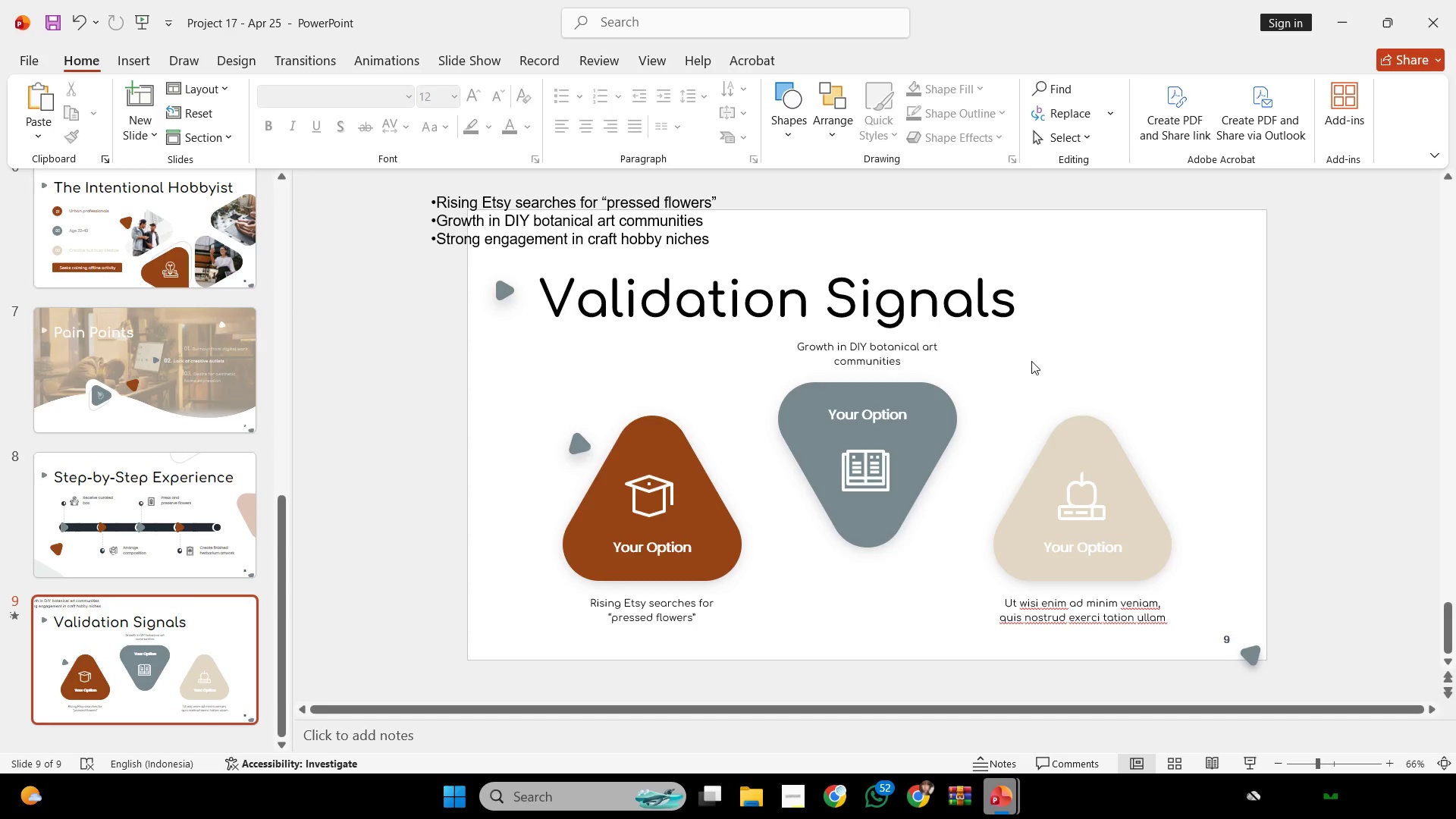 
left_click([948, 353])
 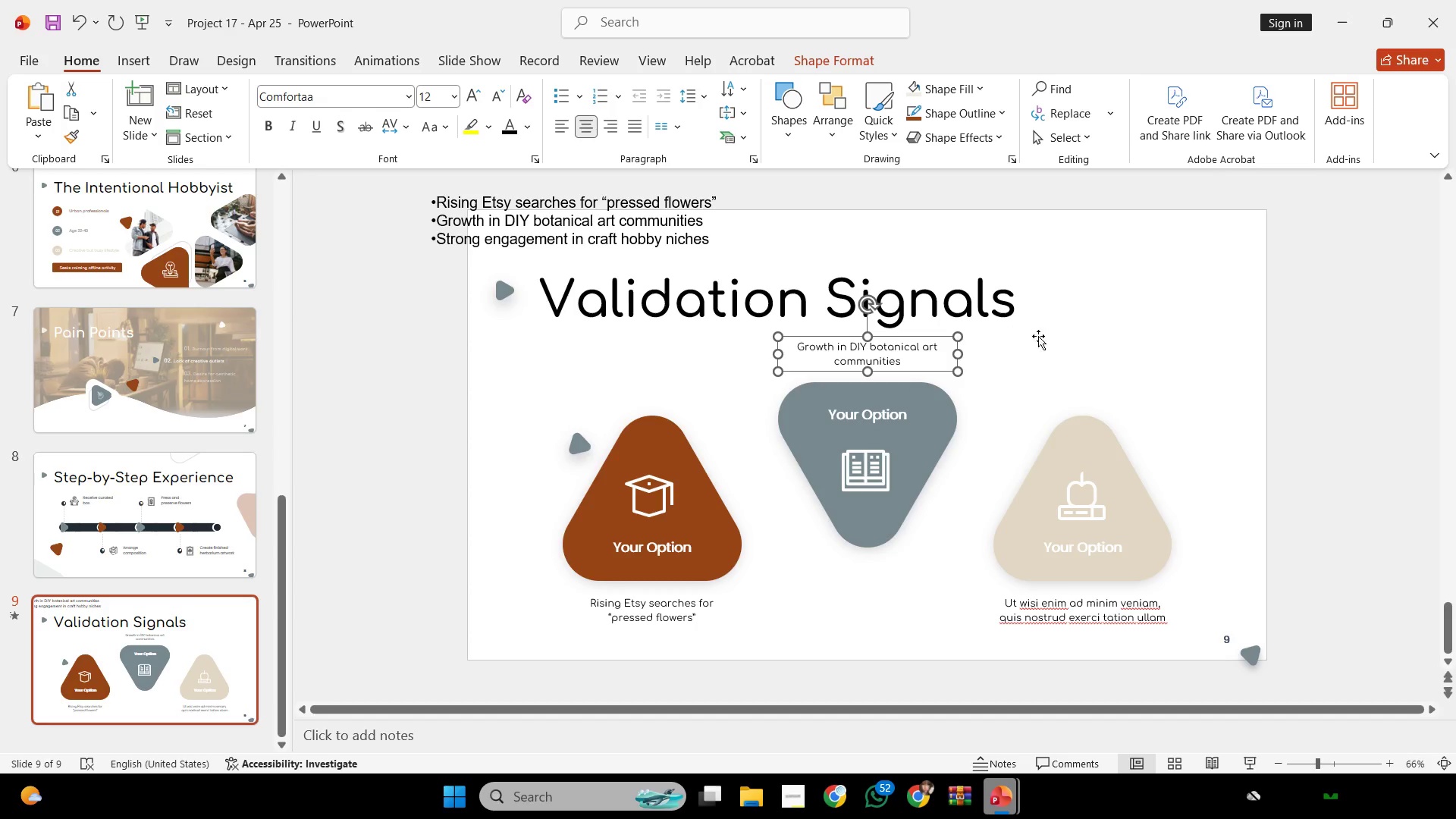 
left_click([1038, 336])
 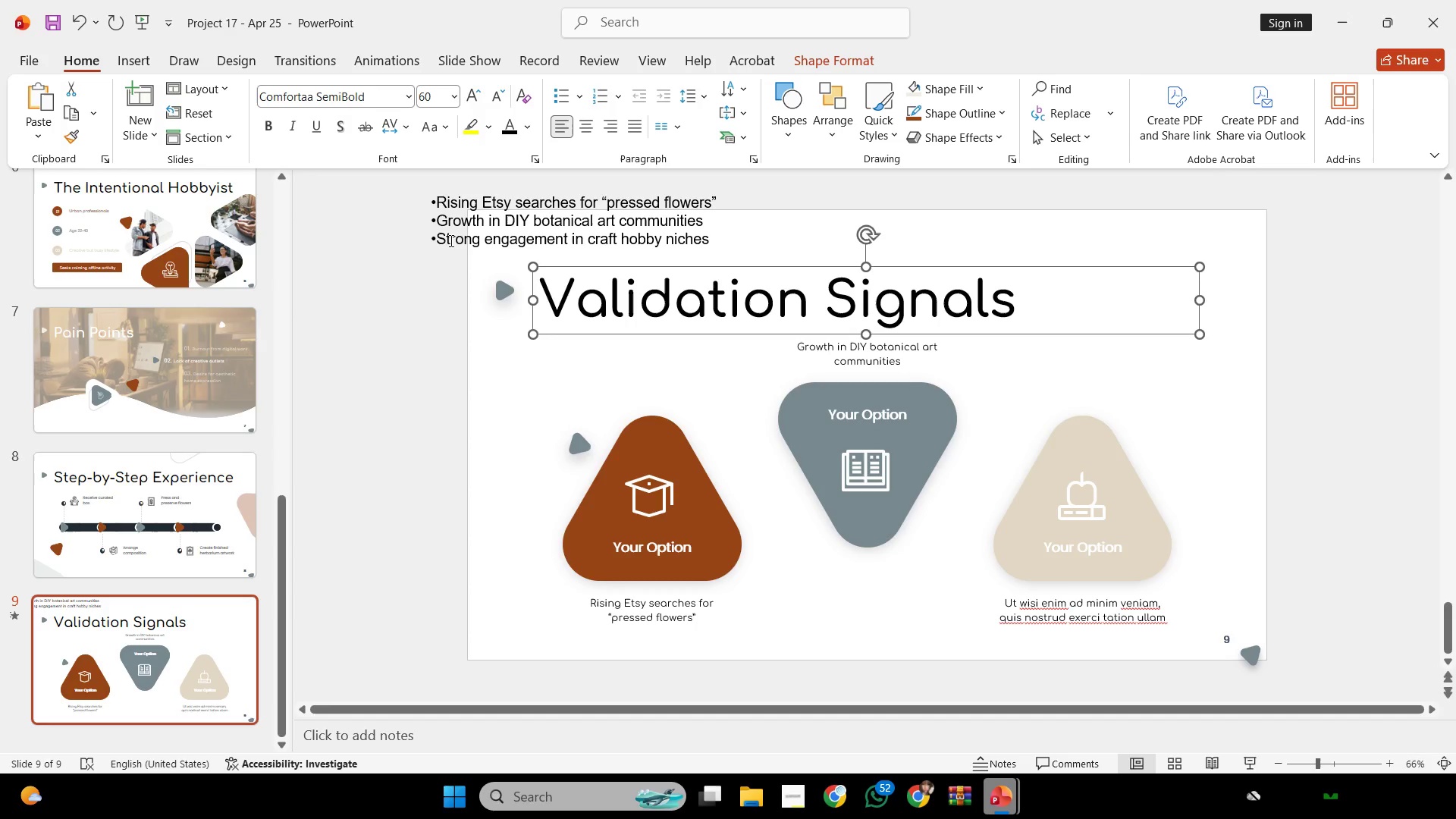 
left_click_drag(start_coordinate=[450, 240], to_coordinate=[784, 259])
 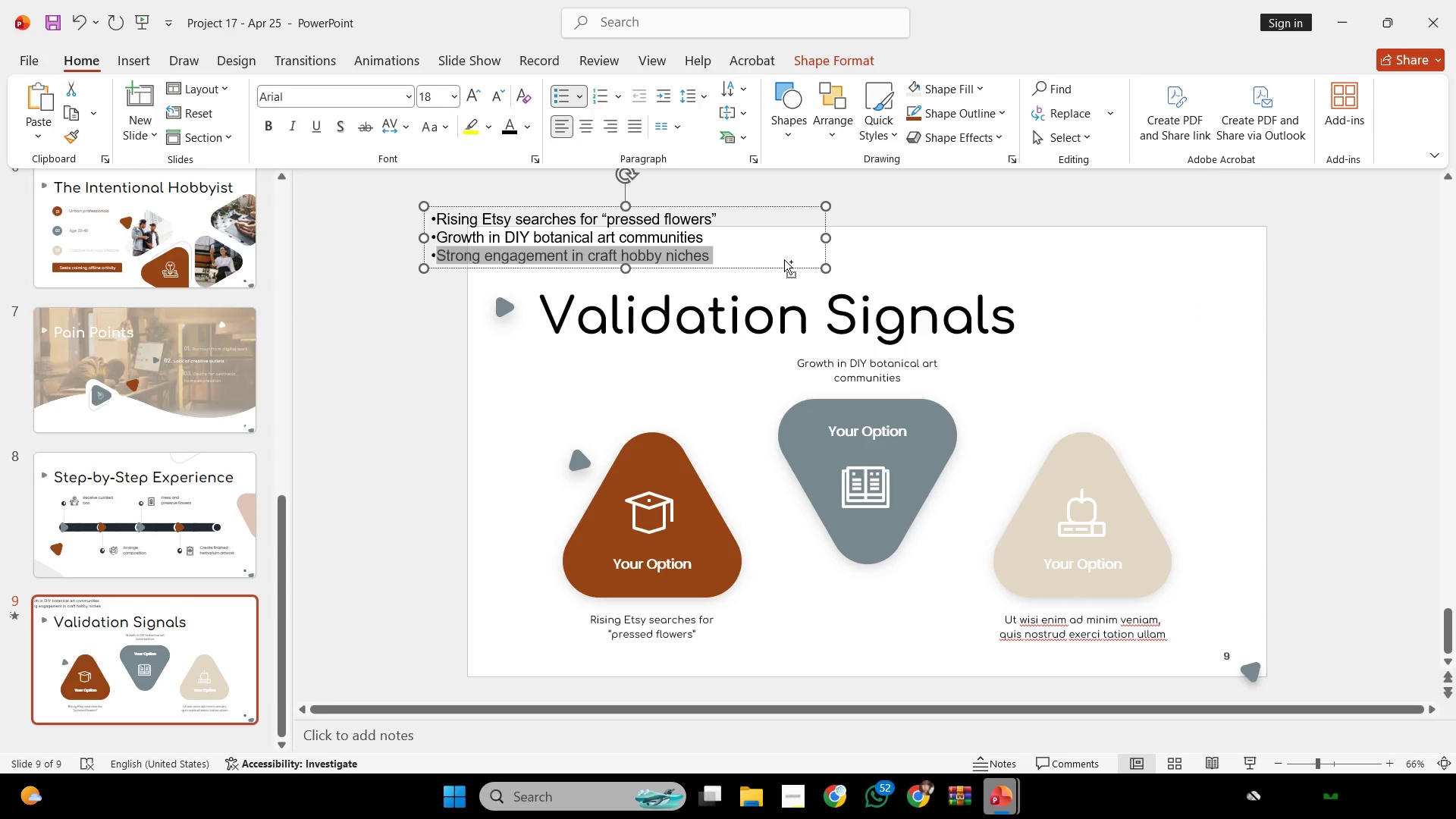 
key(Control+C)
 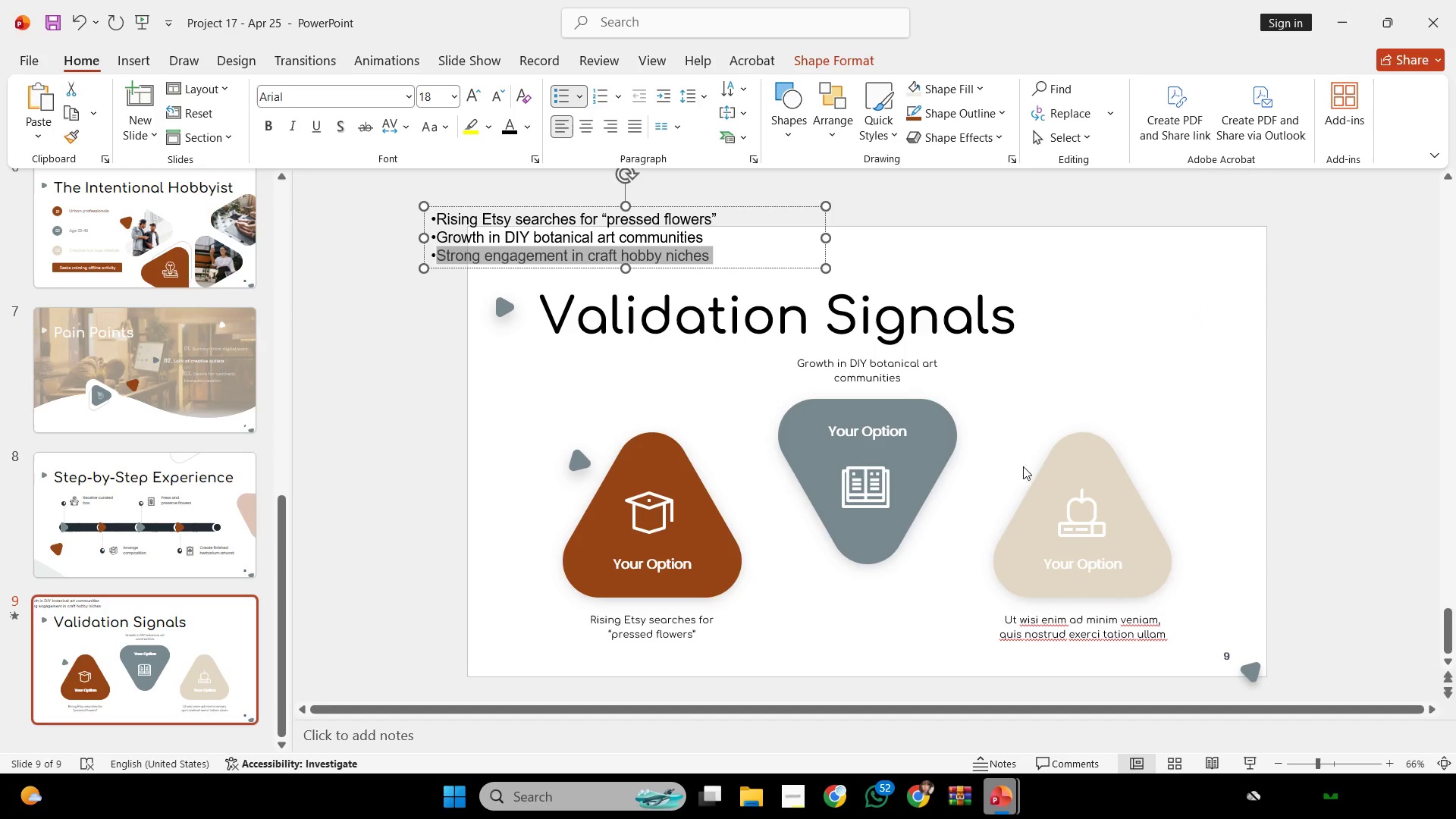 
key(Control+C)
 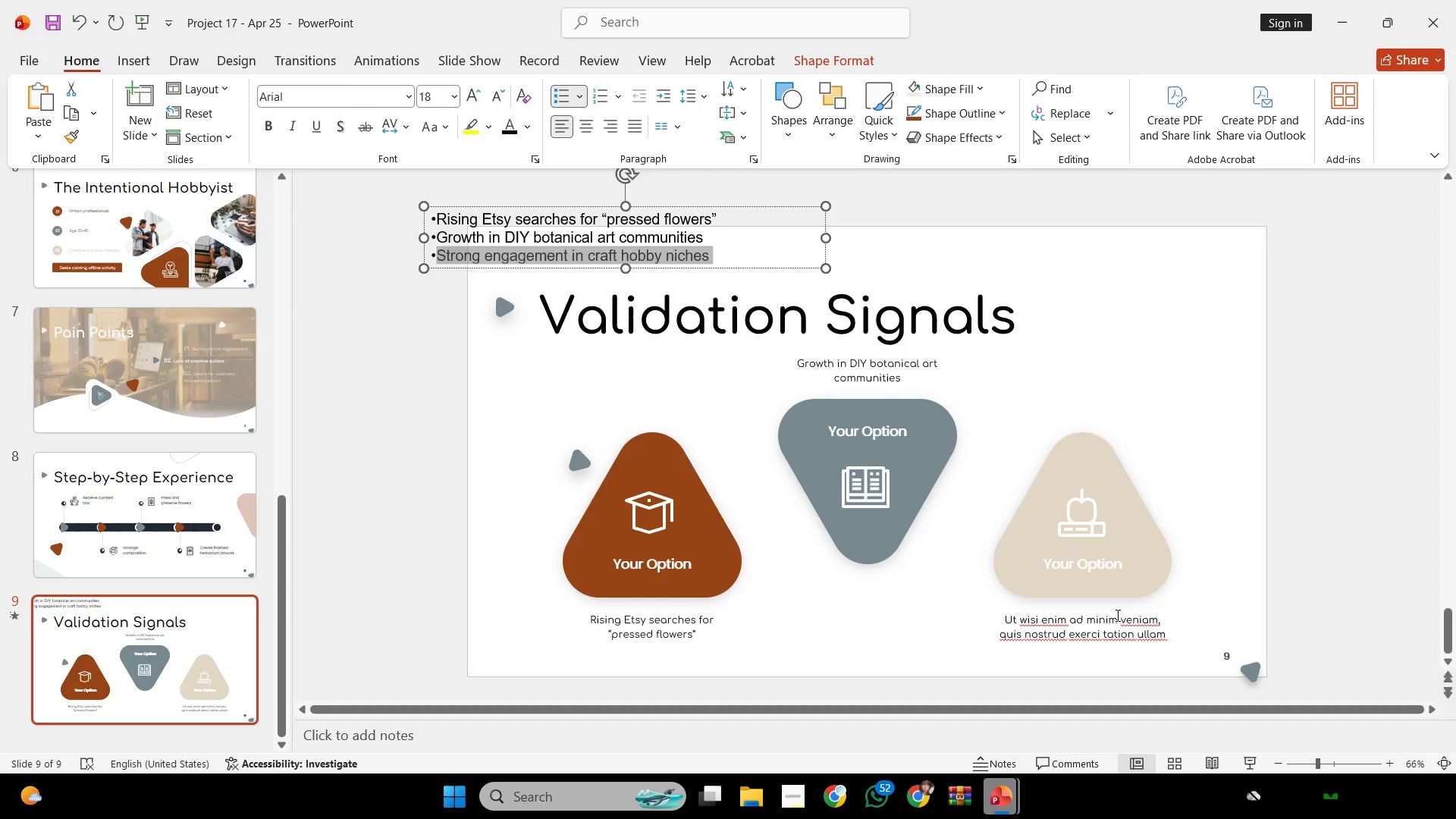 
left_click([1116, 615])
 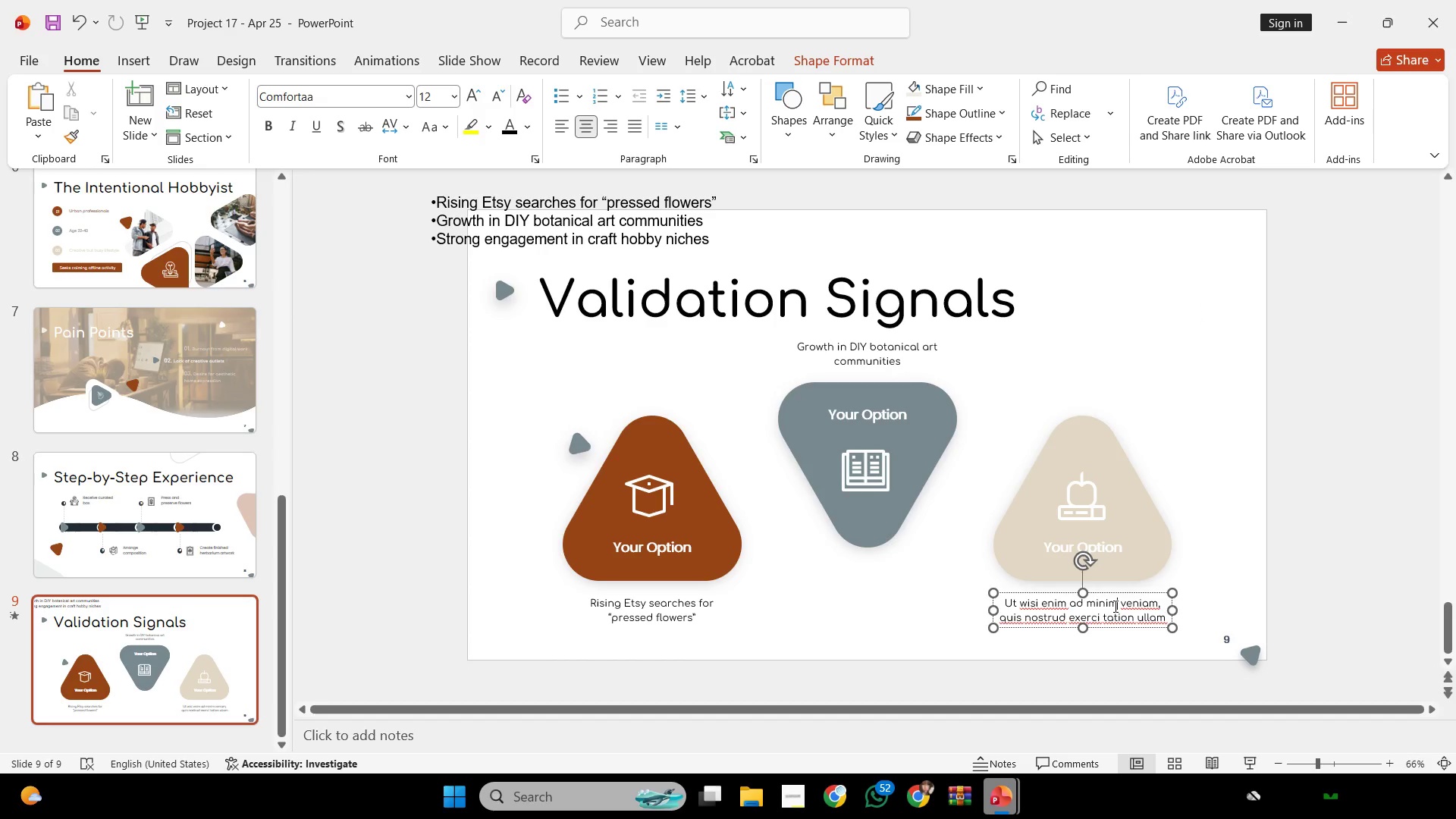 
key(Control+A)
 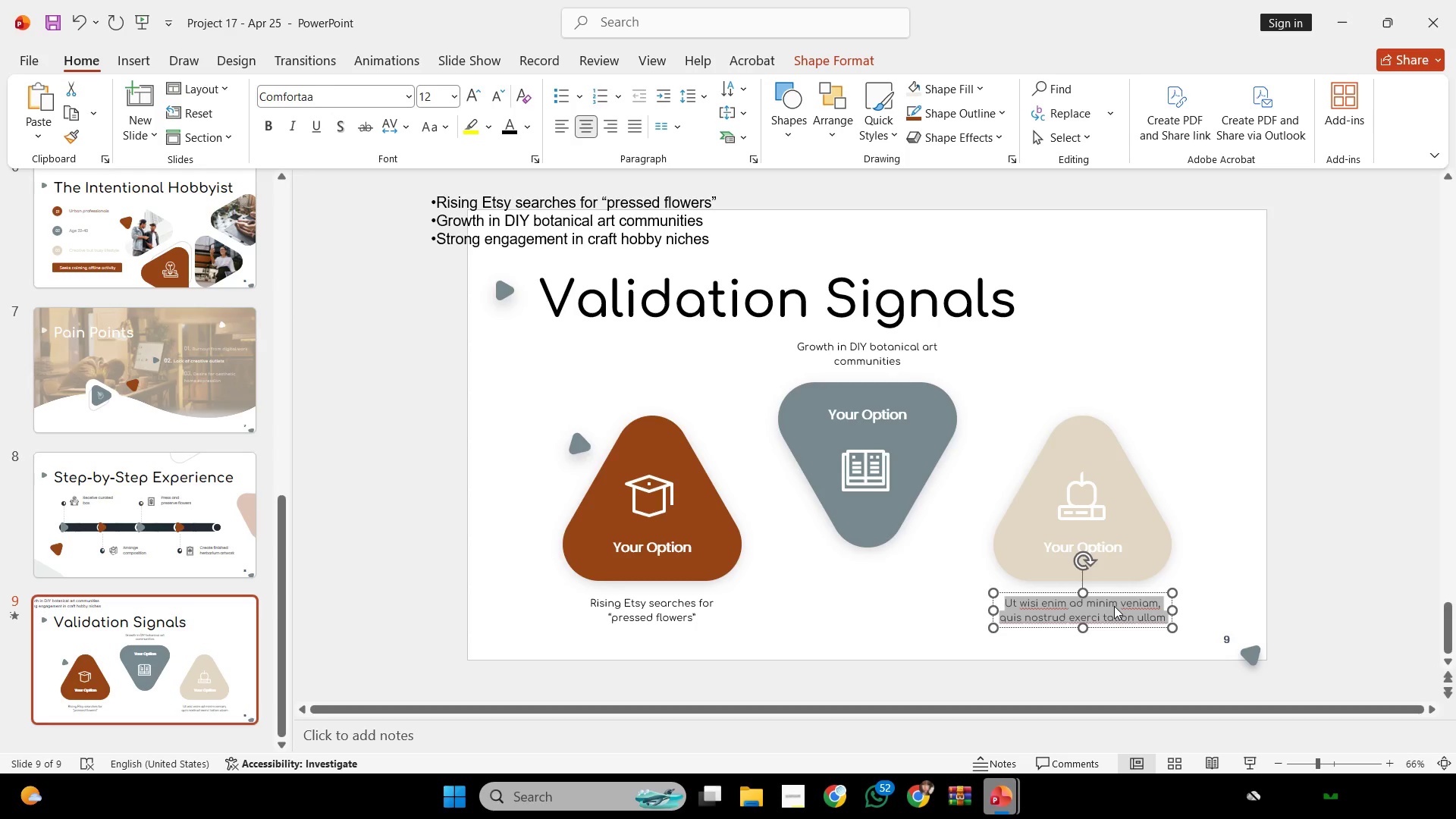 
right_click([1114, 606])
 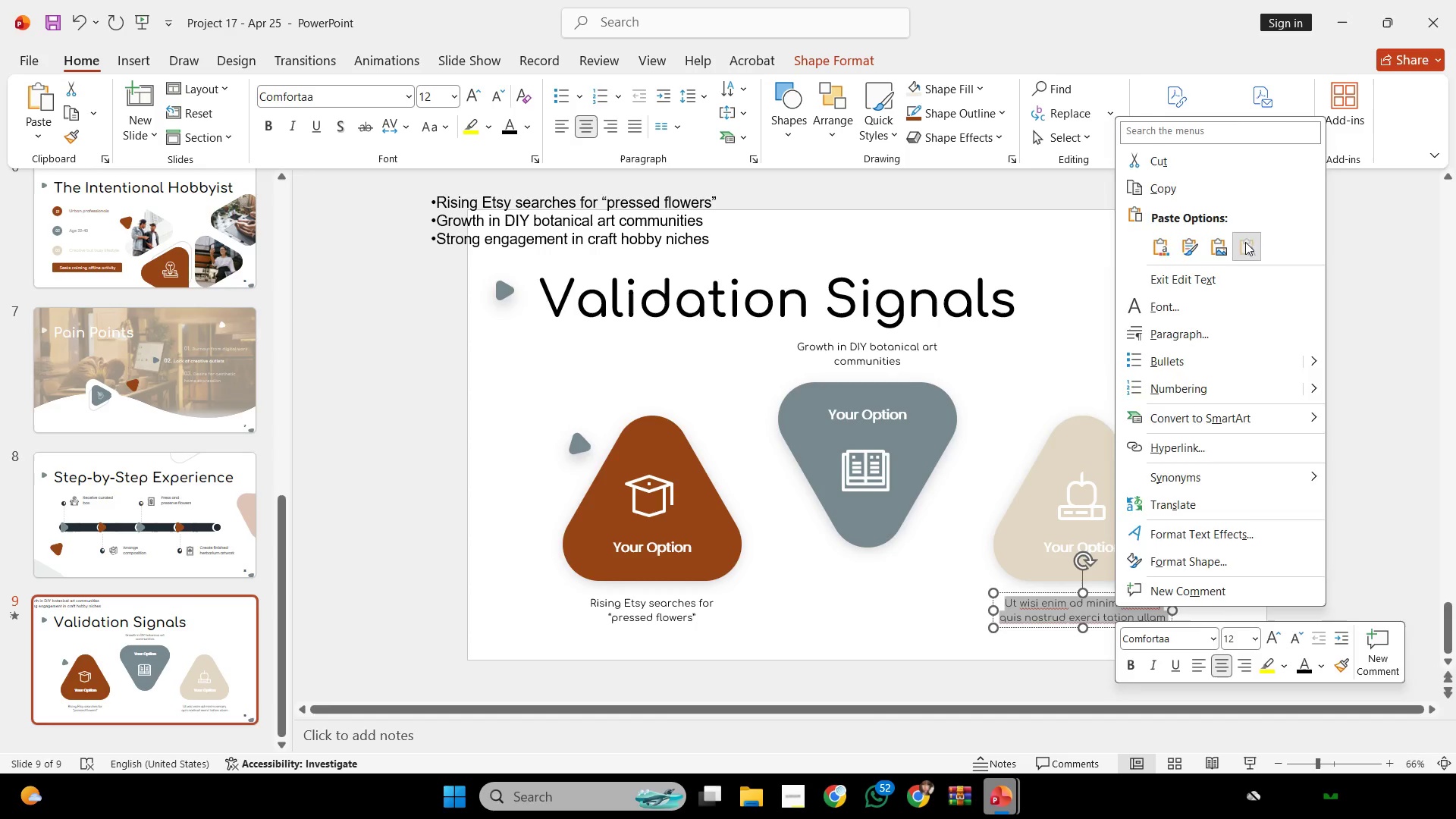 
double_click([1250, 295])
 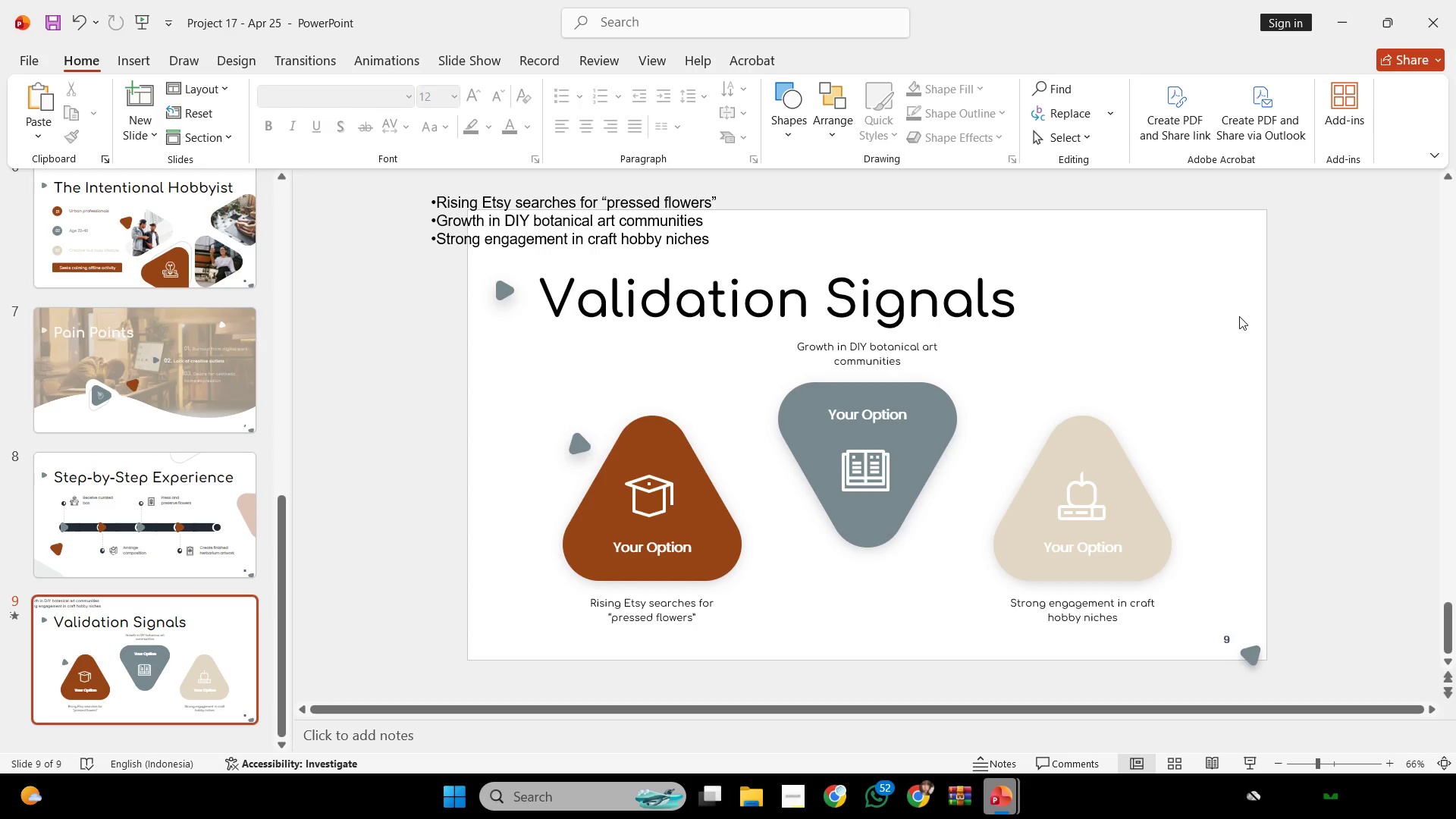 
wait(5.66)
 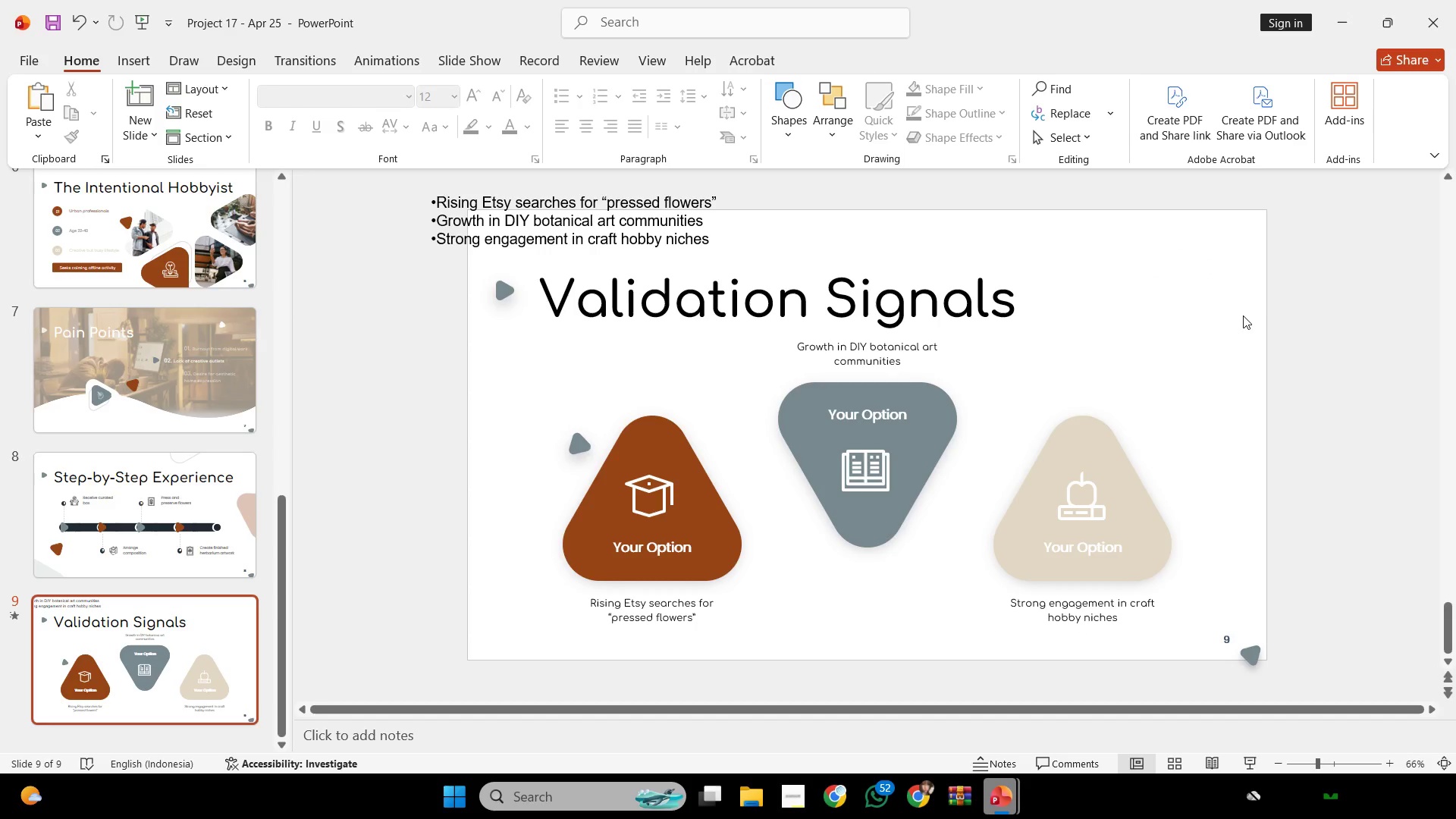 
left_click([779, 209])
 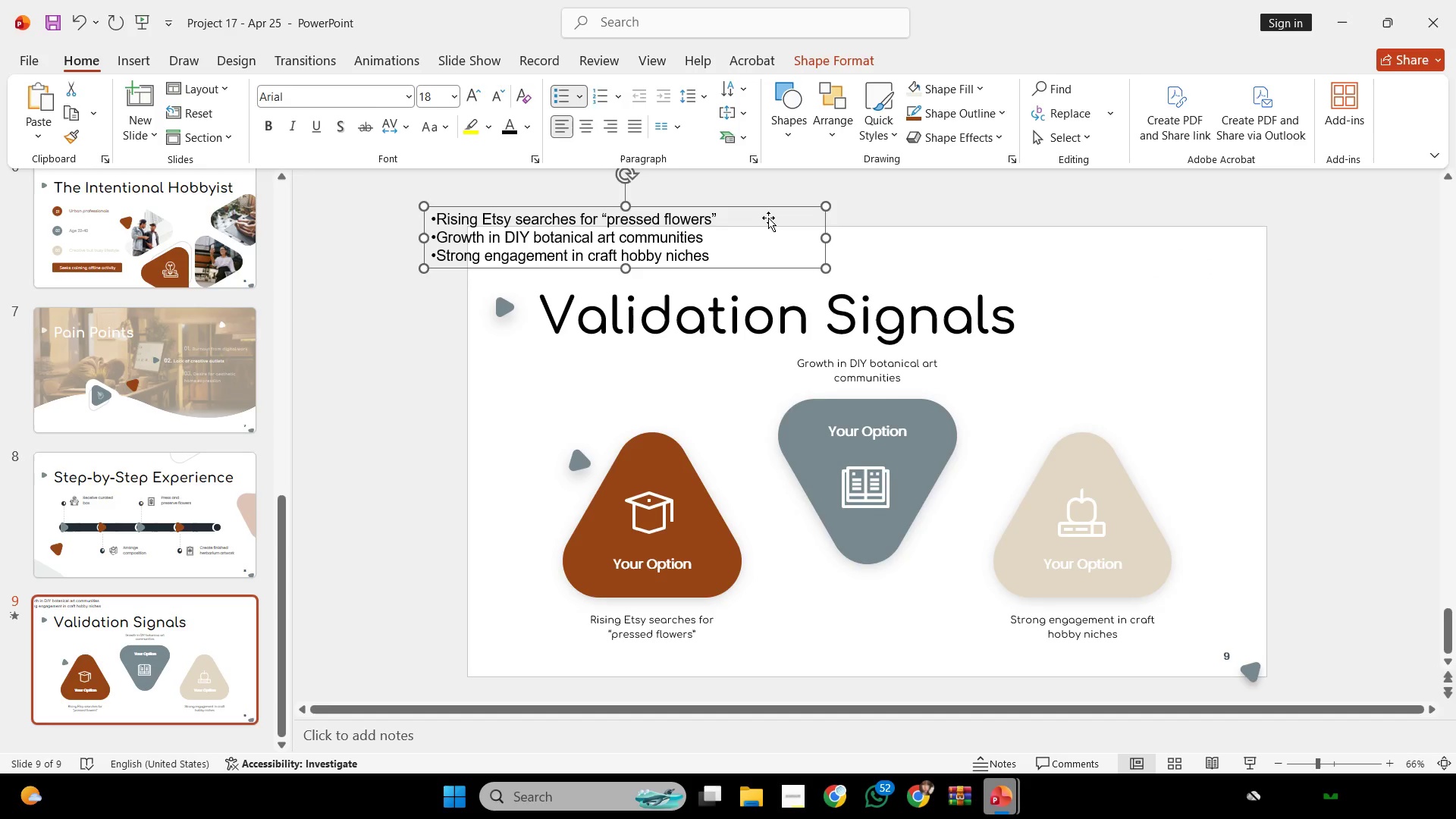 
key(Backspace)
 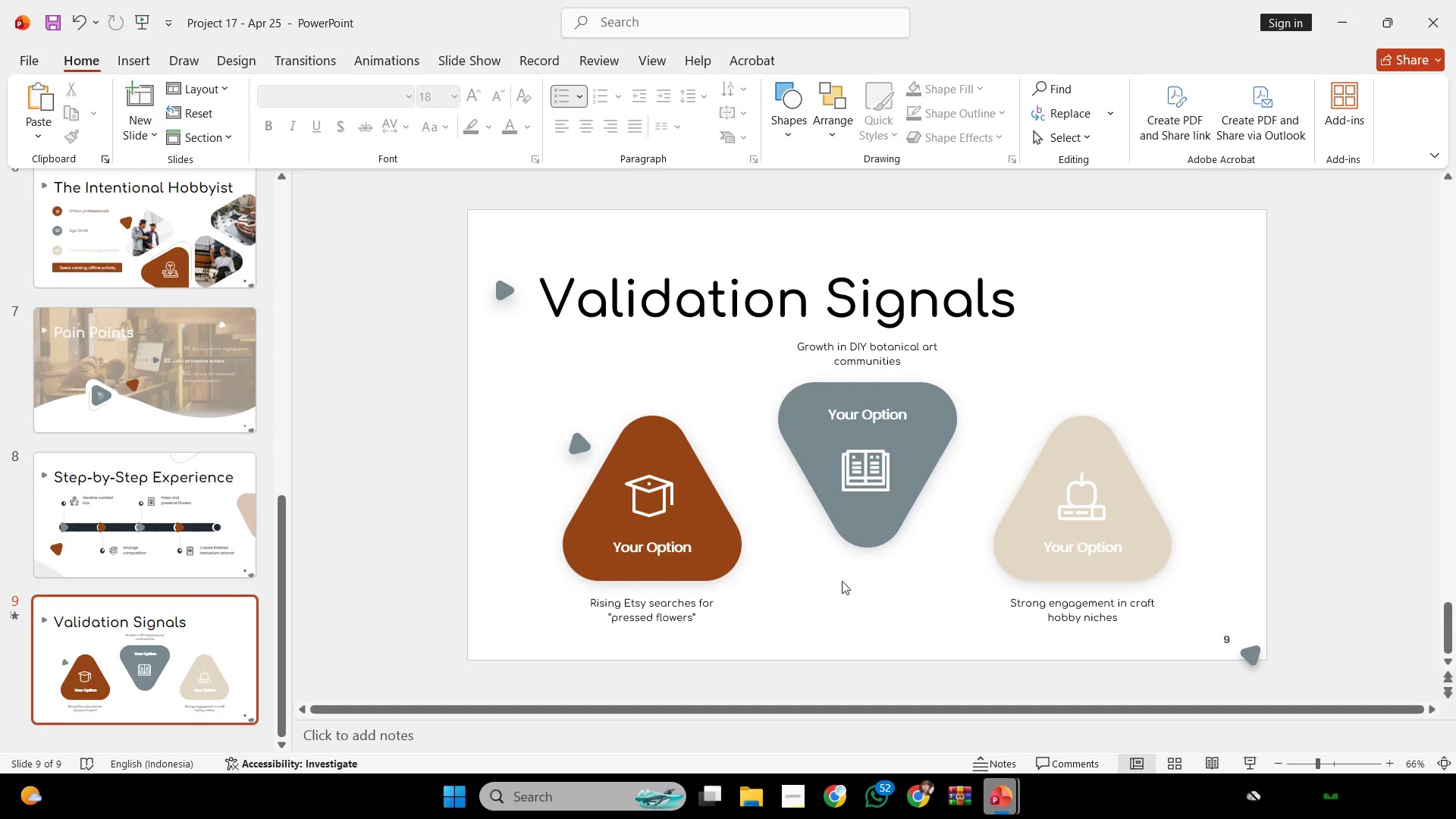 
left_click([129, 536])
 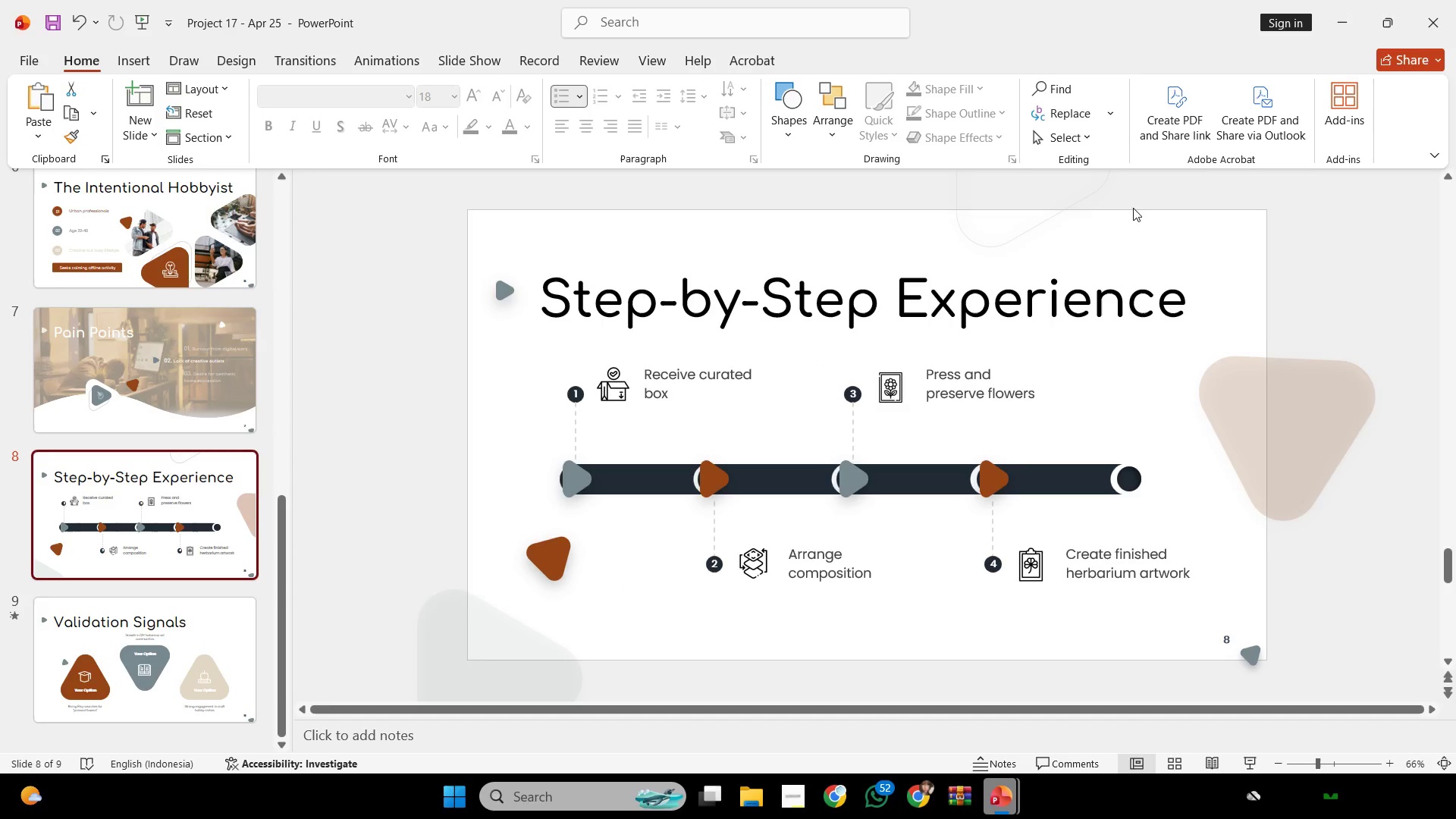 
left_click([1067, 218])
 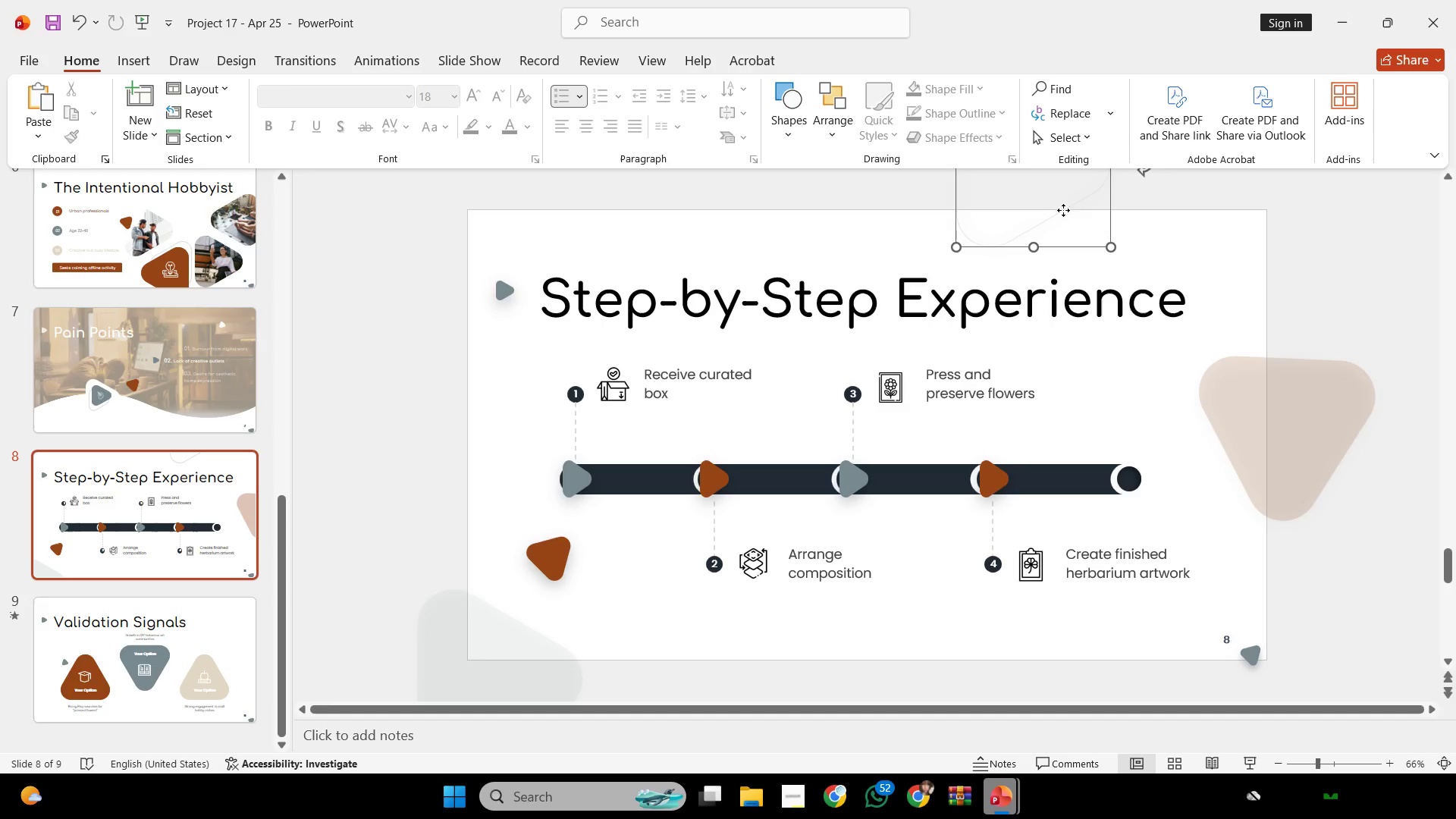 
hold_key(key=ShiftLeft, duration=1.36)
triple_click([1264, 406])
 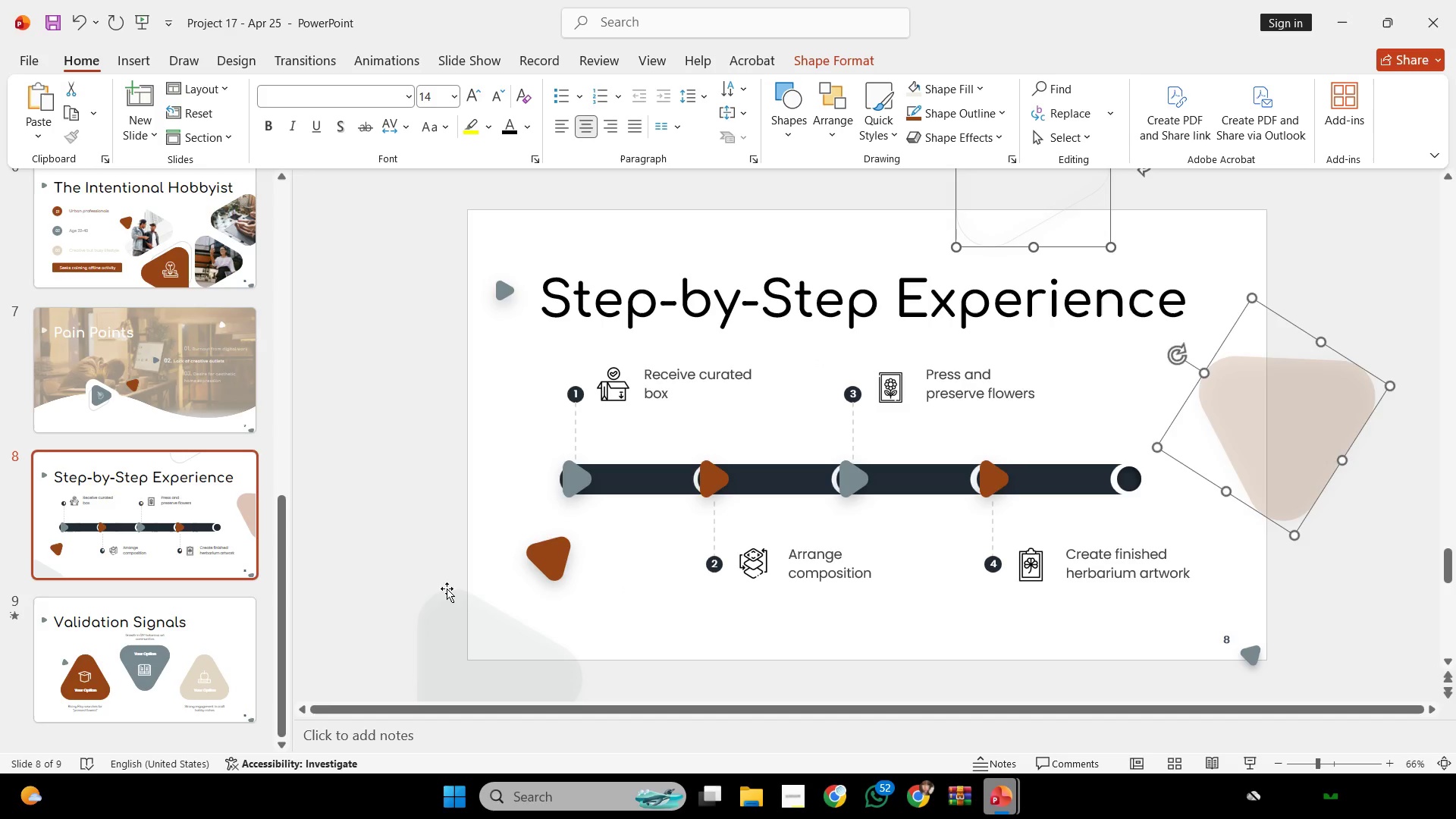 
left_click([446, 610])
 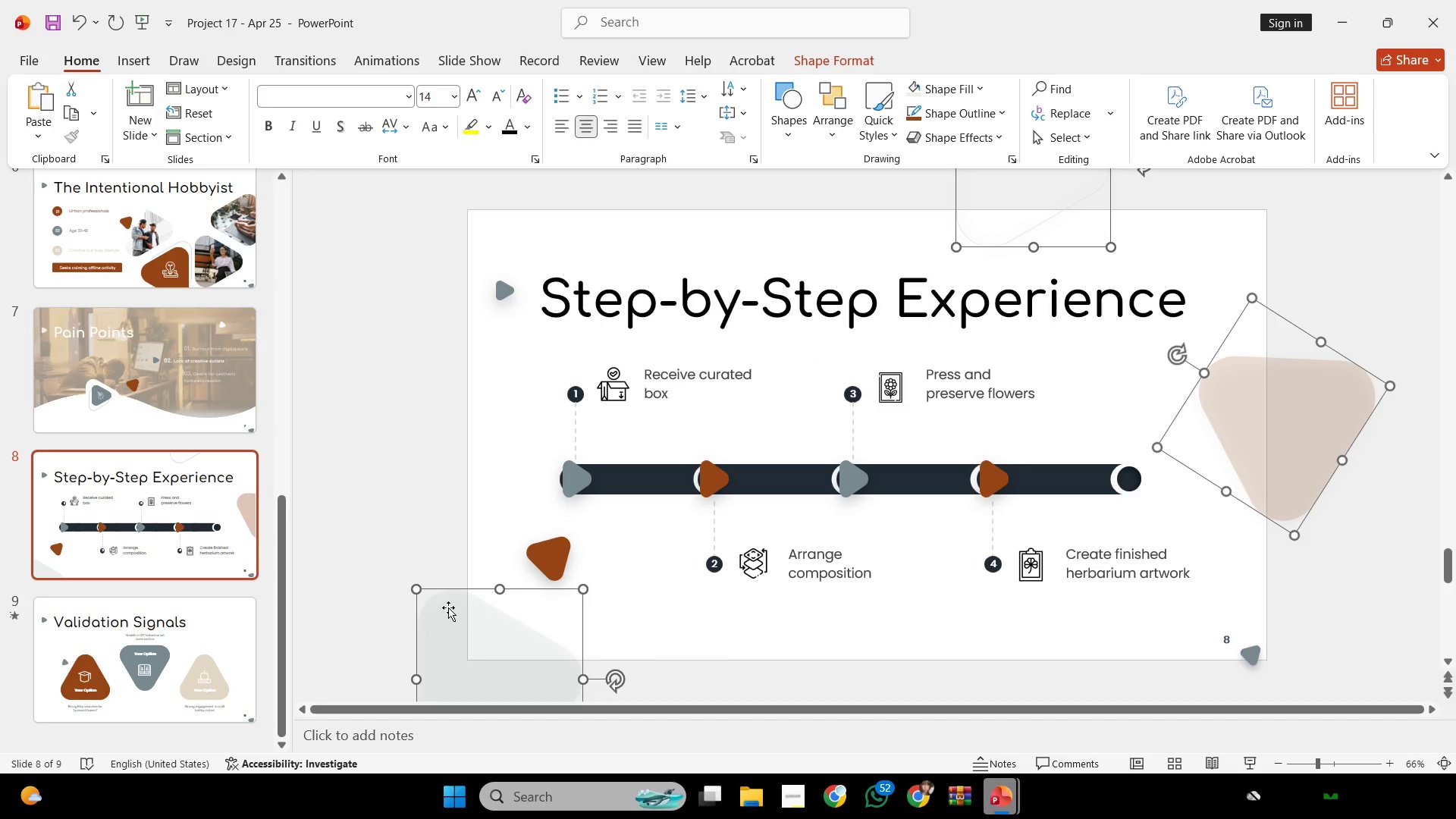 
key(Control+C)
 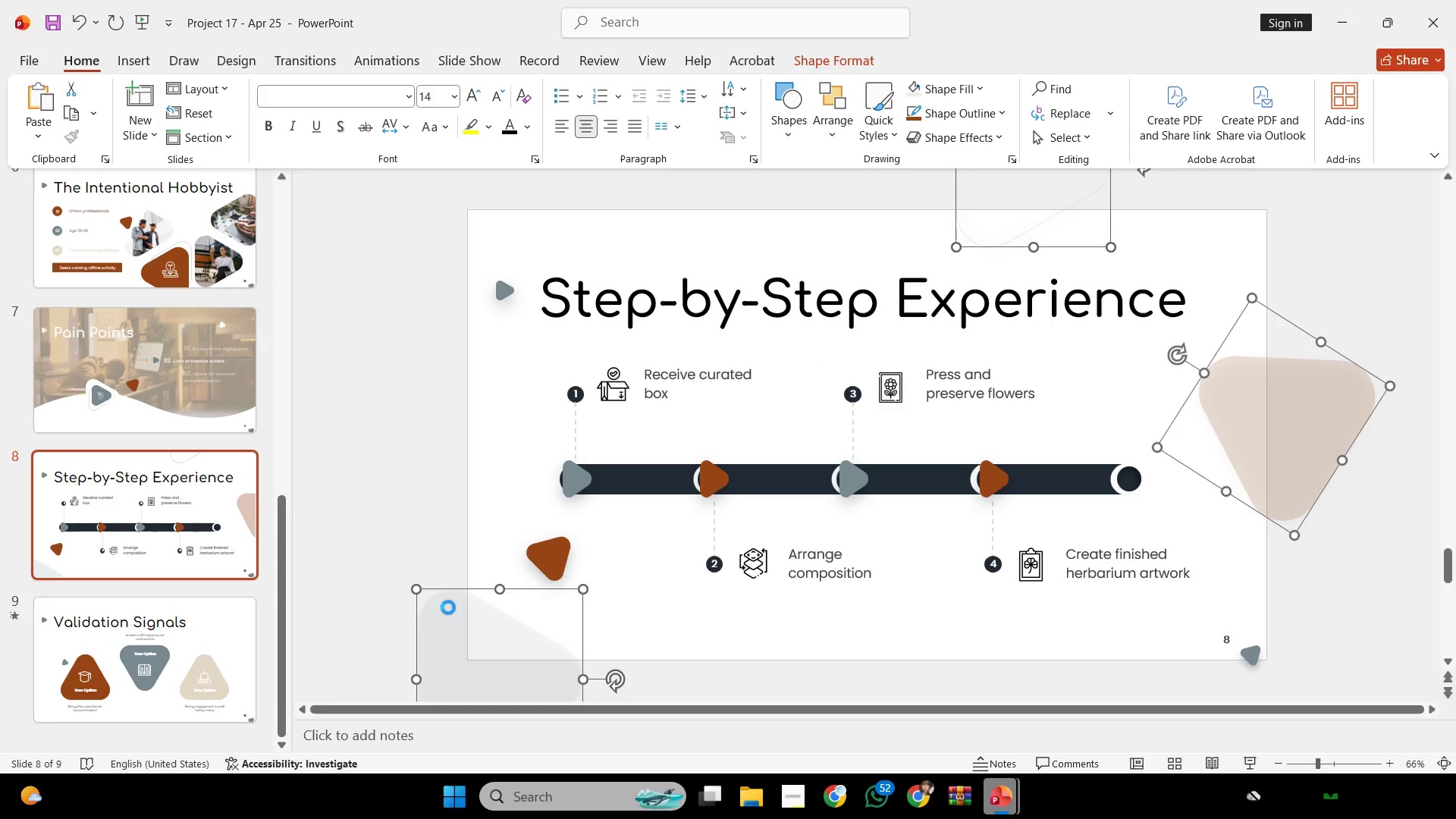 
key(Control+C)
 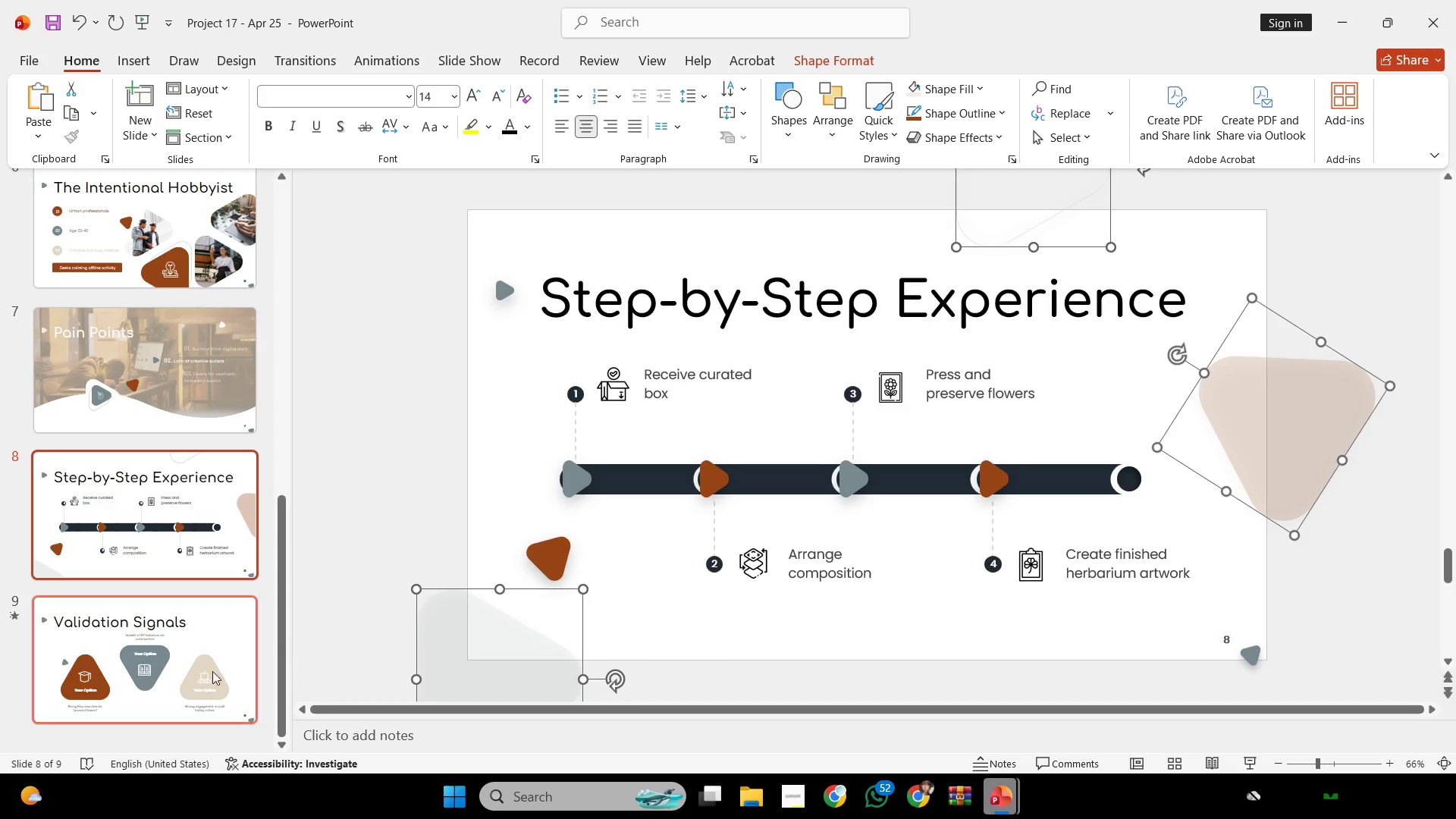 
left_click([202, 674])
 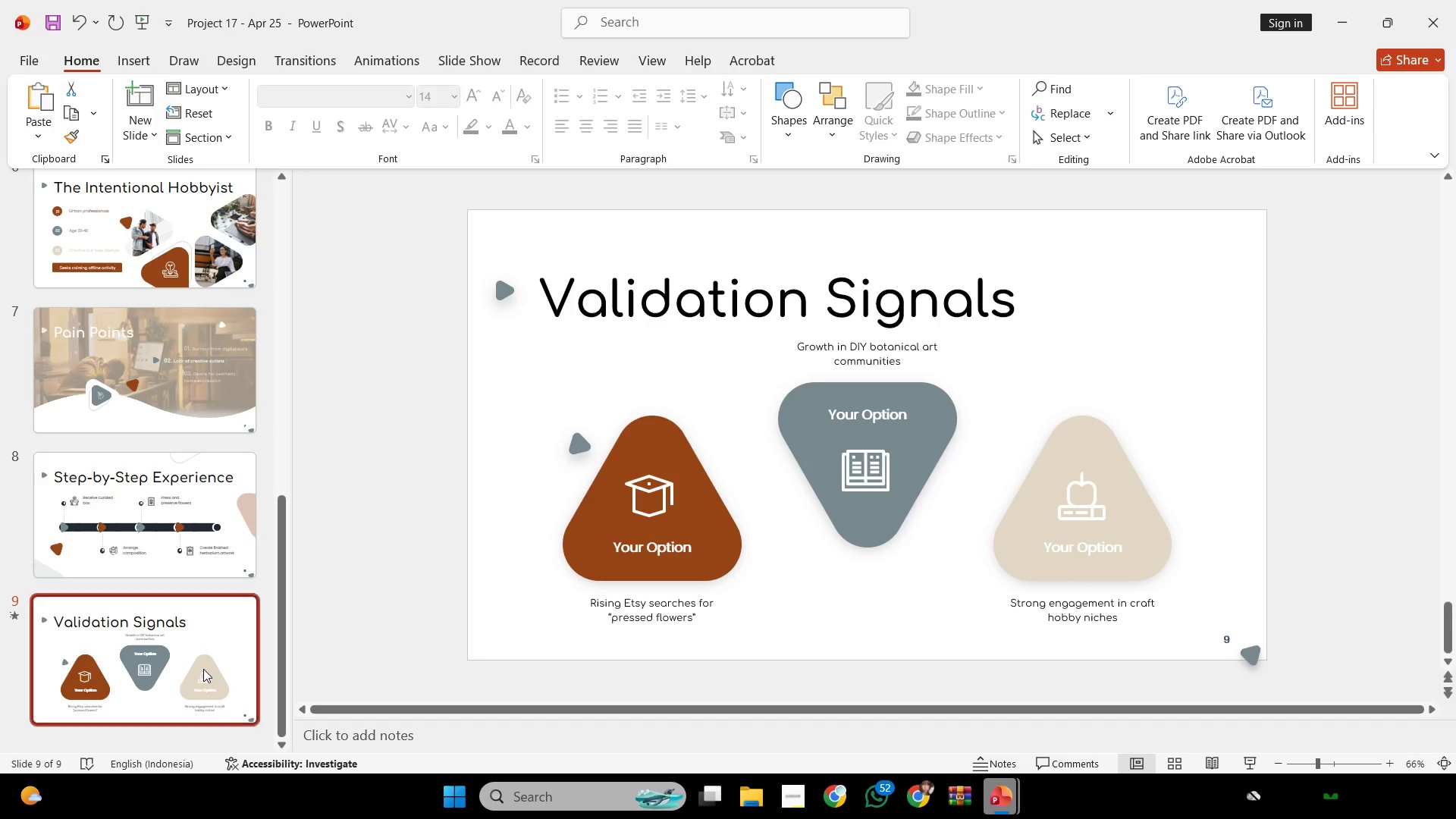 
key(Control+V)
 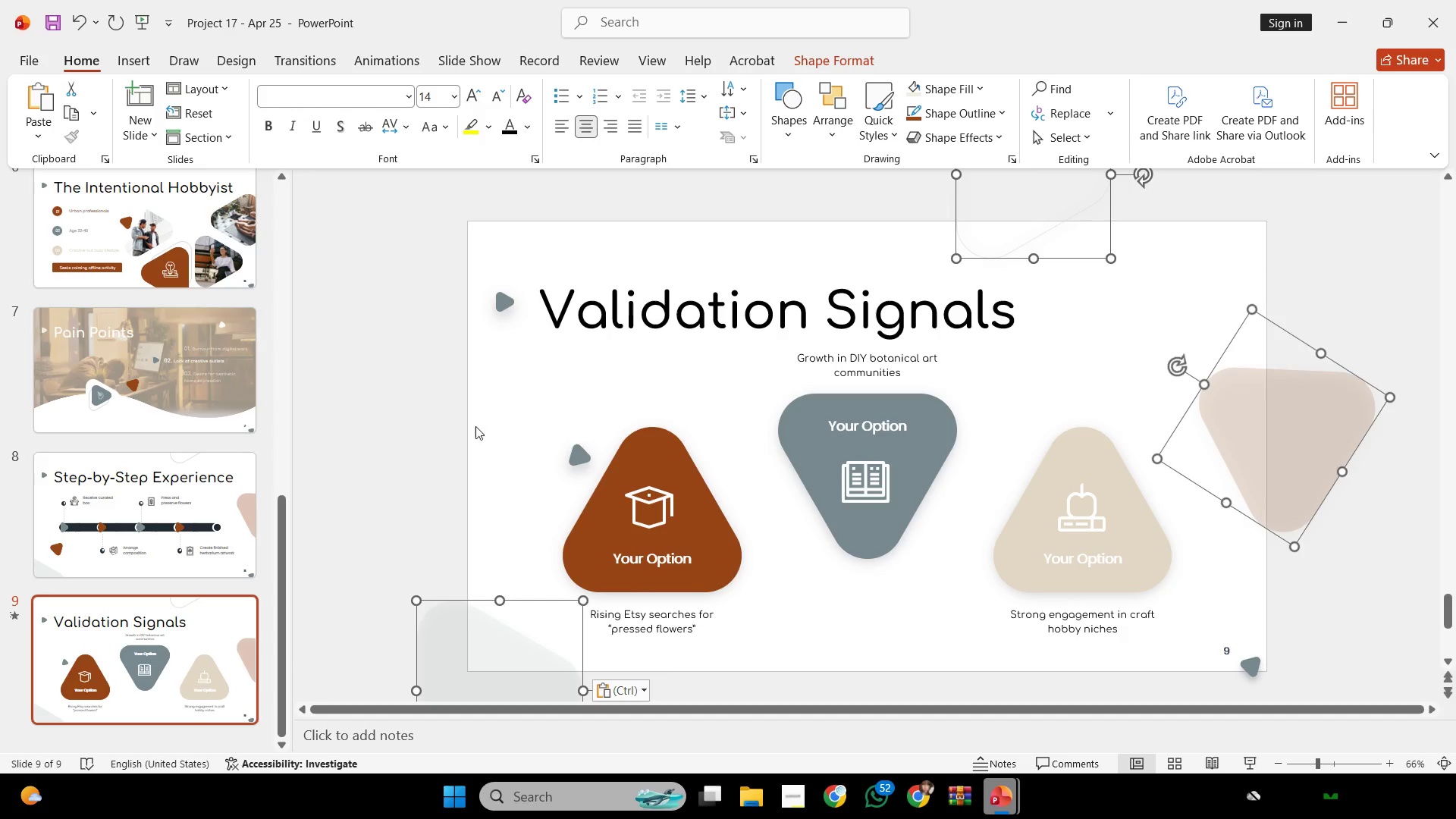 
left_click([450, 419])
 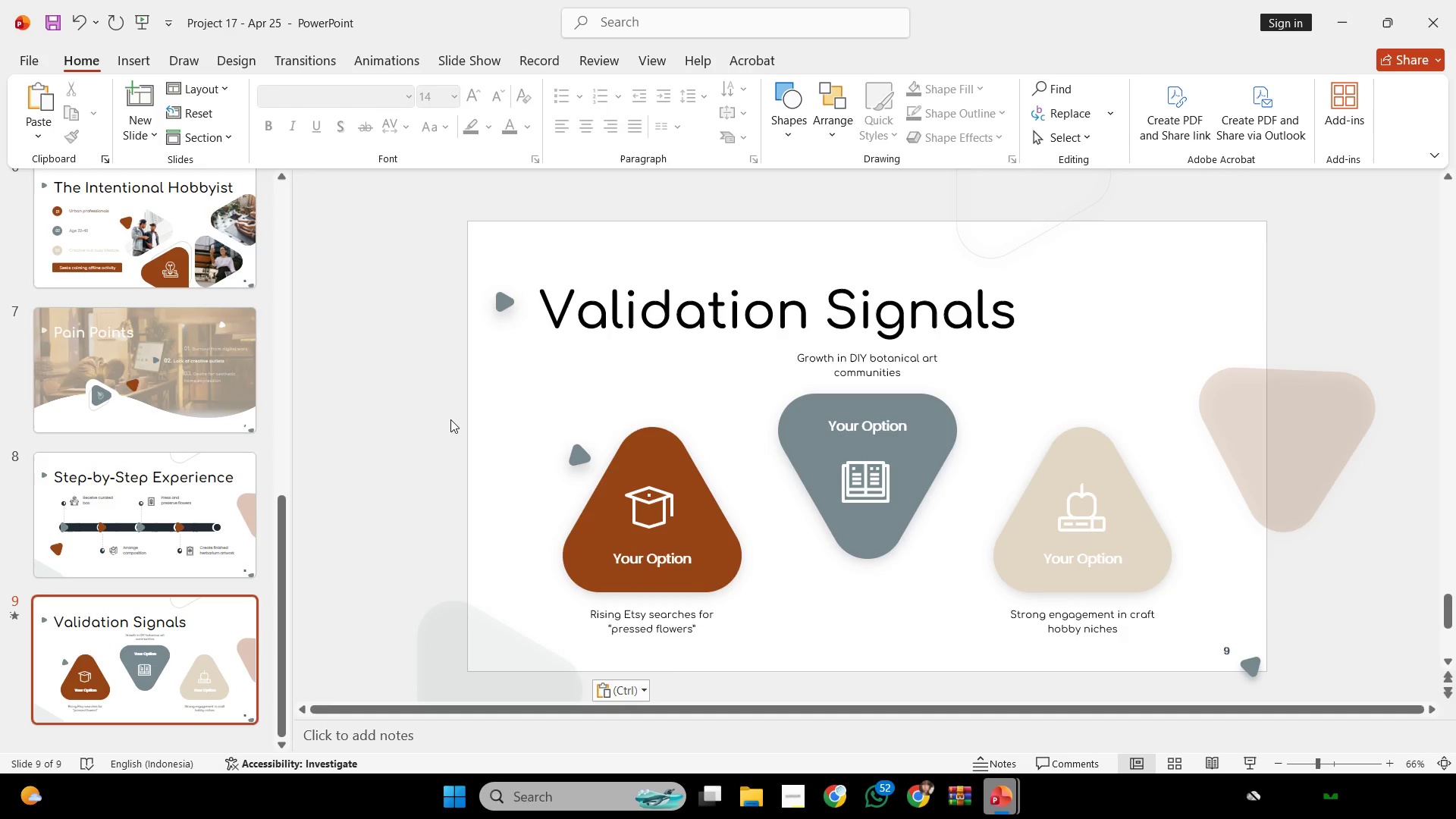 
hold_key(key=ControlLeft, duration=0.81)
 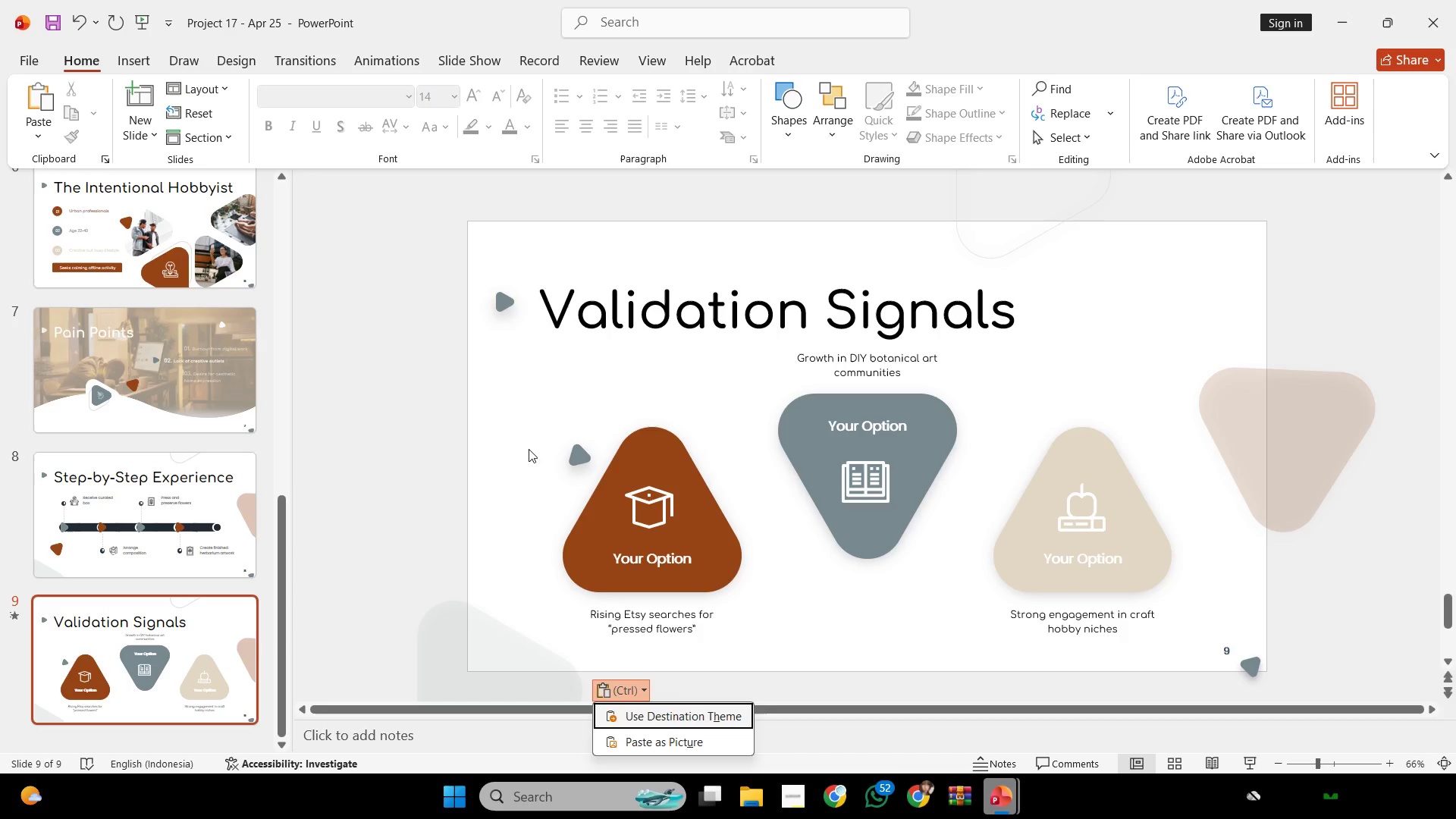 
left_click([1302, 444])
 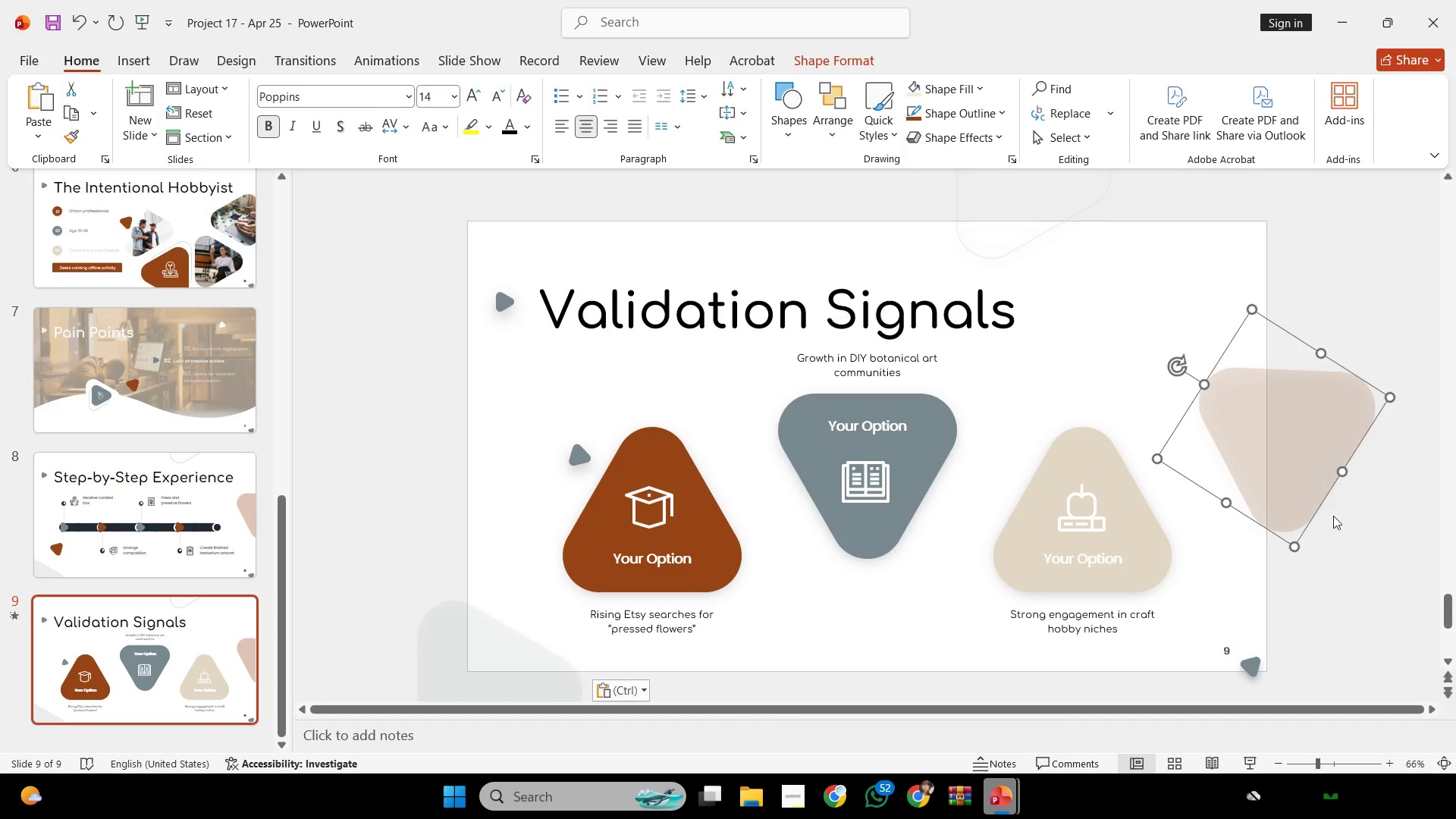 
double_click([1336, 535])
 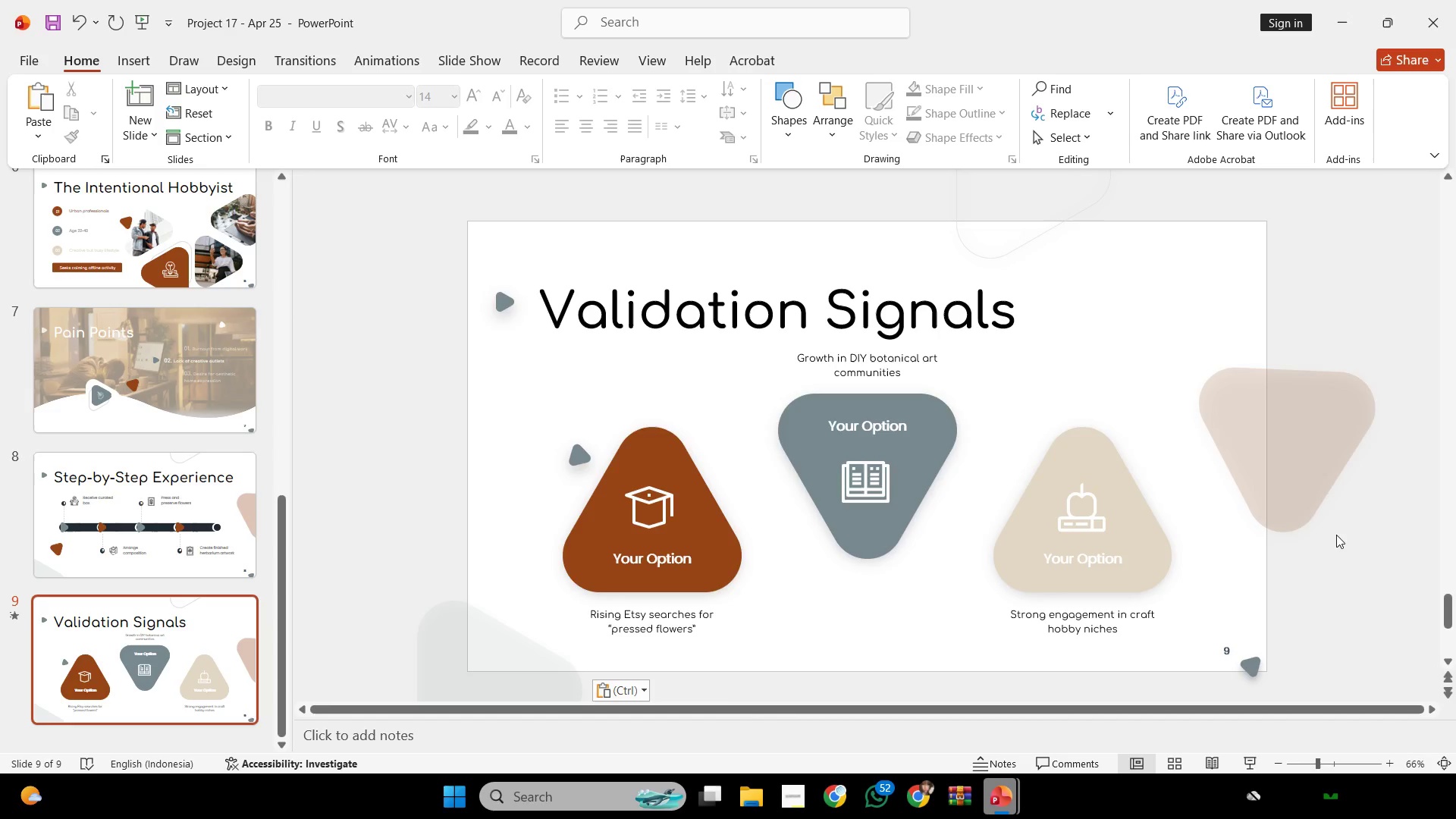 
hold_key(key=ControlLeft, duration=0.38)
scroll: coordinate [1338, 529], scroll_direction: down, amount: 1.0
 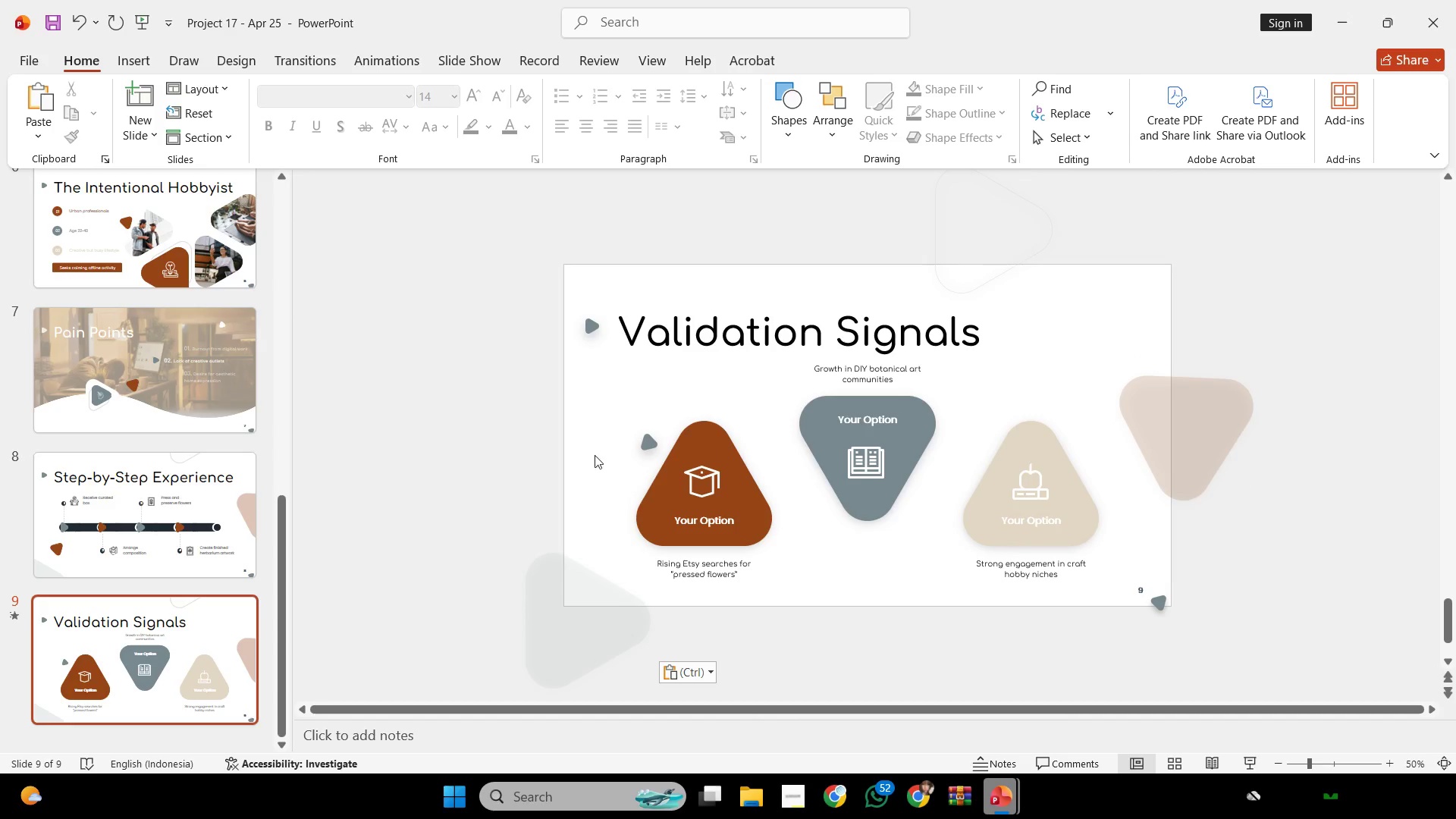 
left_click([644, 438])
 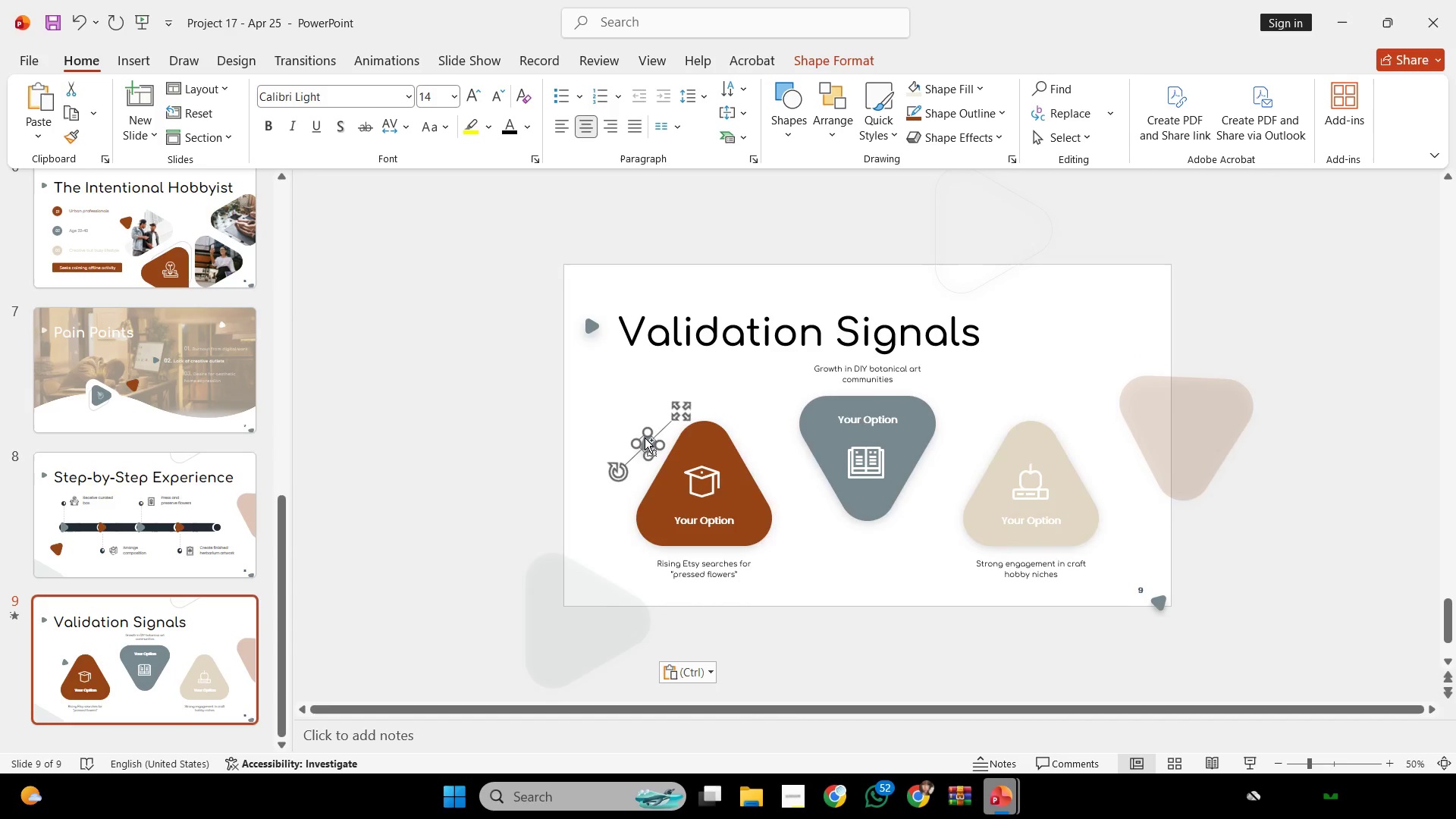 
hold_key(key=ControlLeft, duration=0.36)
scroll: coordinate [645, 438], scroll_direction: up, amount: 1.0
 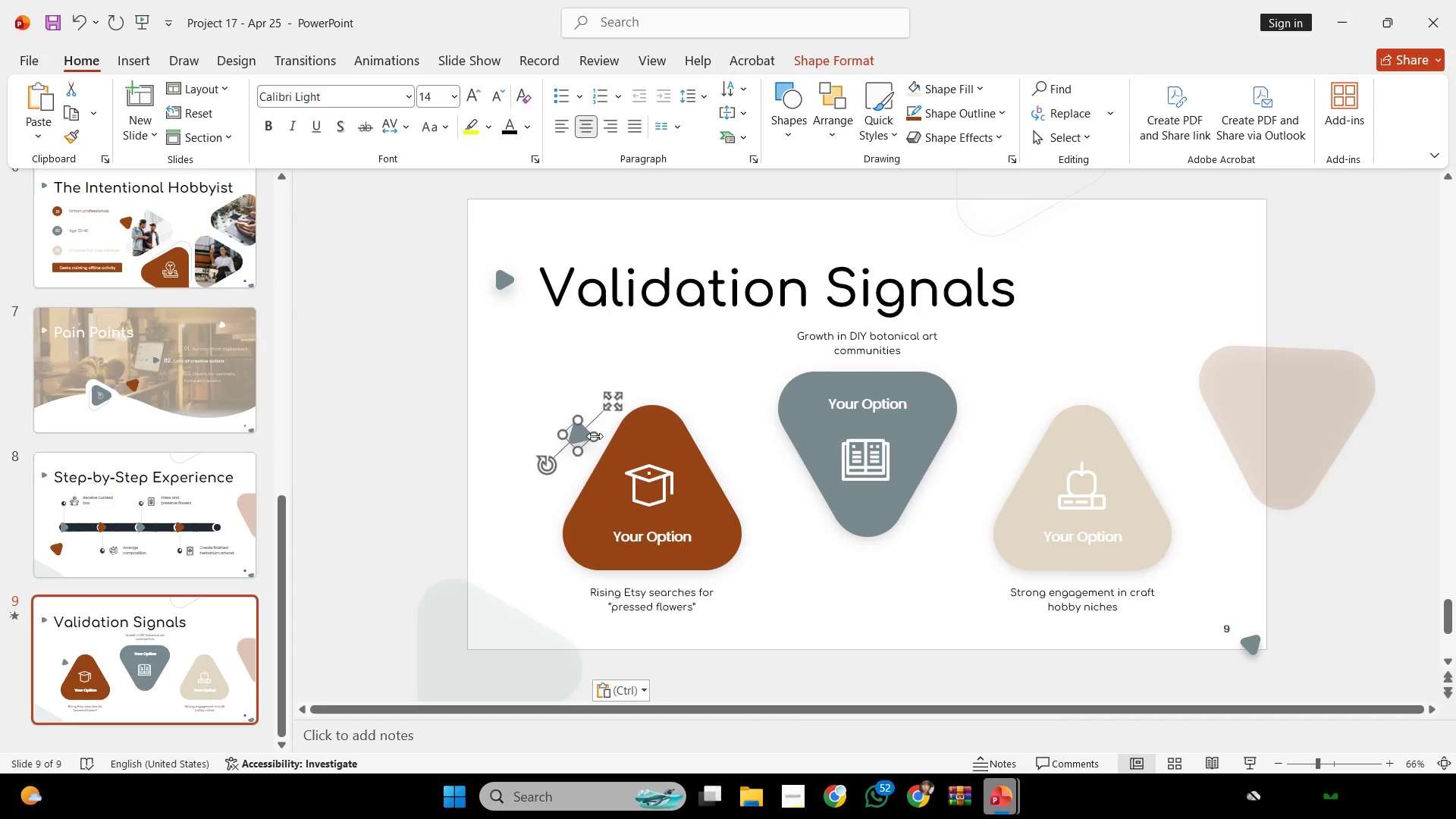 
hold_key(key=ShiftLeft, duration=1.0)
left_click_drag(start_coordinate=[580, 436], to_coordinate=[580, 420])
 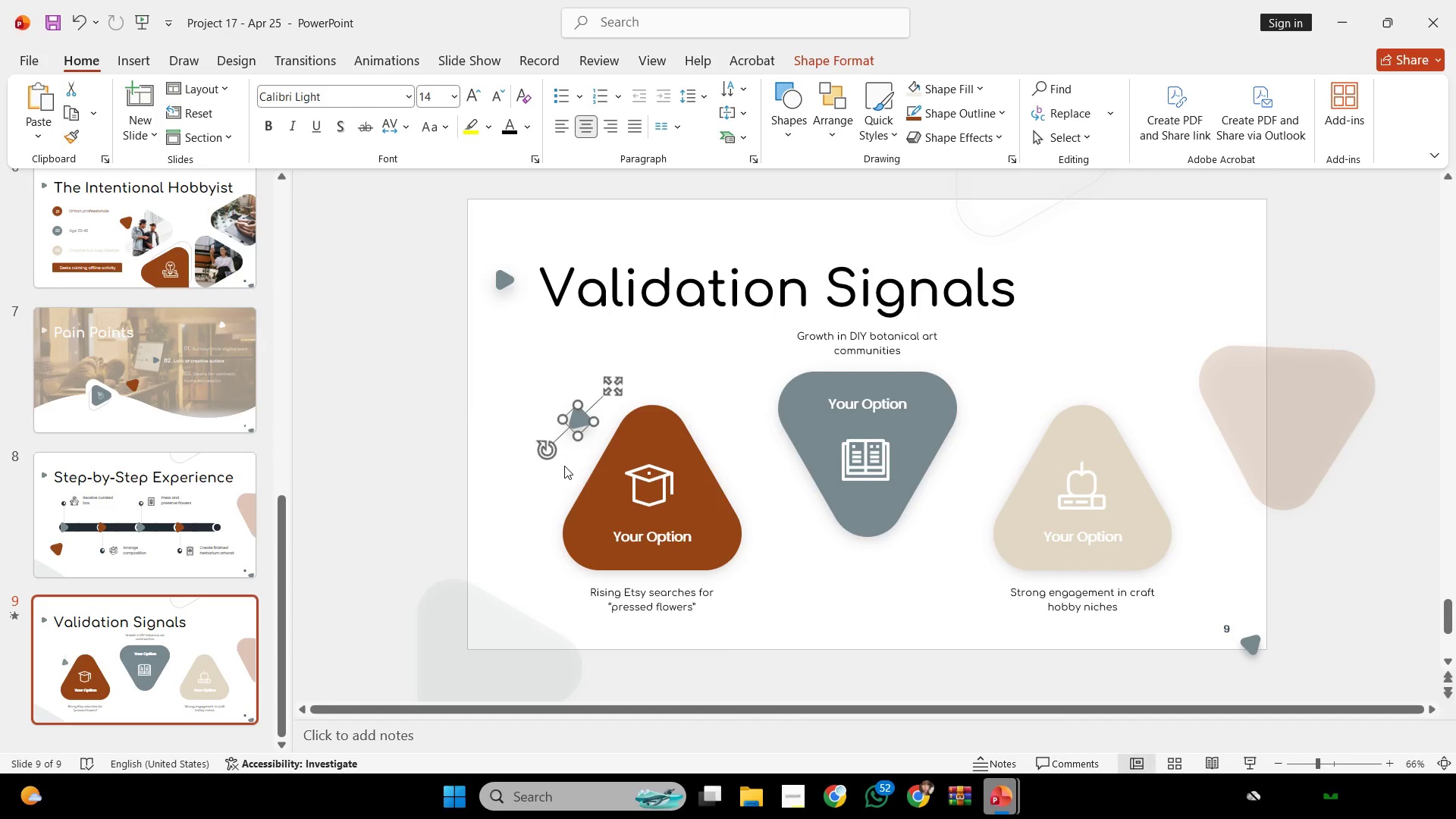 
left_click([564, 466])
 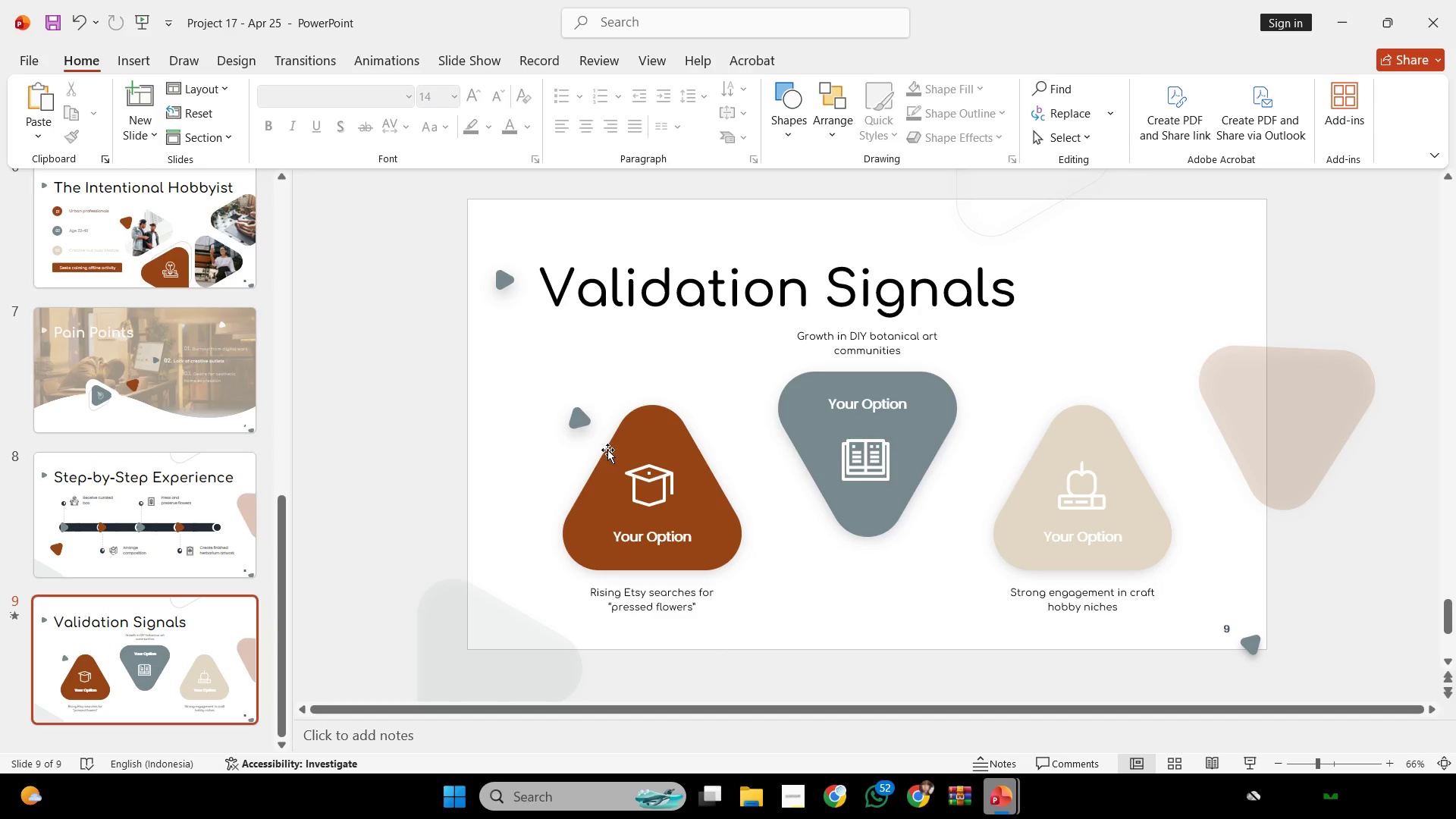 
wait(9.03)
 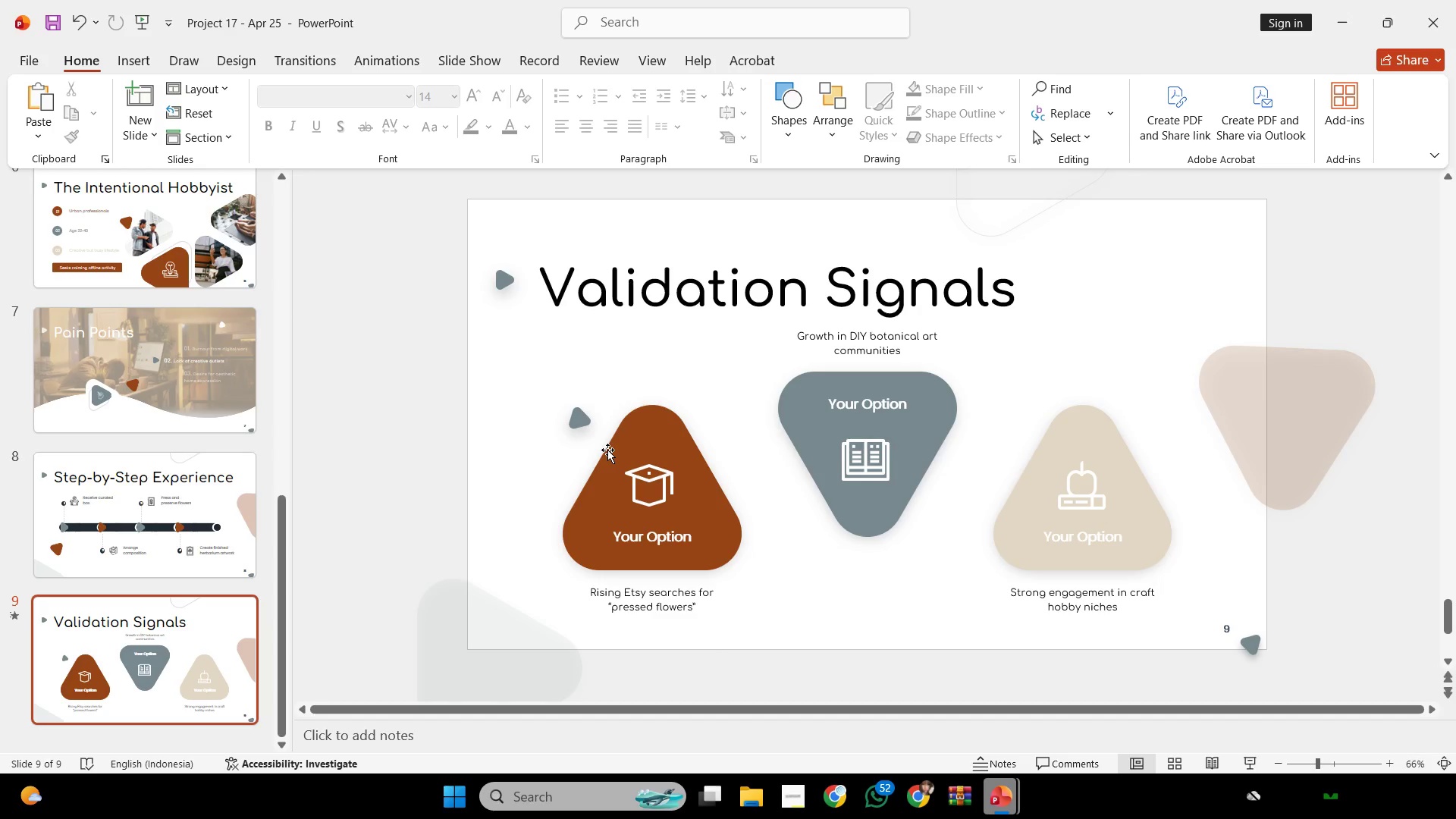 
left_click_drag(start_coordinate=[1274, 624], to_coordinate=[517, 320])
 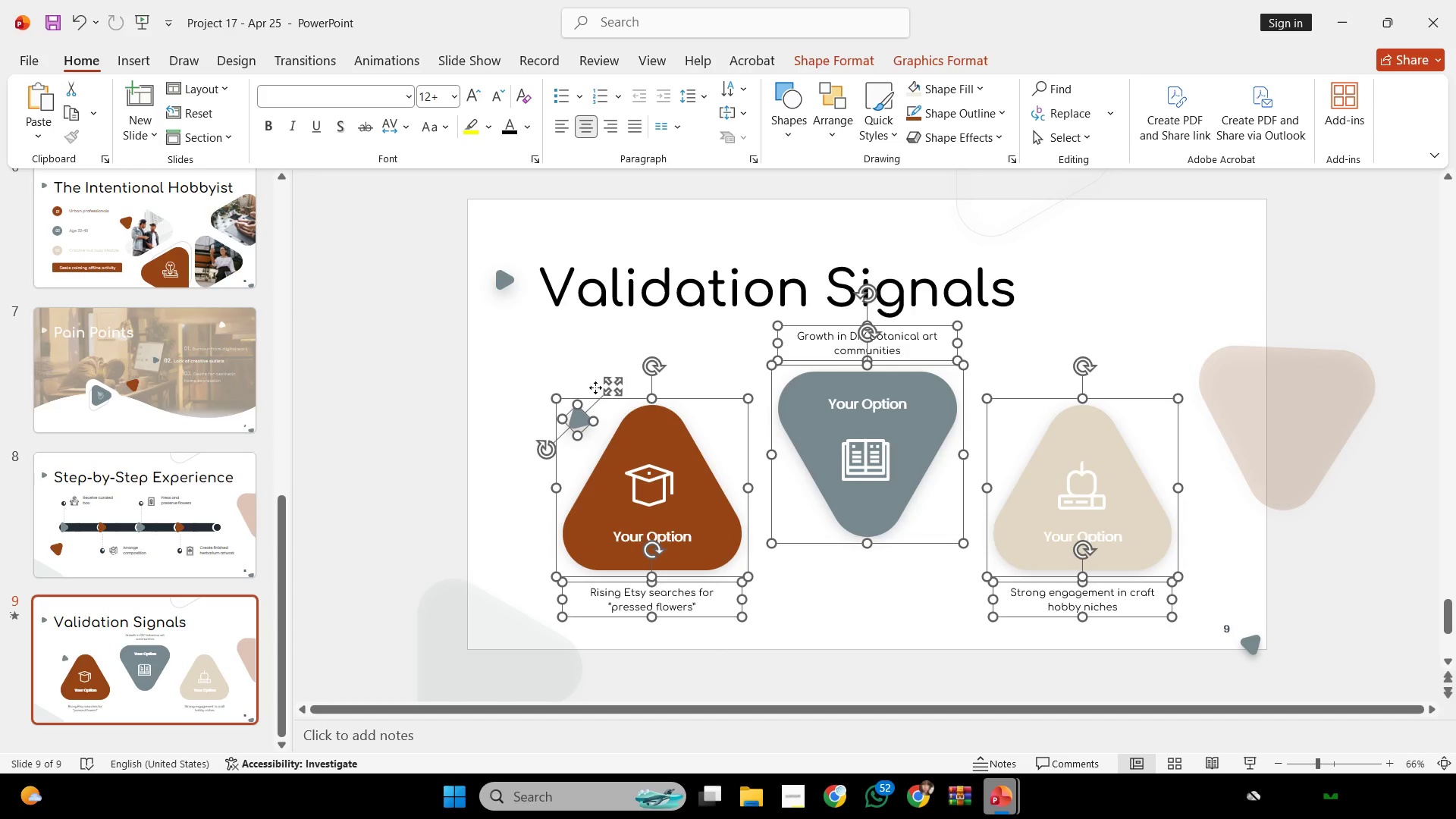 
hold_key(key=ShiftLeft, duration=0.75)
left_click([576, 412])
 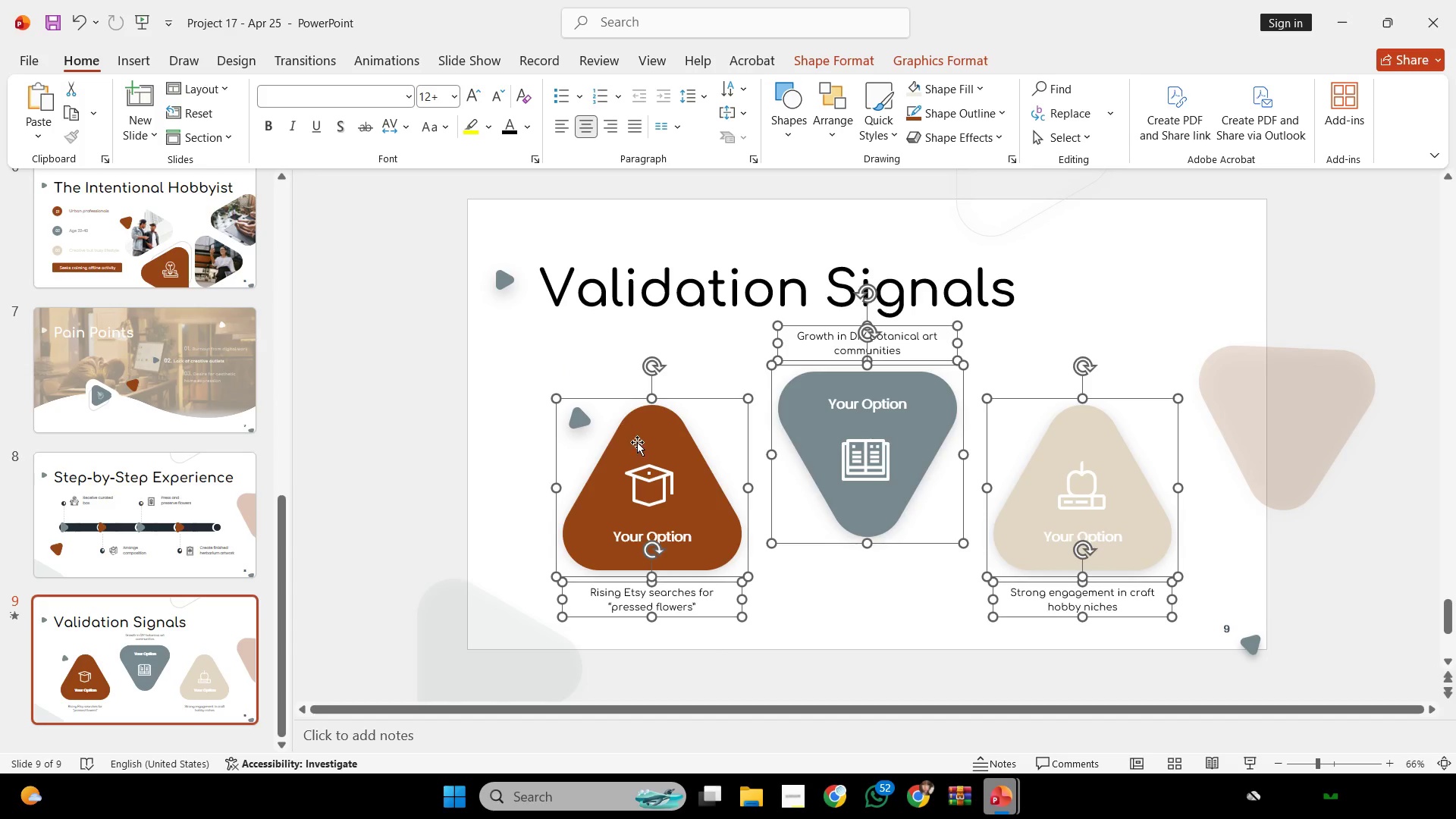 
hold_key(key=ShiftLeft, duration=0.73)
 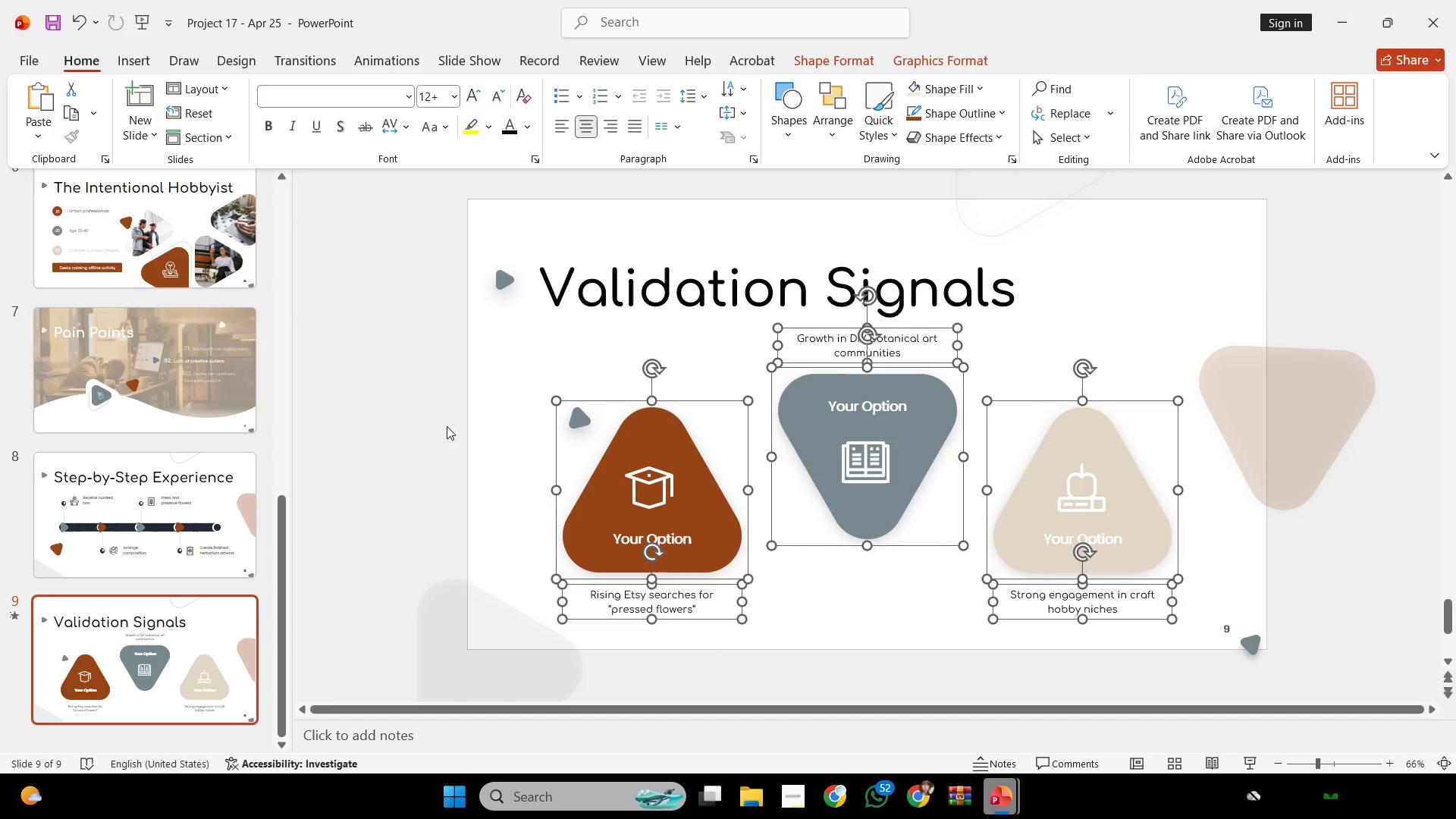 
left_click([447, 426])
 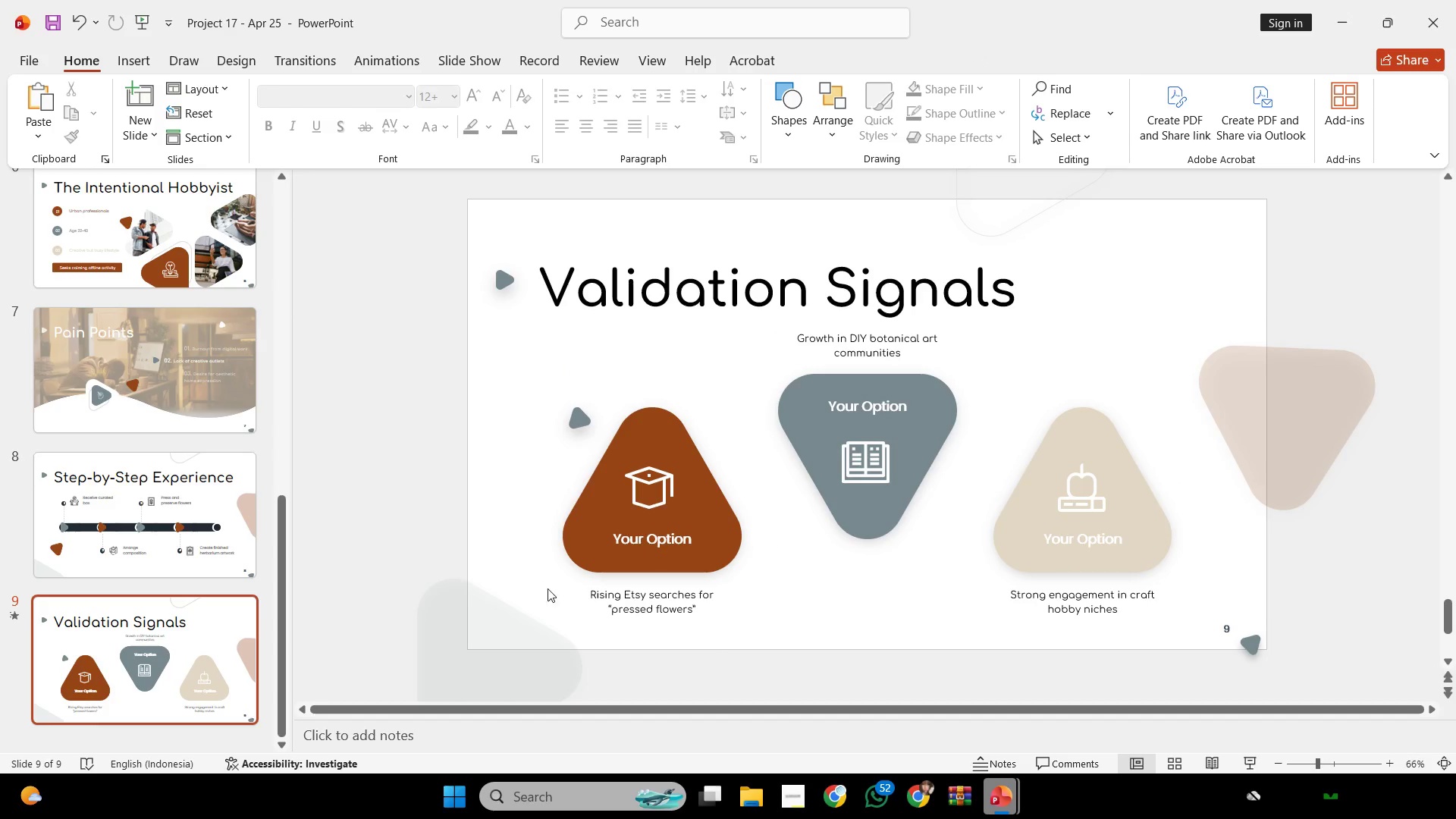 
left_click_drag(start_coordinate=[554, 645], to_coordinate=[1235, 403])
 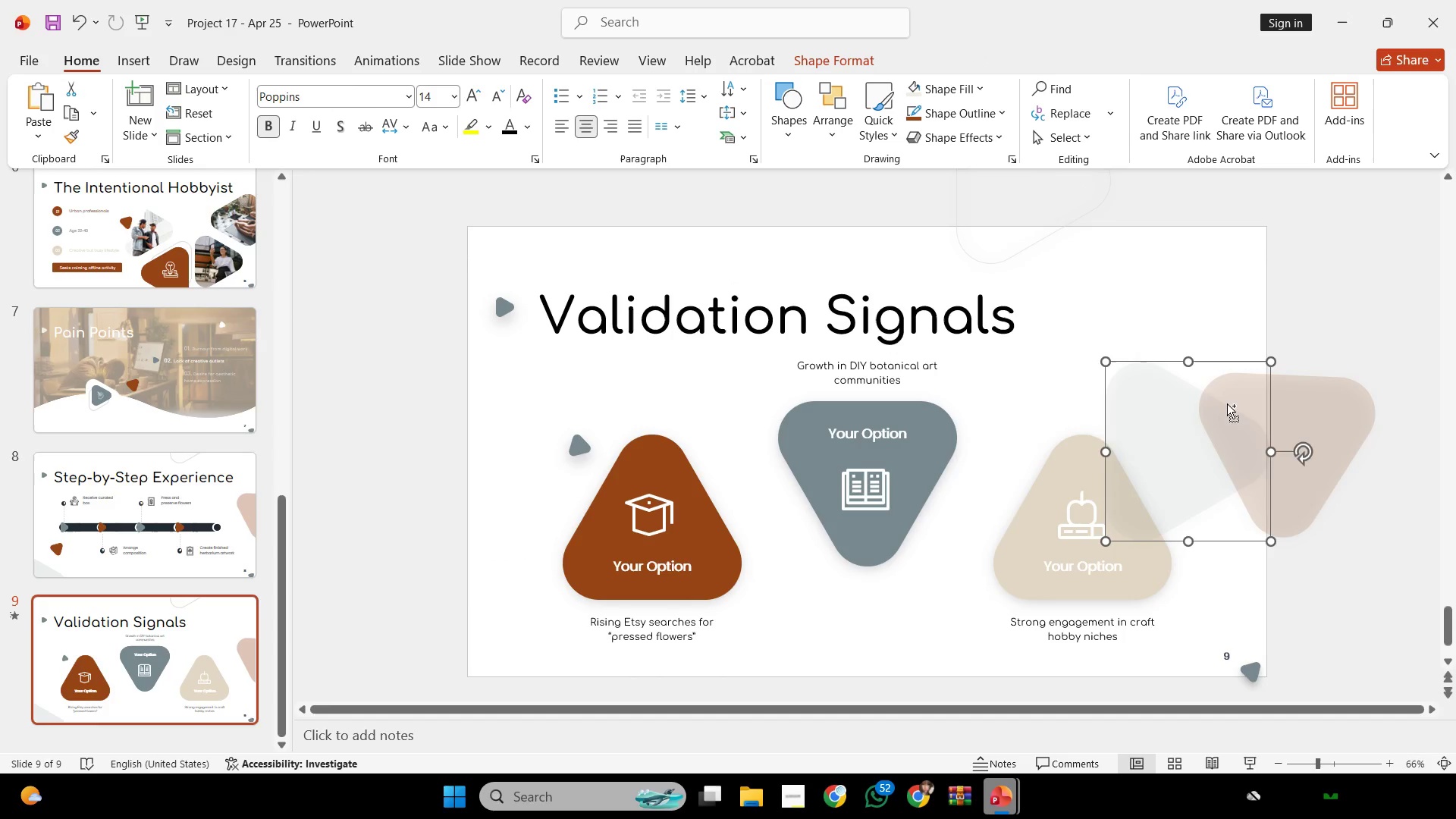 
key(Control+Z)
 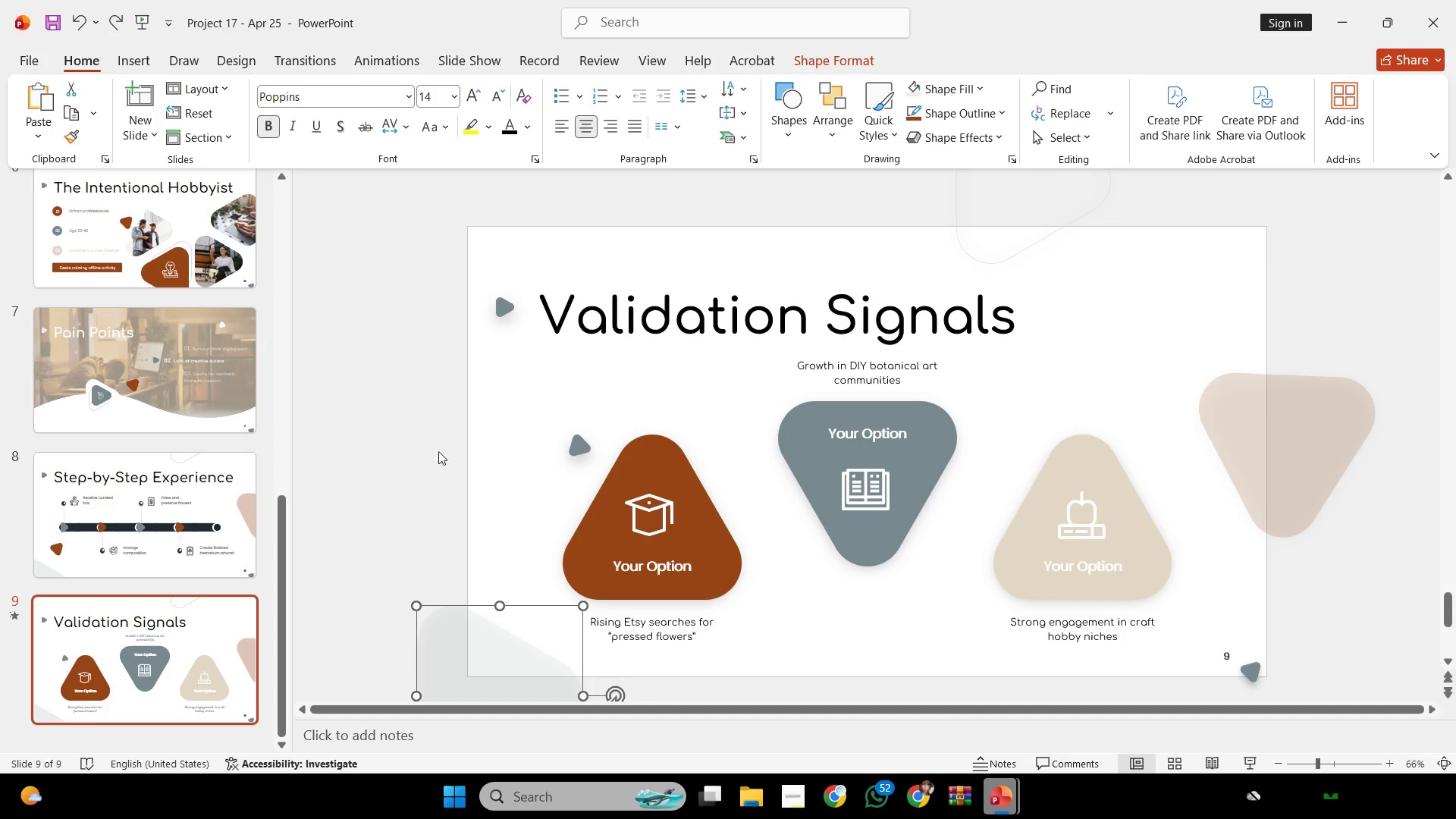 
left_click([438, 451])
 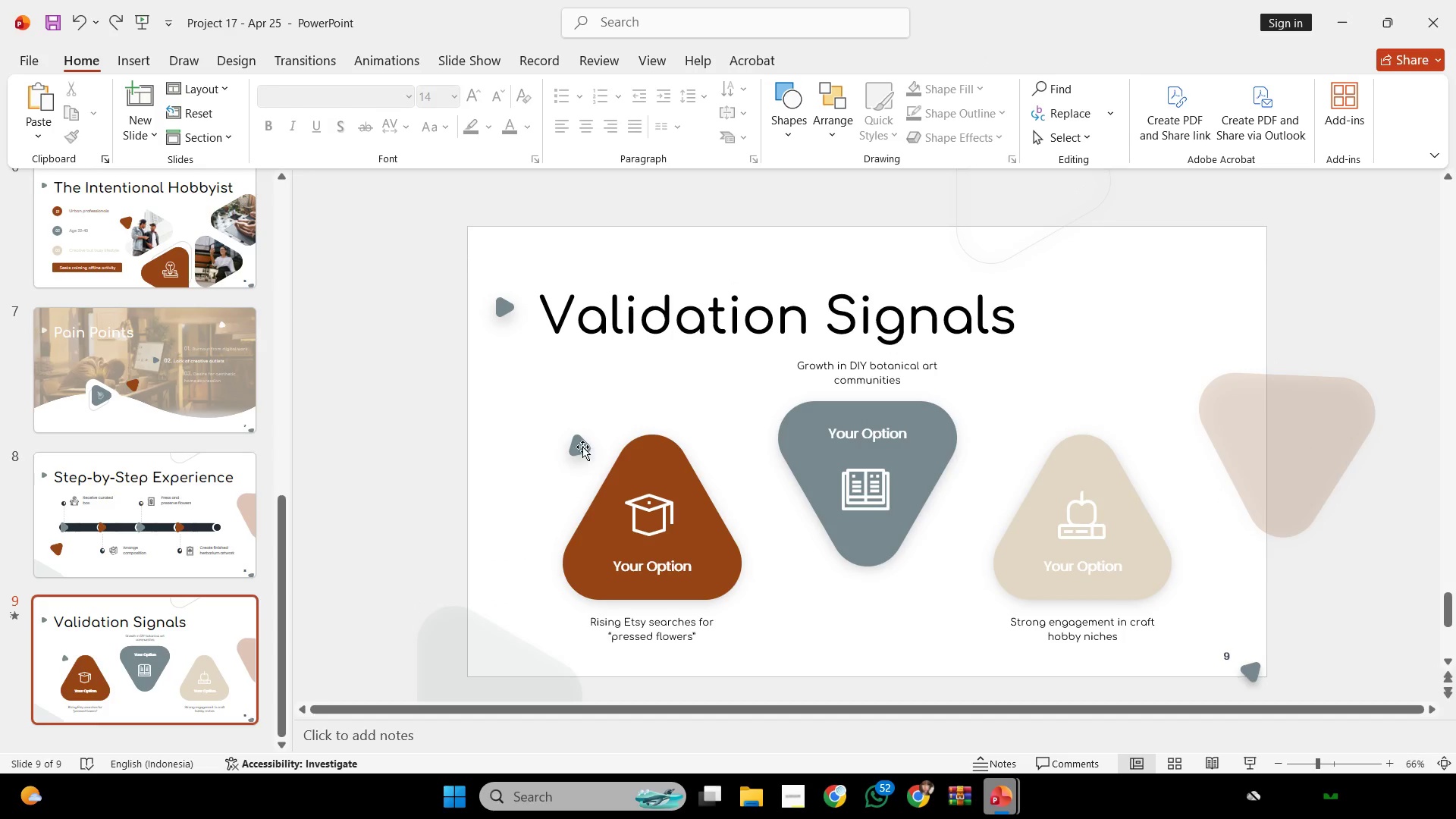 
left_click([582, 446])
 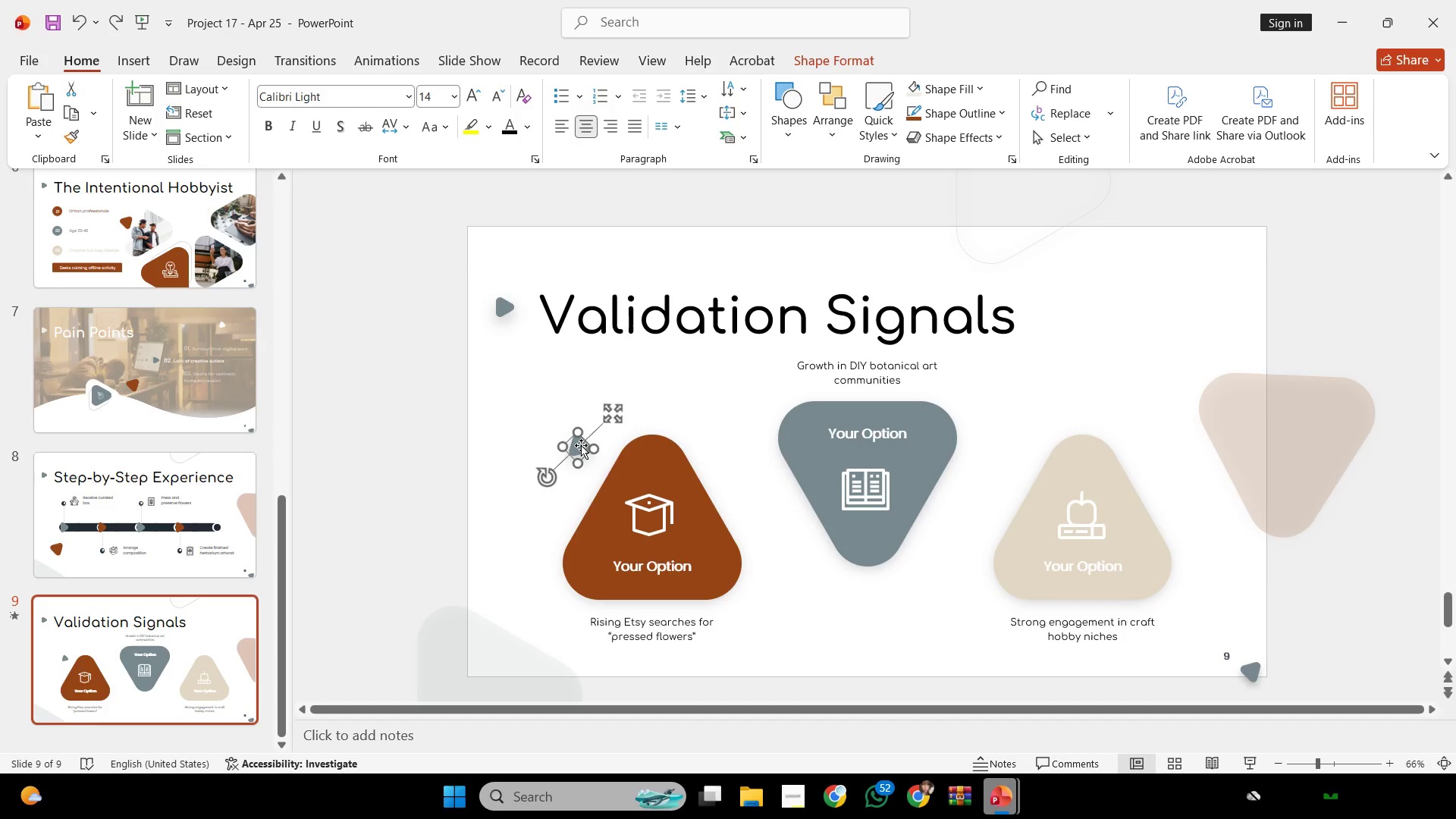 
left_click_drag(start_coordinate=[580, 445], to_coordinate=[563, 416])
 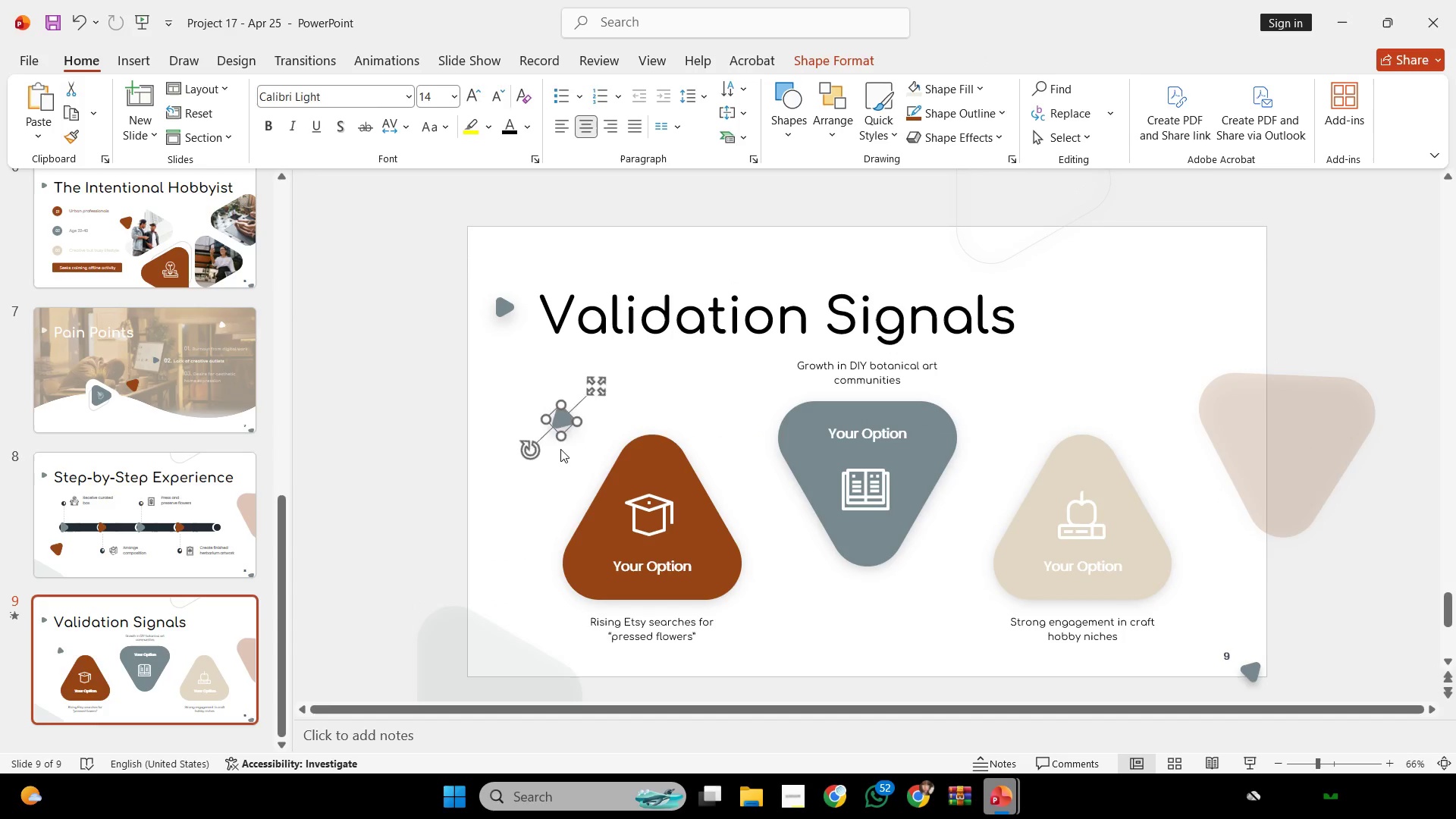 
left_click([560, 449])
 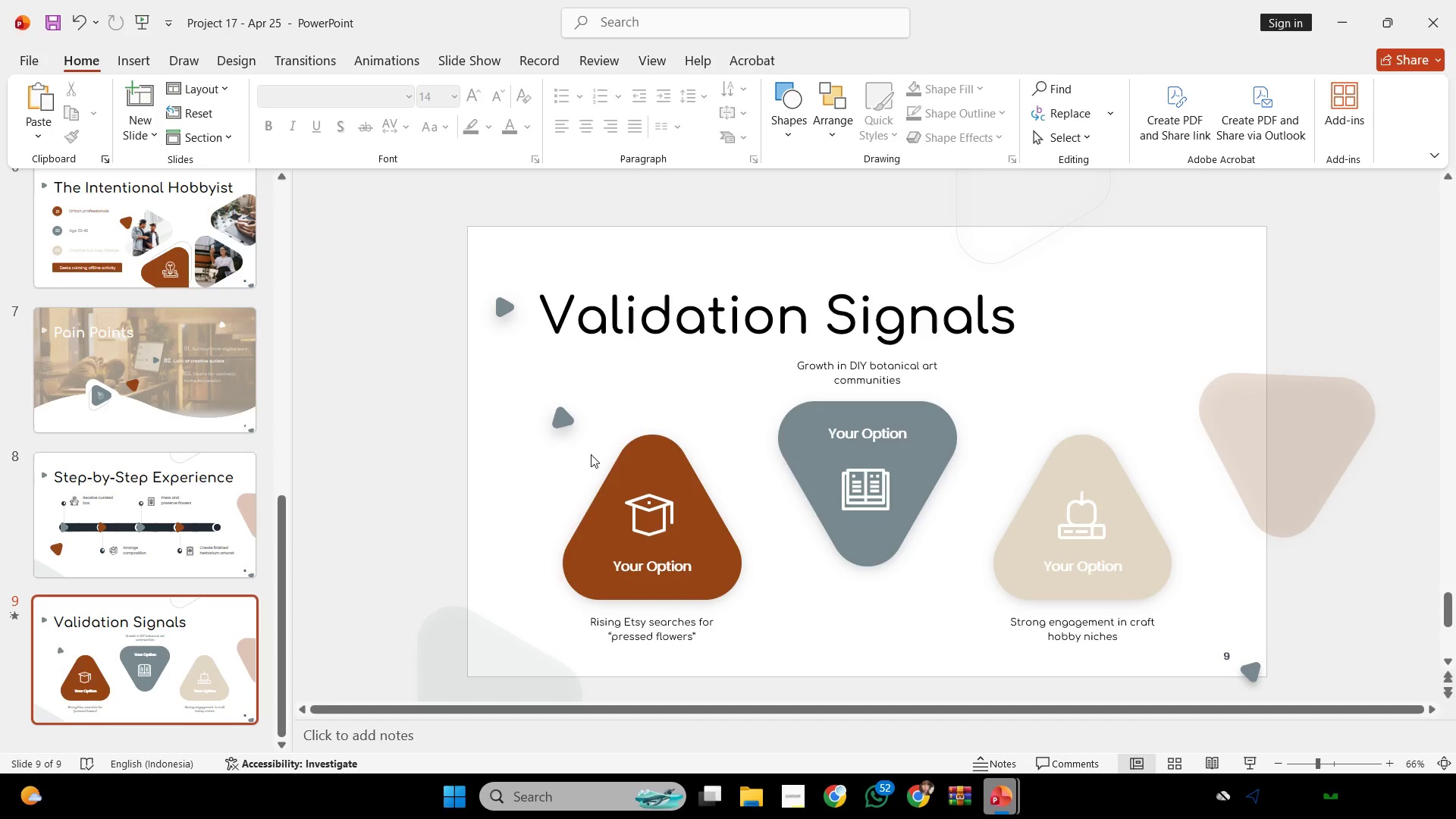 
wait(15.42)
 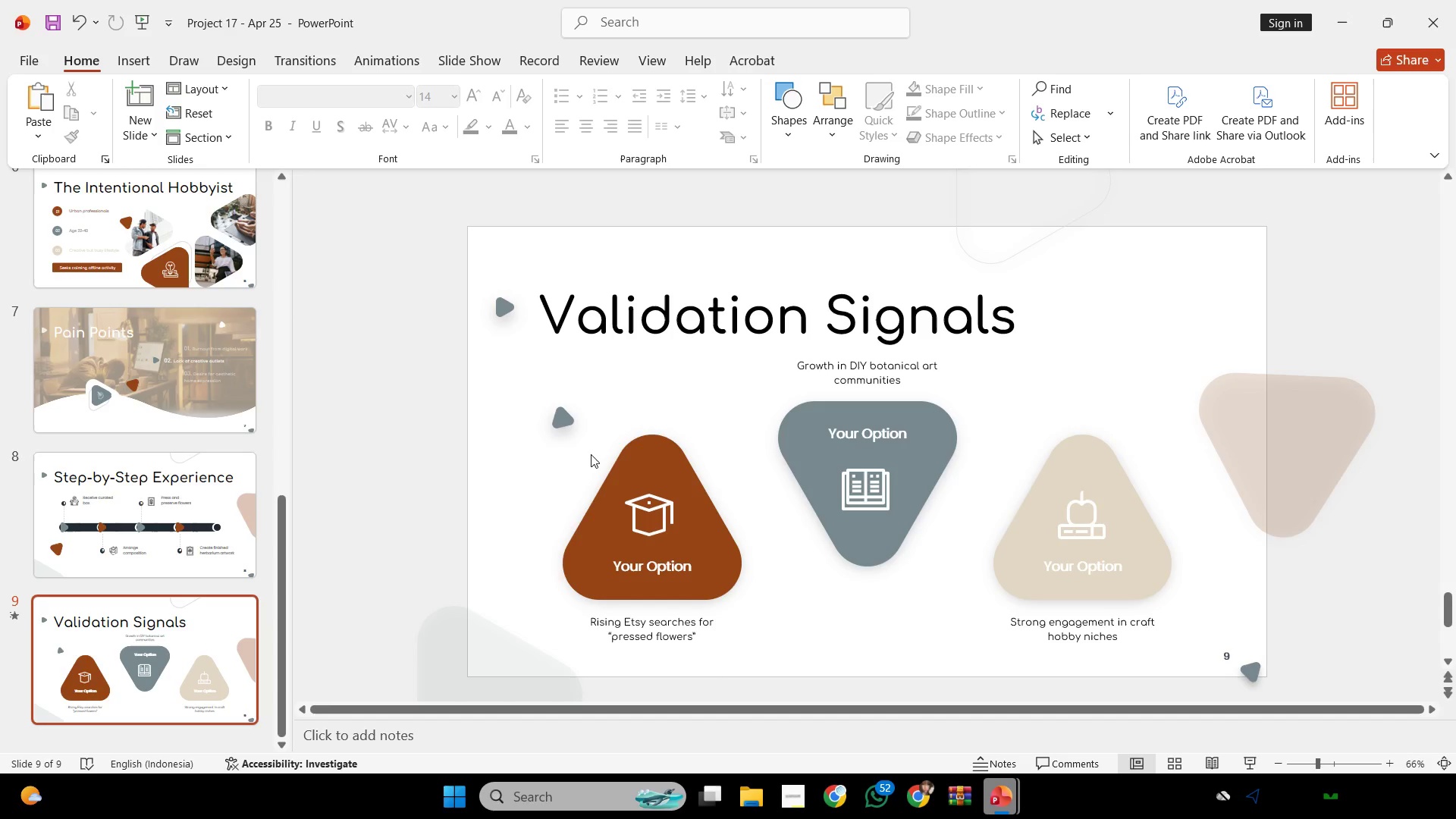 
left_click_drag(start_coordinate=[1290, 682], to_coordinate=[554, 344])
 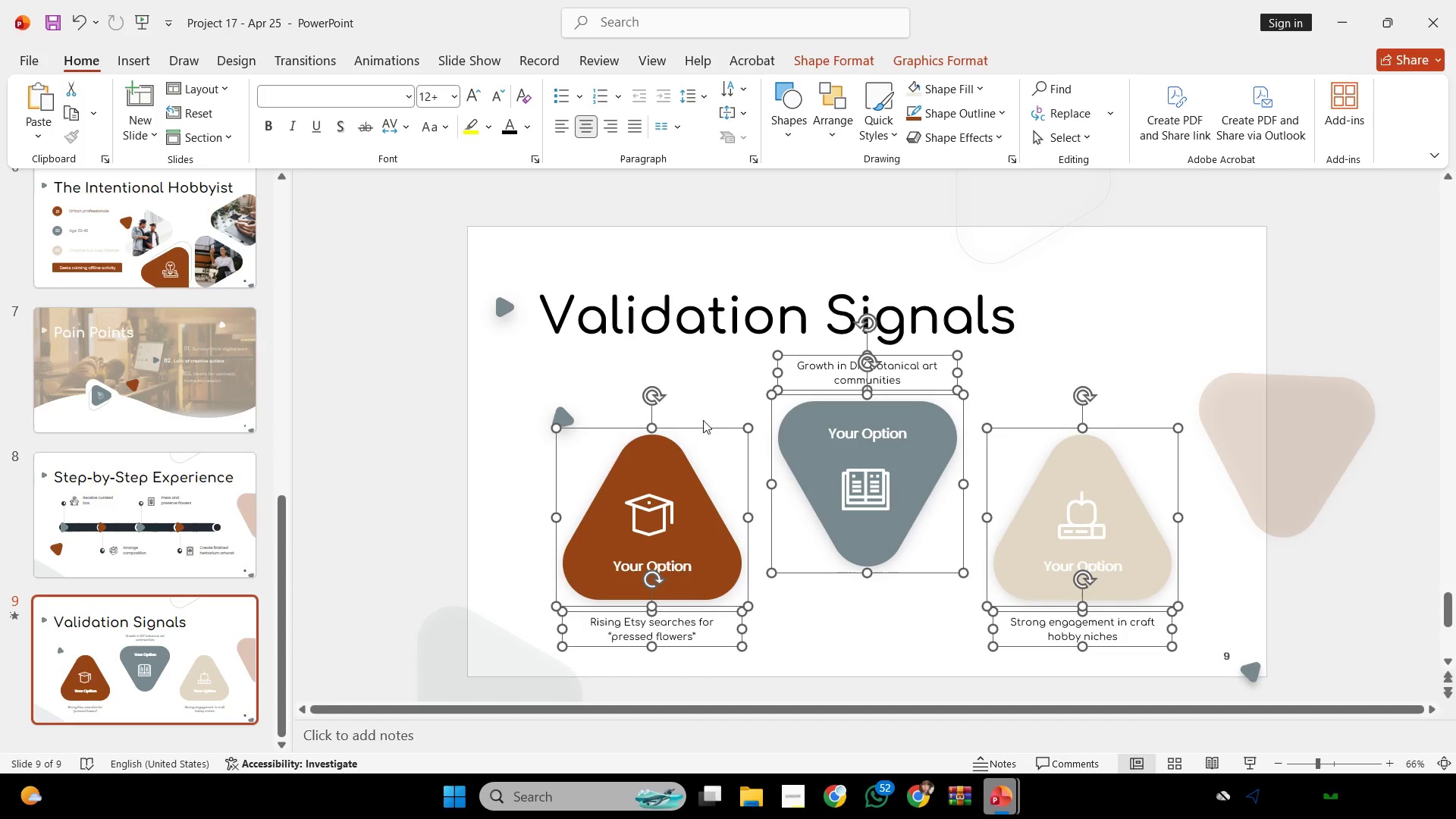 
key(Control+G)
 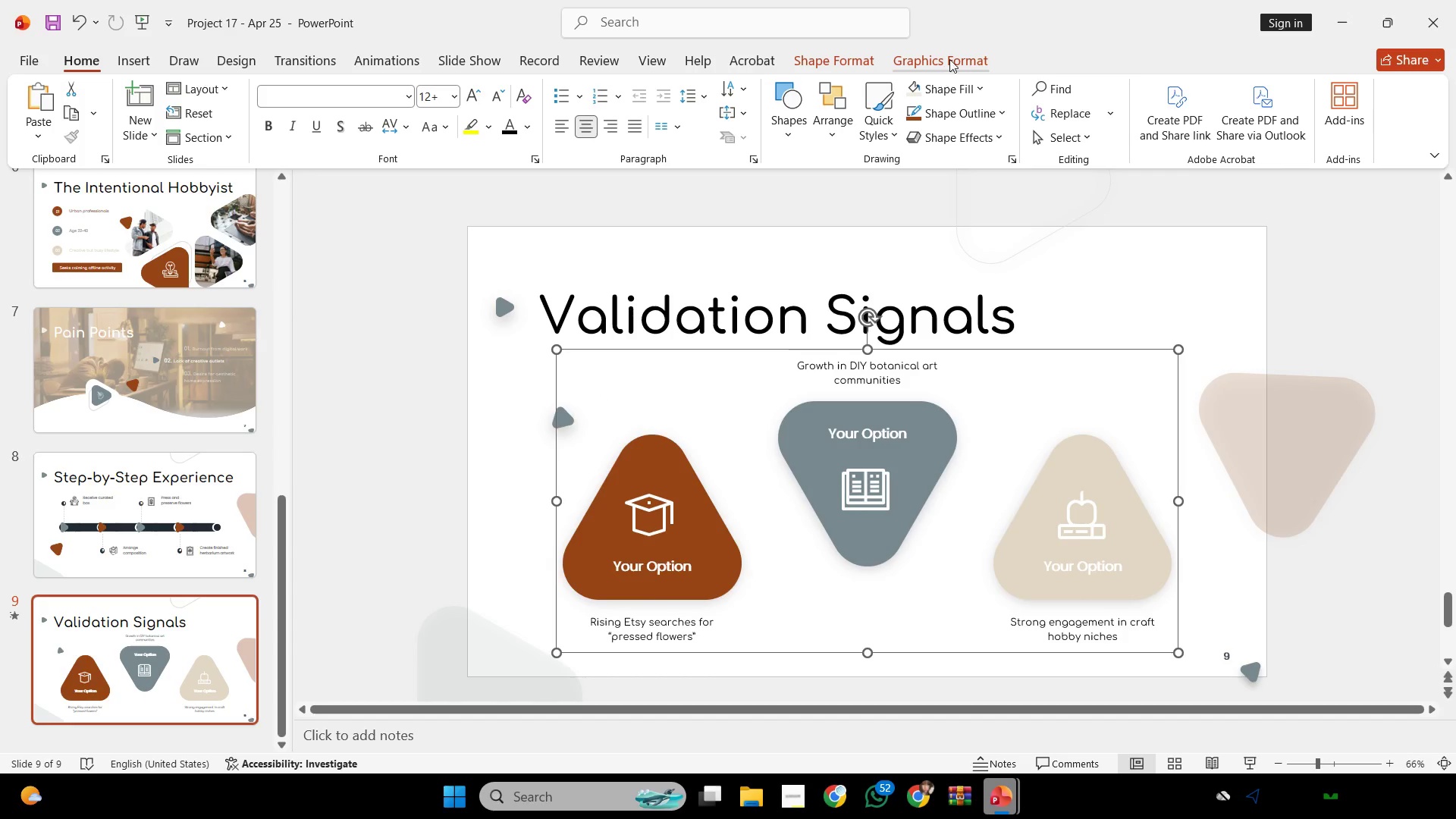 
left_click([952, 56])
 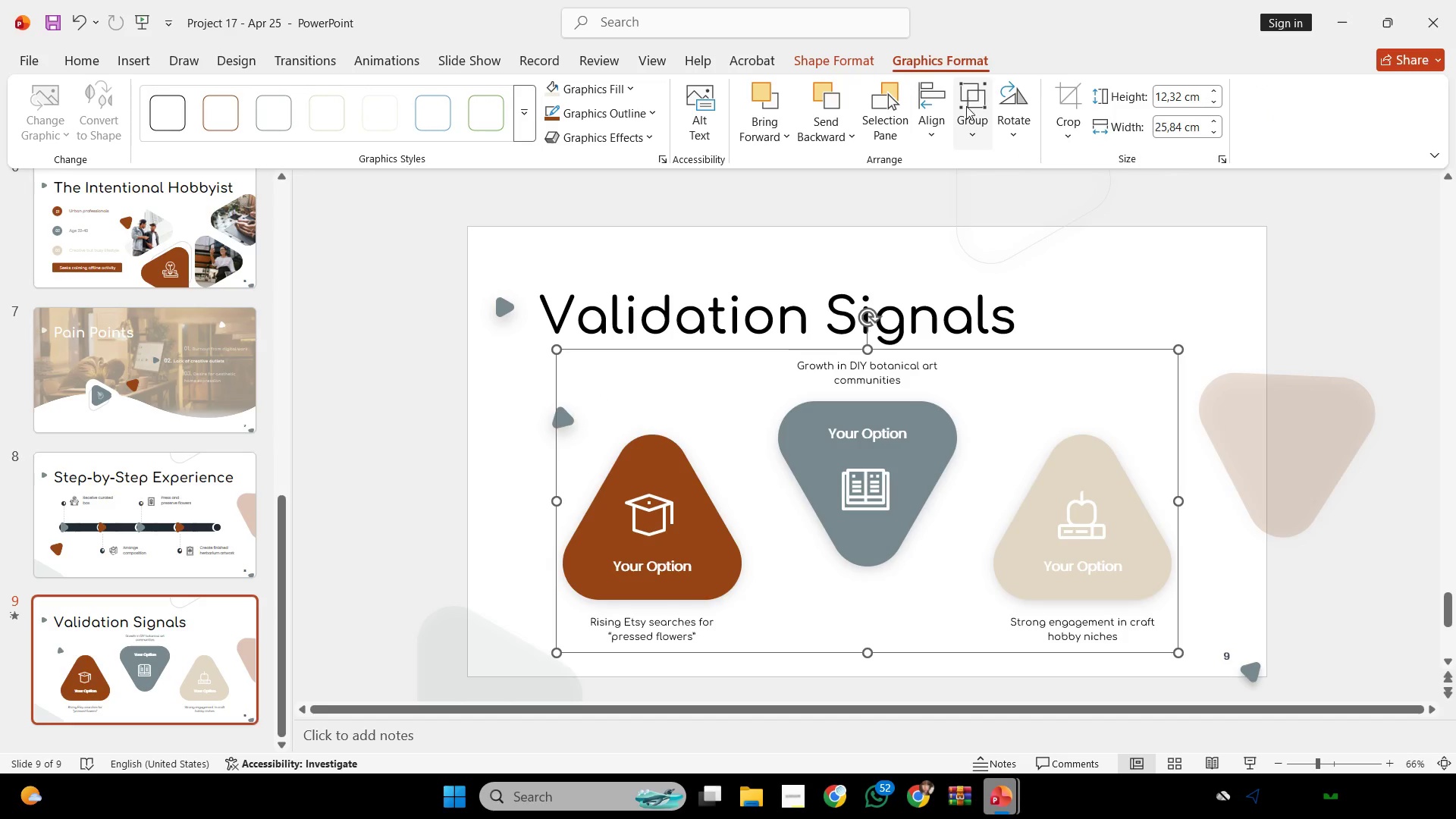 
left_click([921, 114])
 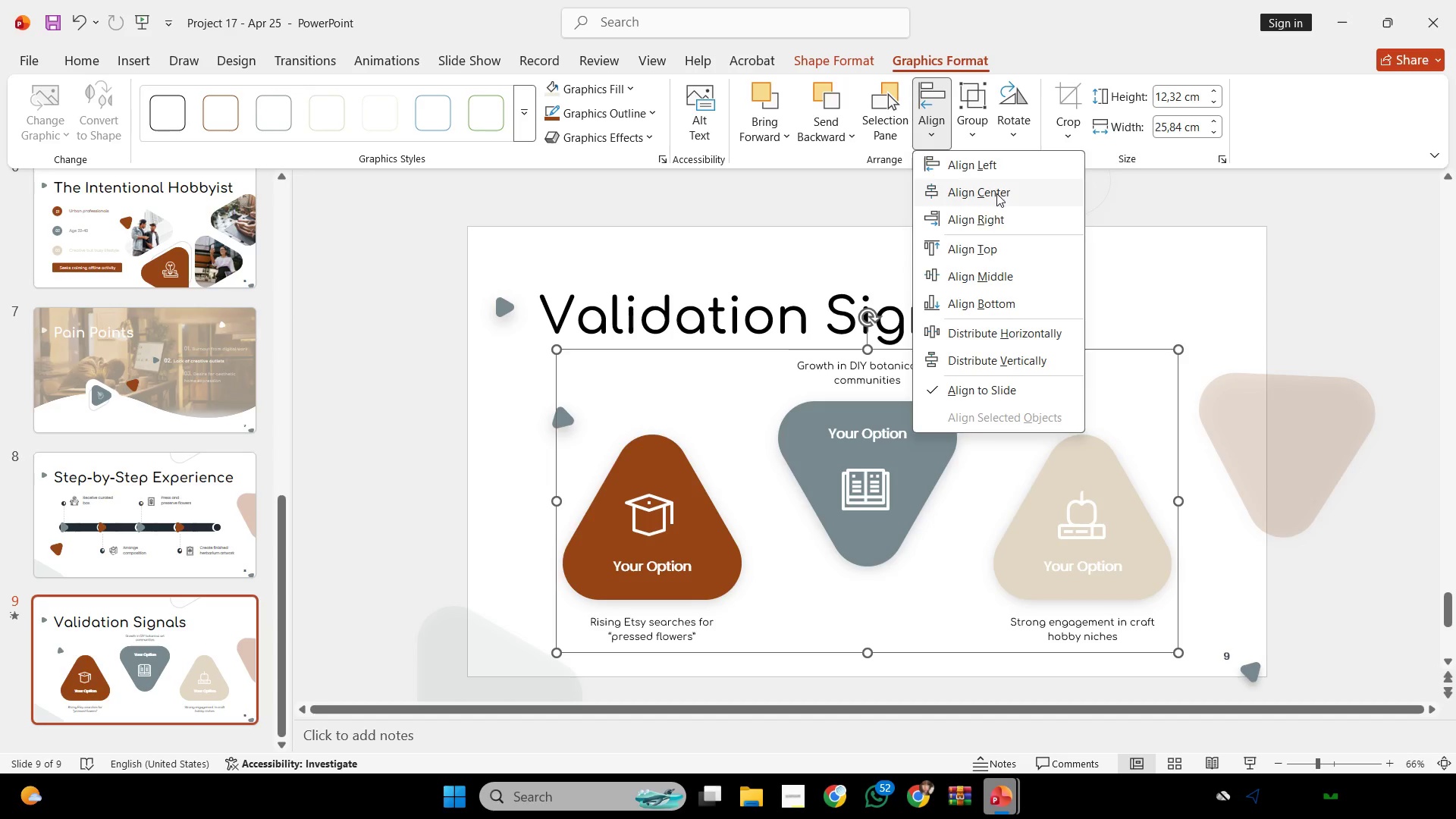 
left_click([996, 193])
 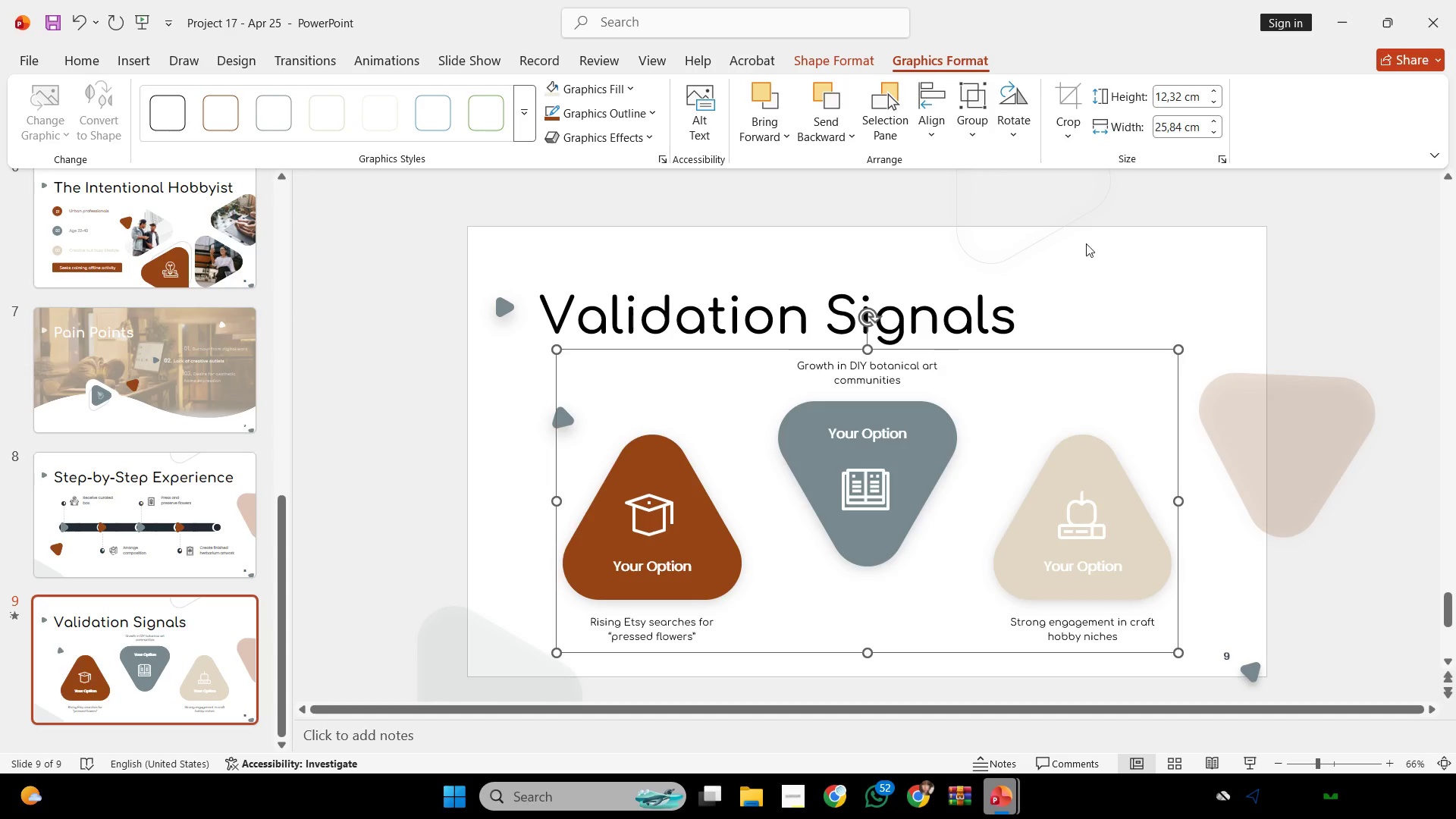 
left_click([1101, 250])
 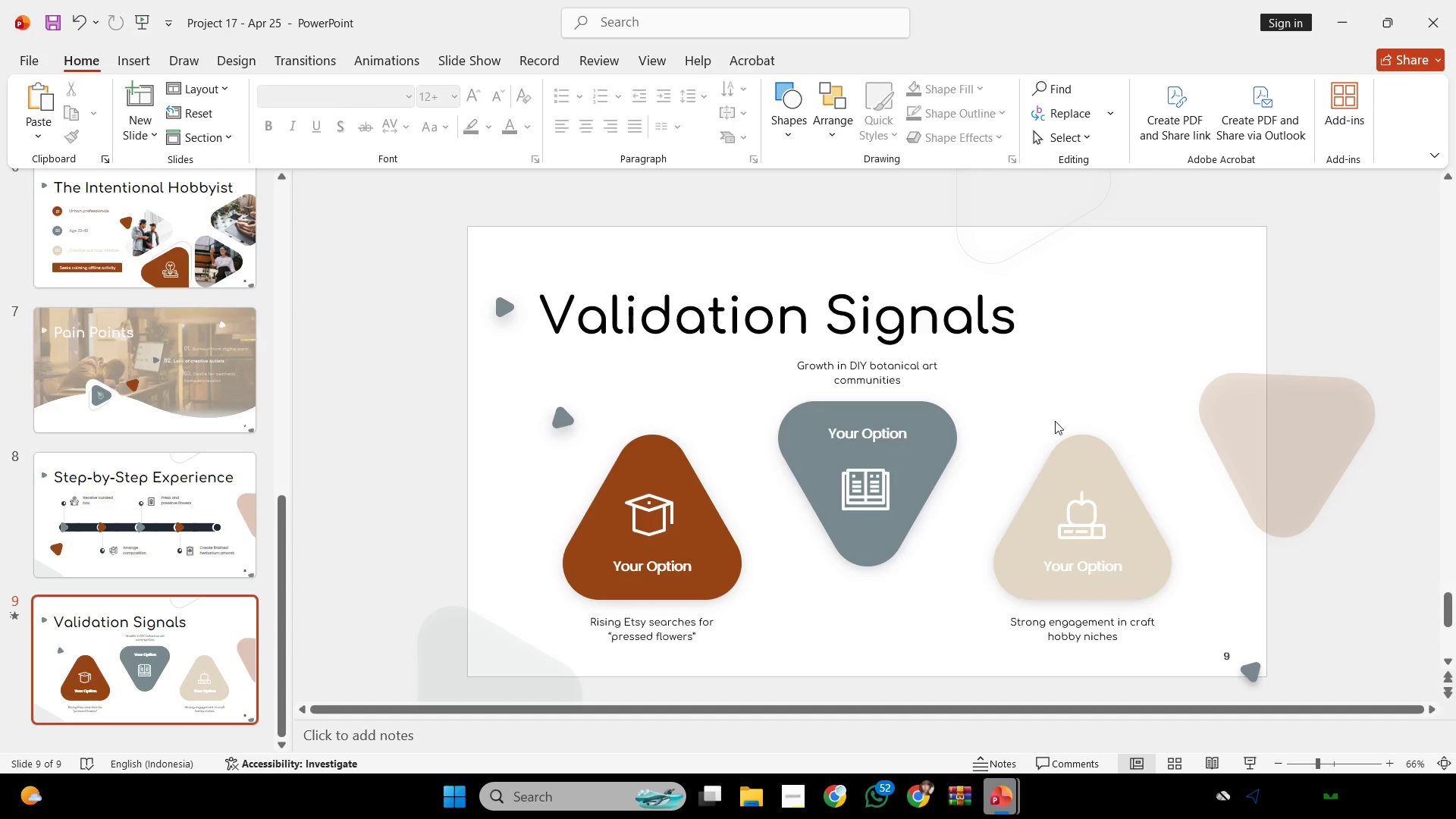 
left_click([1056, 466])
 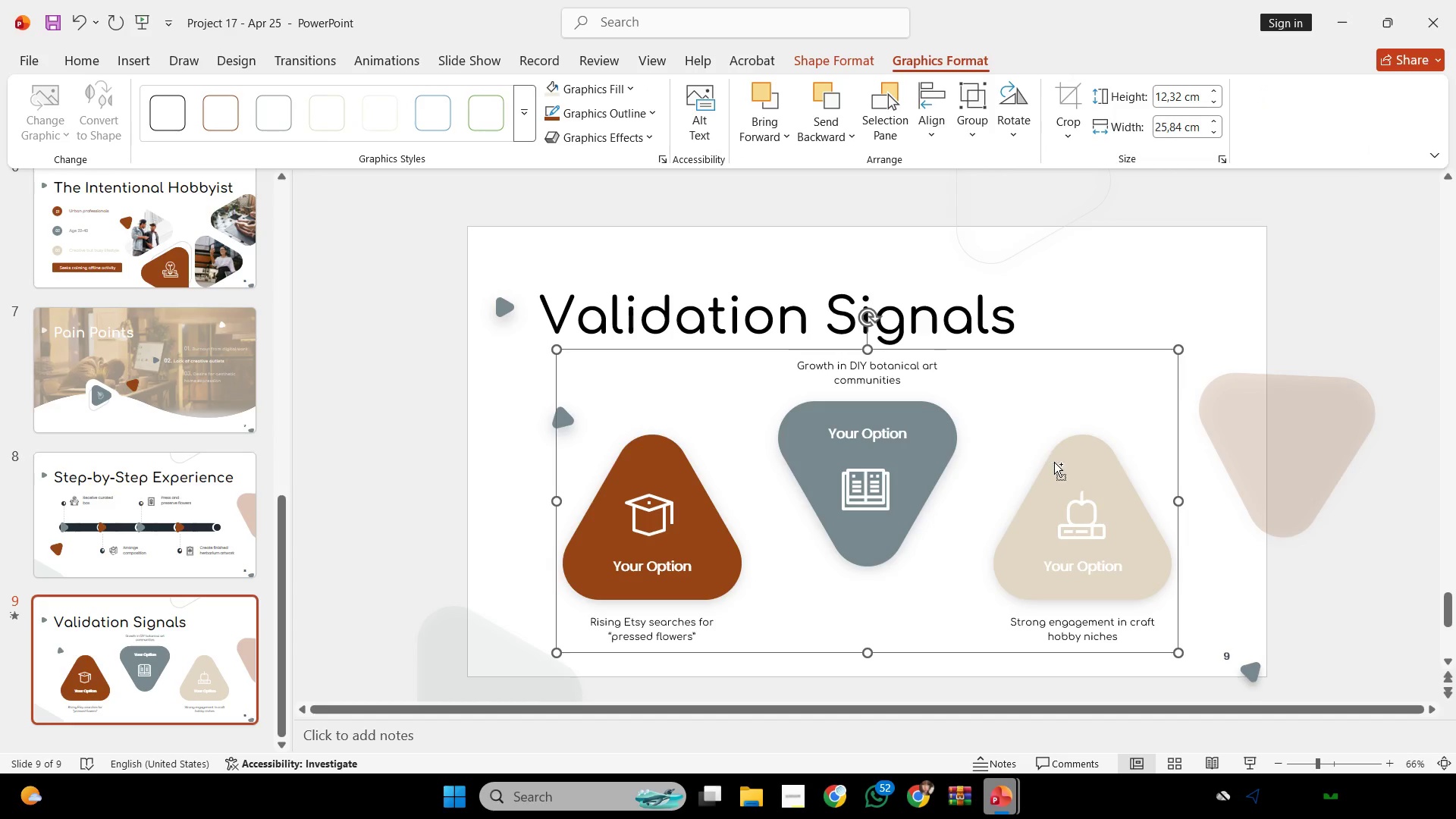 
key(Control+Shift+G)
 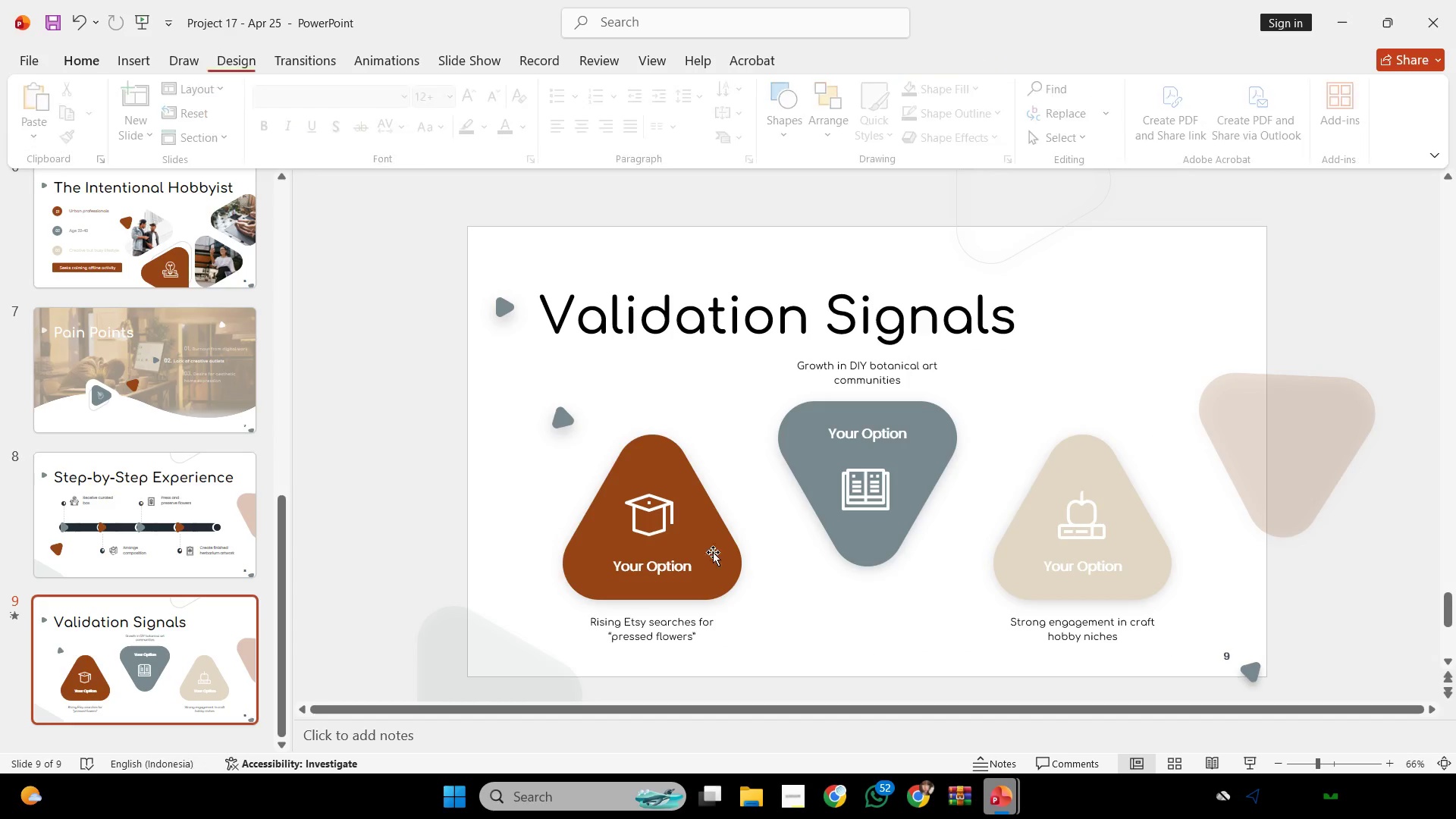 
double_click([646, 497])
 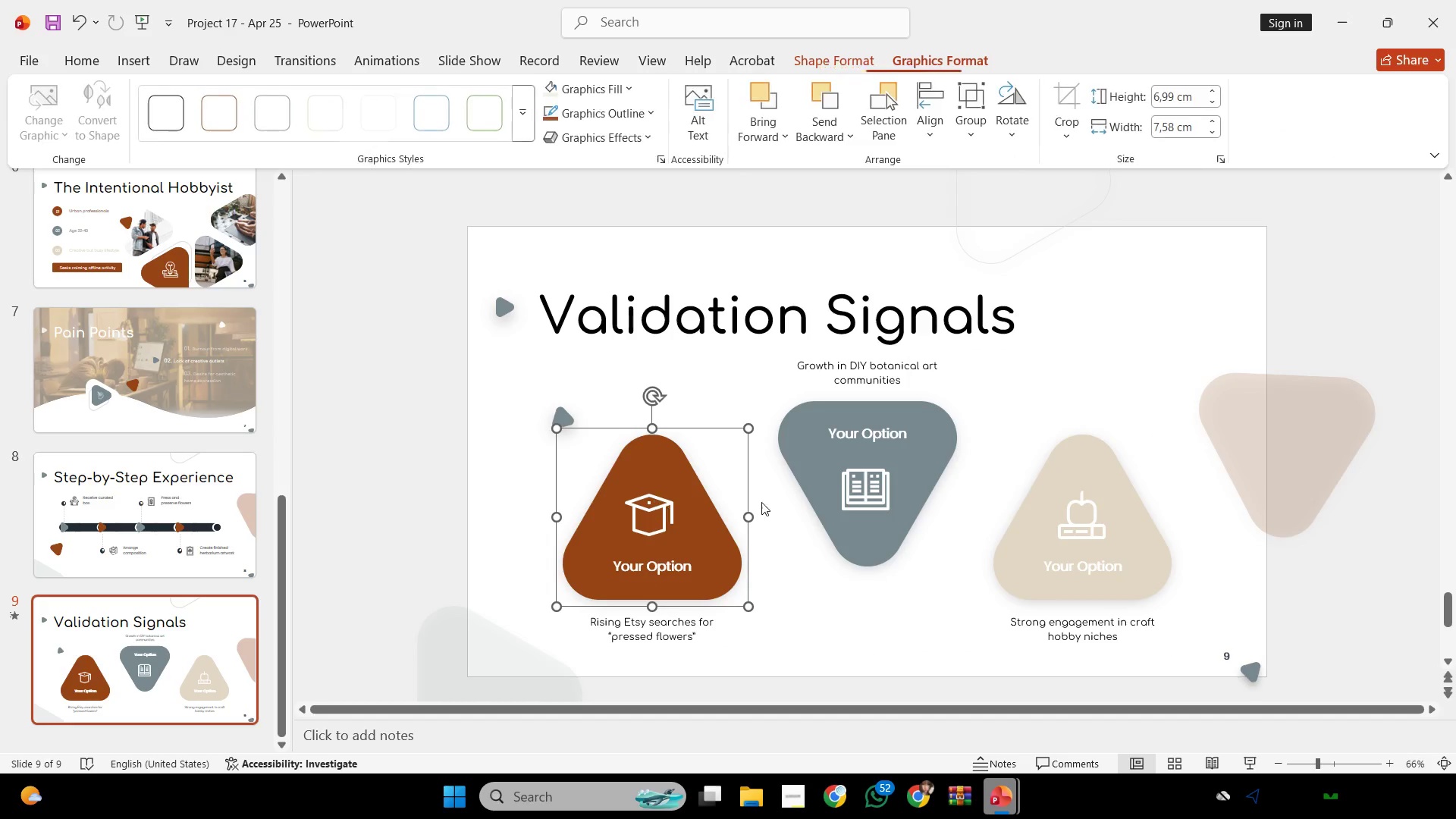 
hold_key(key=ShiftLeft, duration=0.72)
triple_click([842, 496])
 